 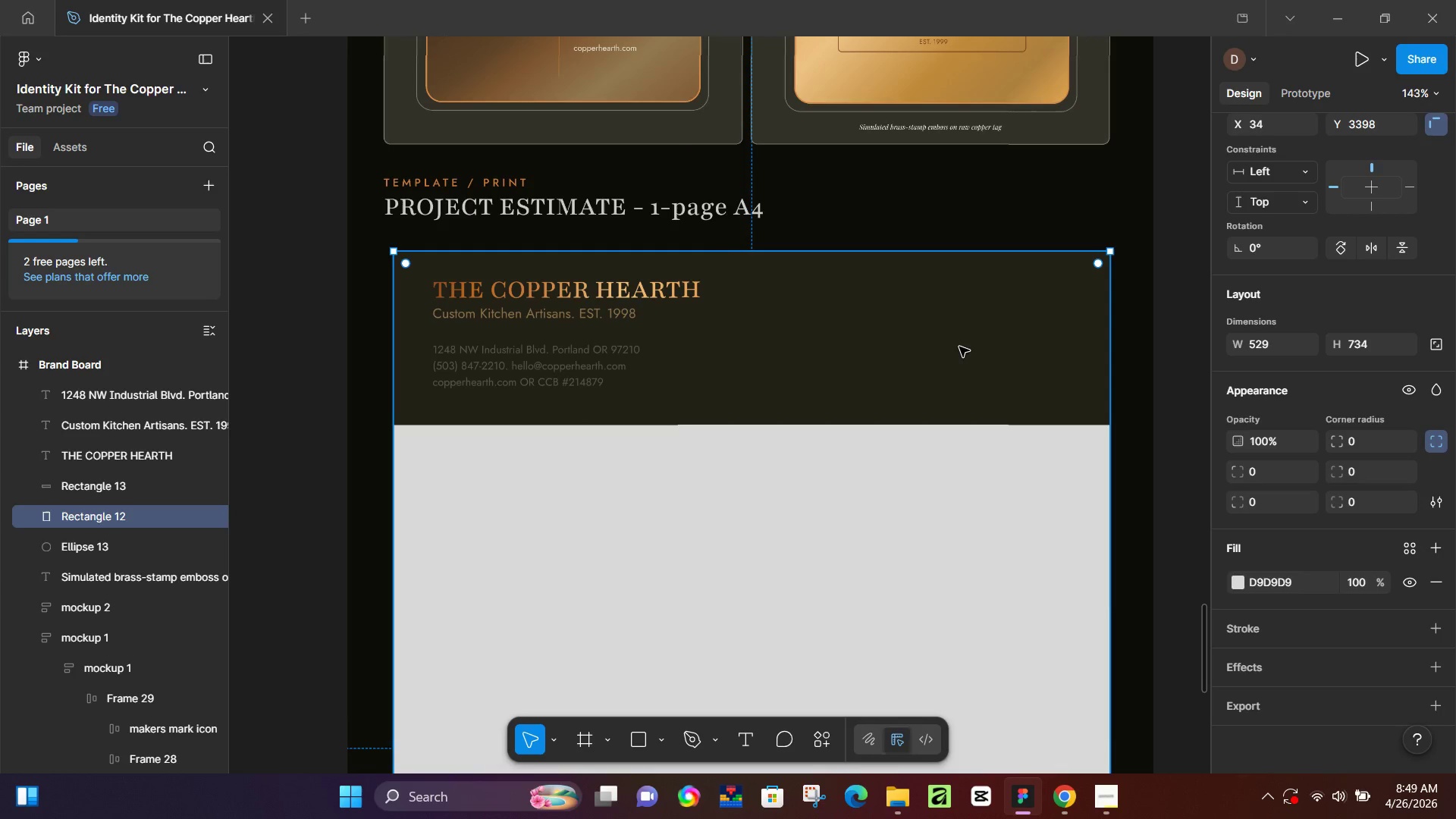 
left_click_drag(start_coordinate=[960, 305], to_coordinate=[929, 354])
 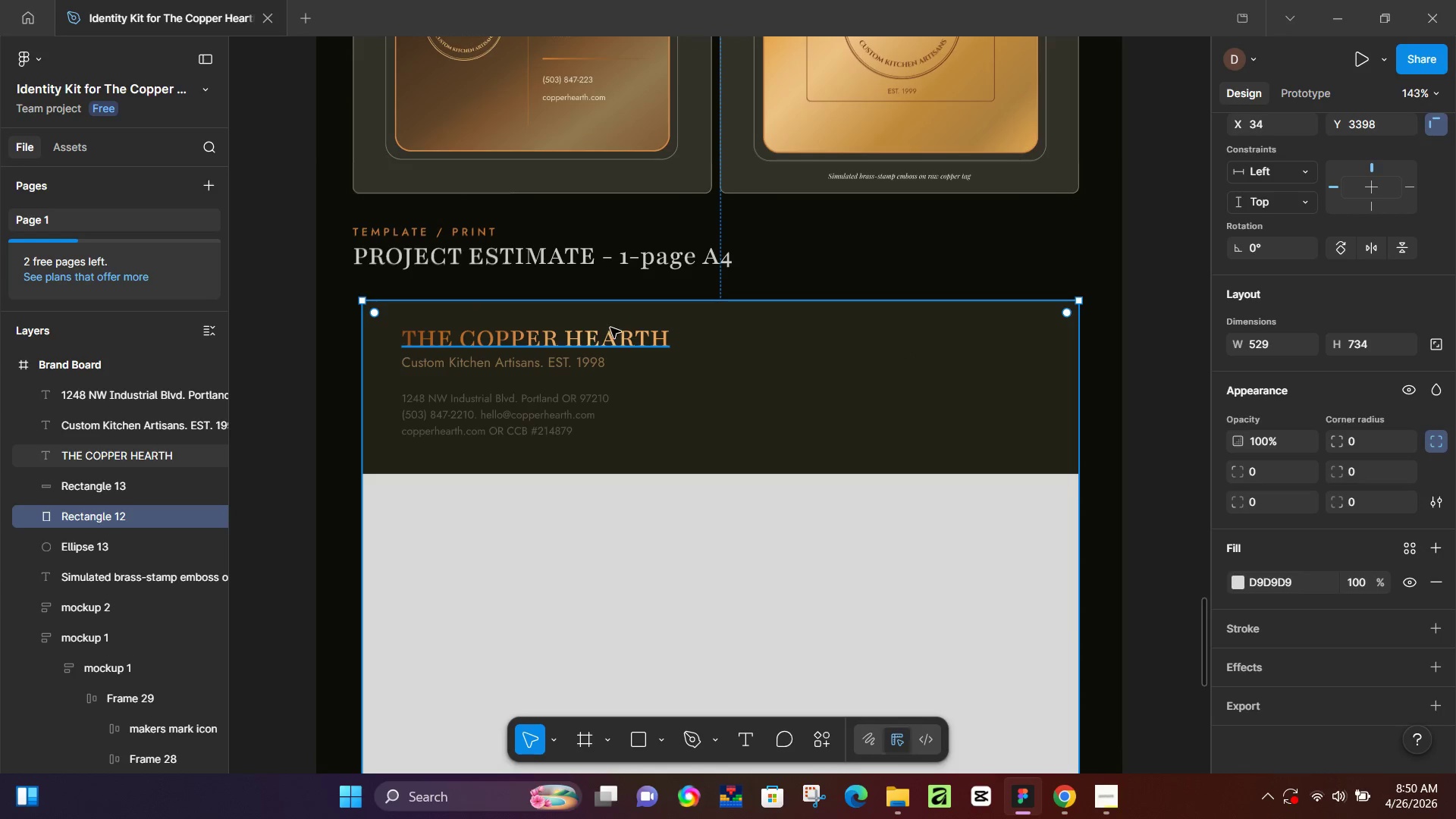 
scroll: coordinate [959, 346], scroll_direction: down, amount: 3.0
 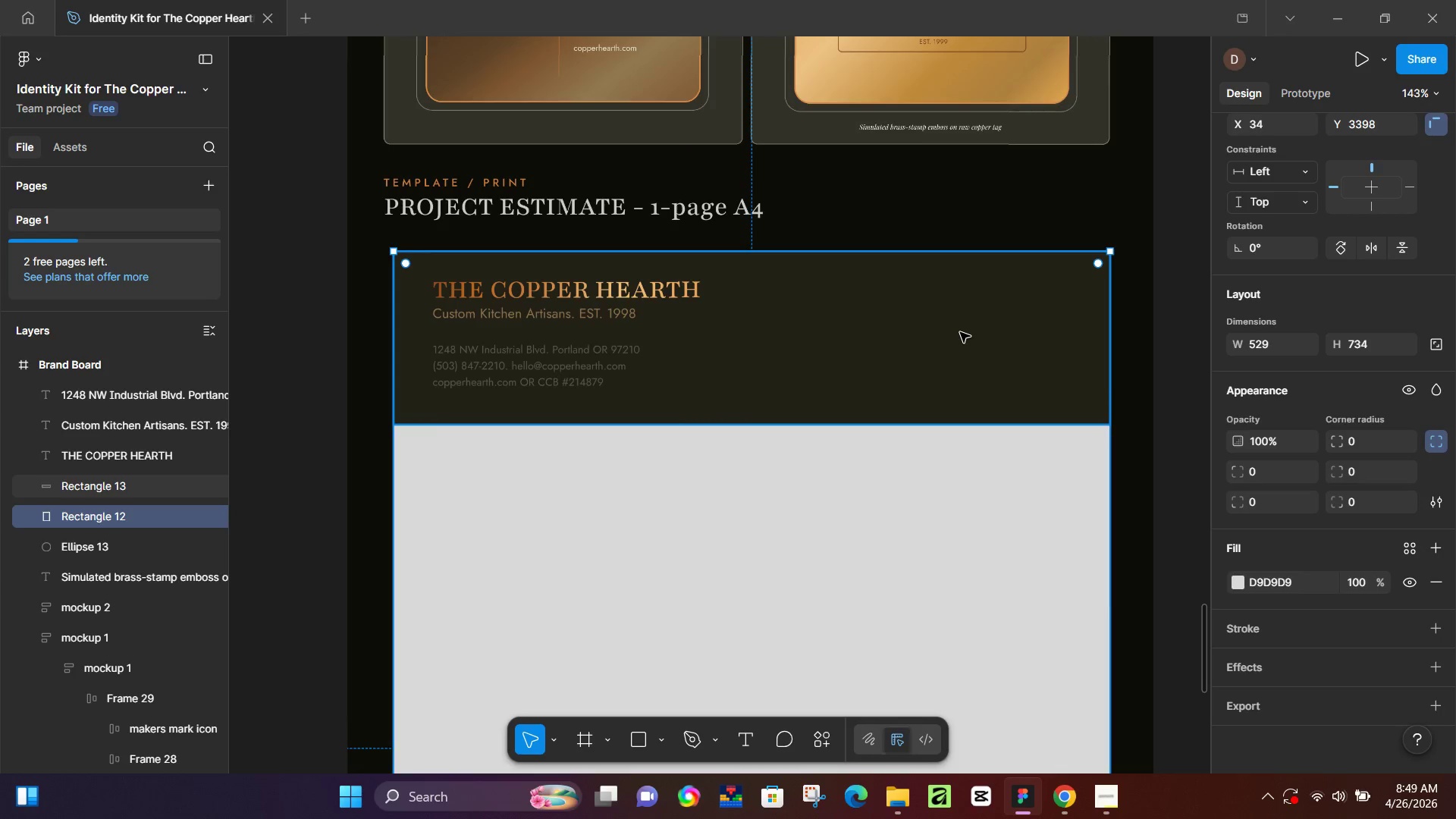 
left_click([610, 331])
 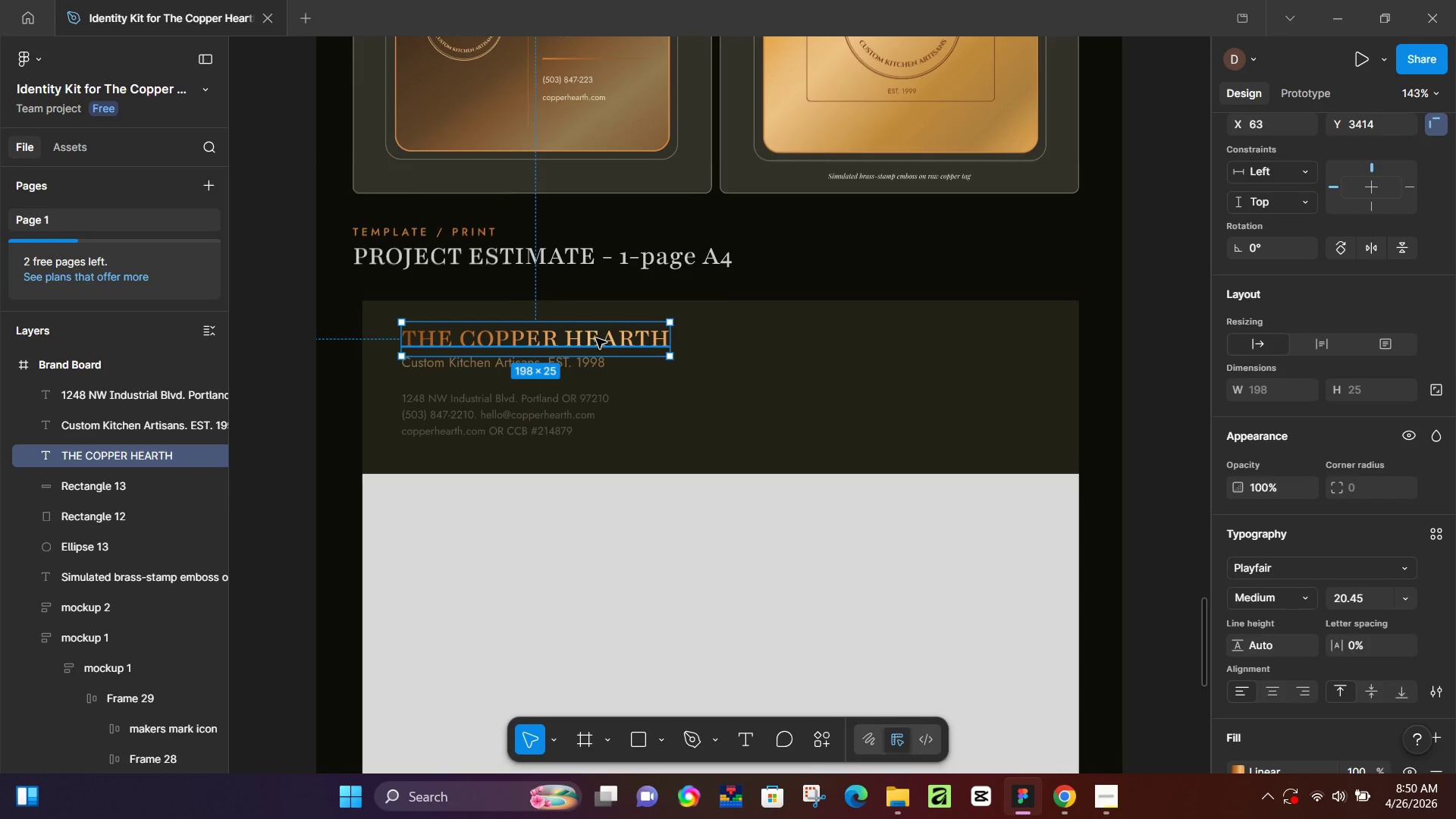 
hold_key(key=AltLeft, duration=1.52)
left_click_drag(start_coordinate=[585, 342], to_coordinate=[966, 341])
 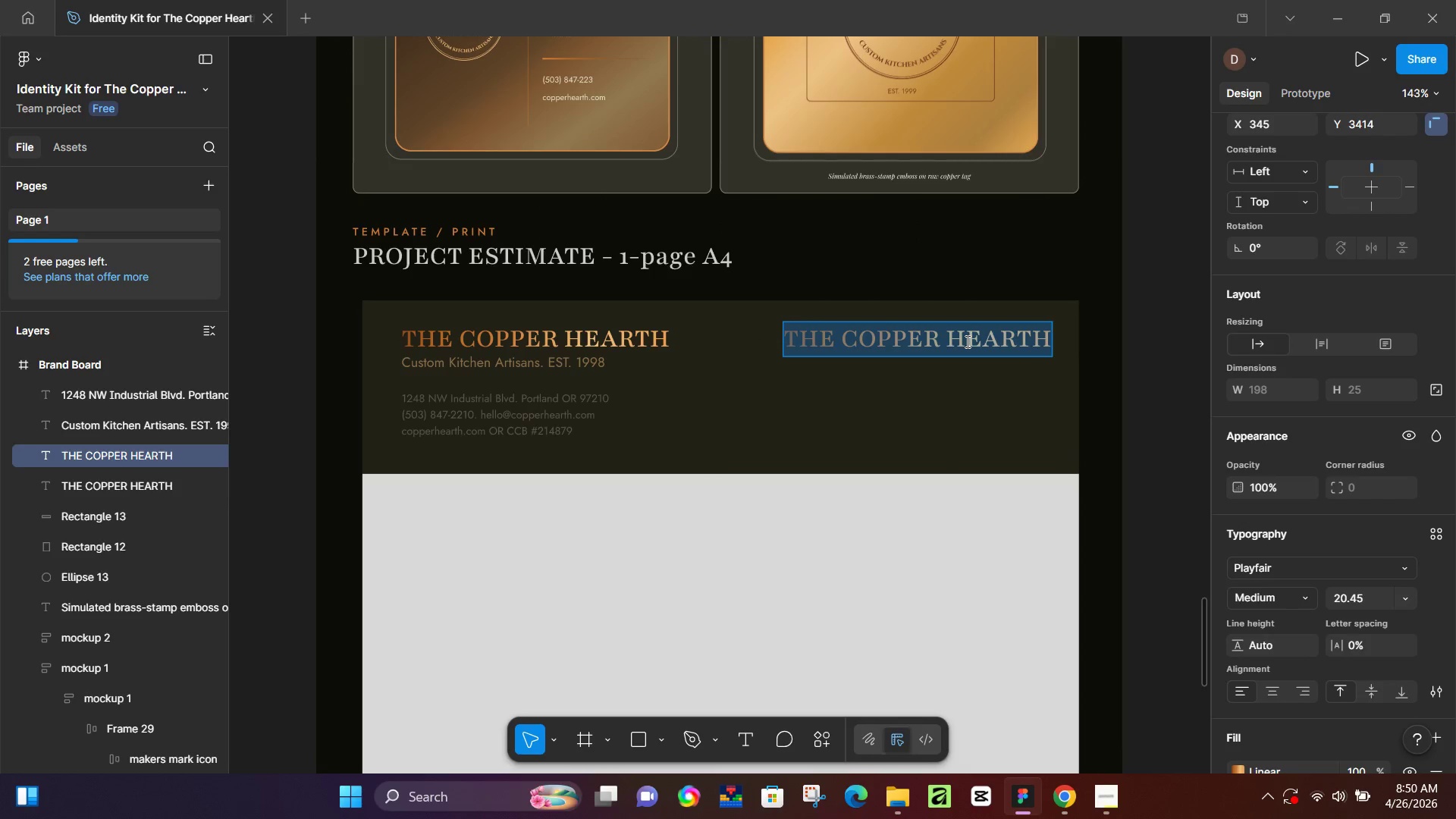 
hold_key(key=AltLeft, duration=1.5)
 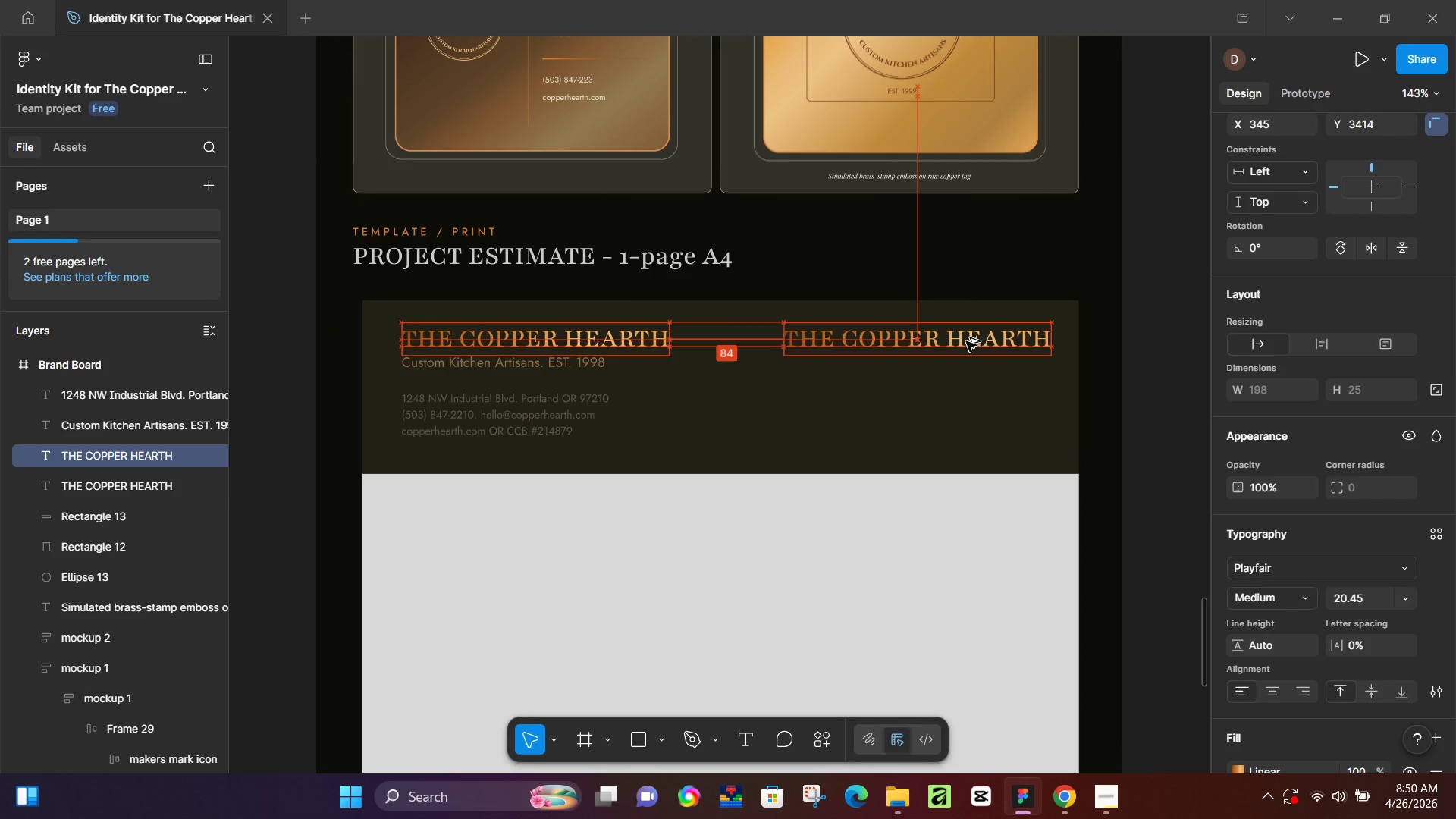 
hold_key(key=AltLeft, duration=1.11)
 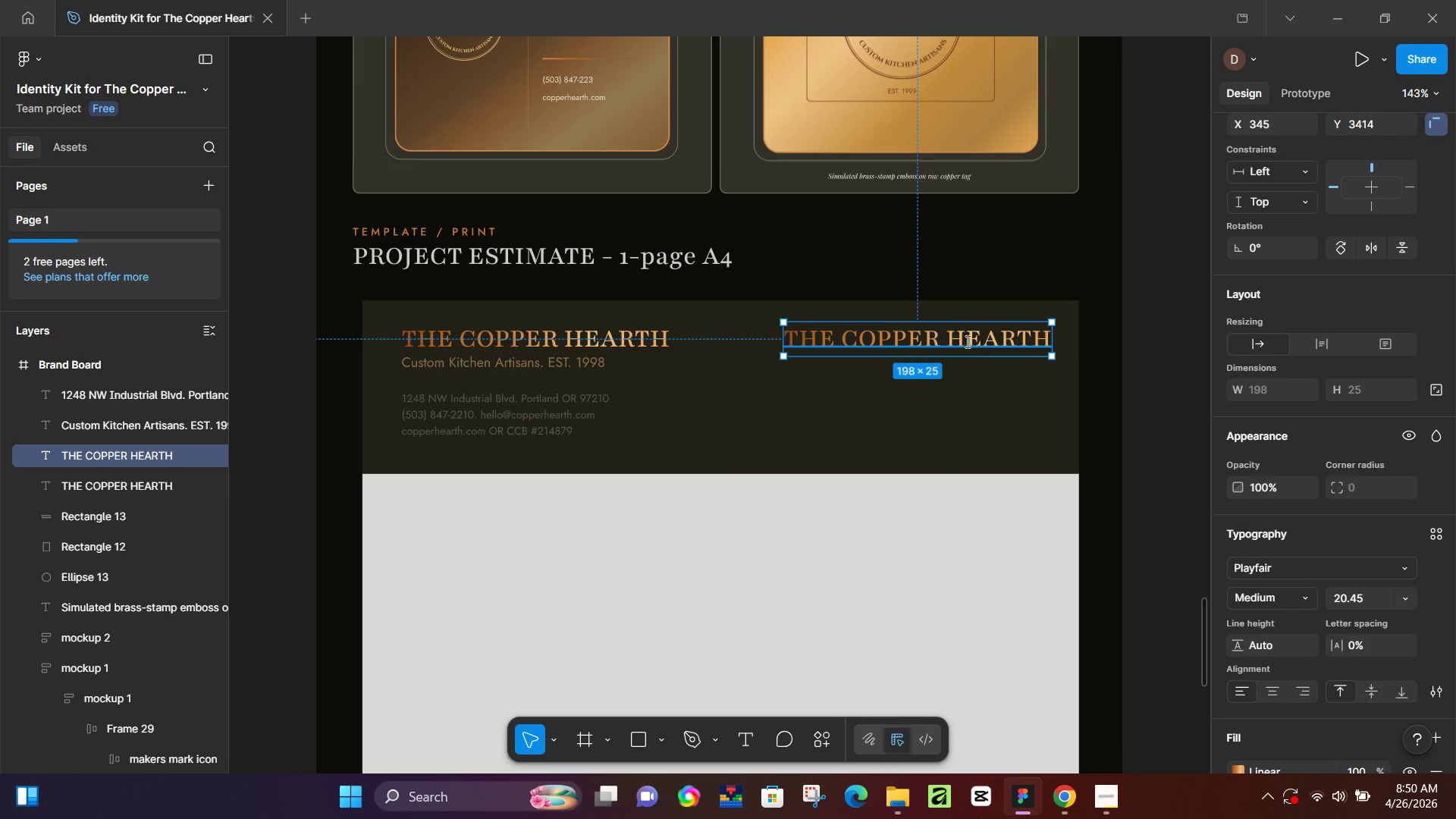 
double_click([966, 341])
 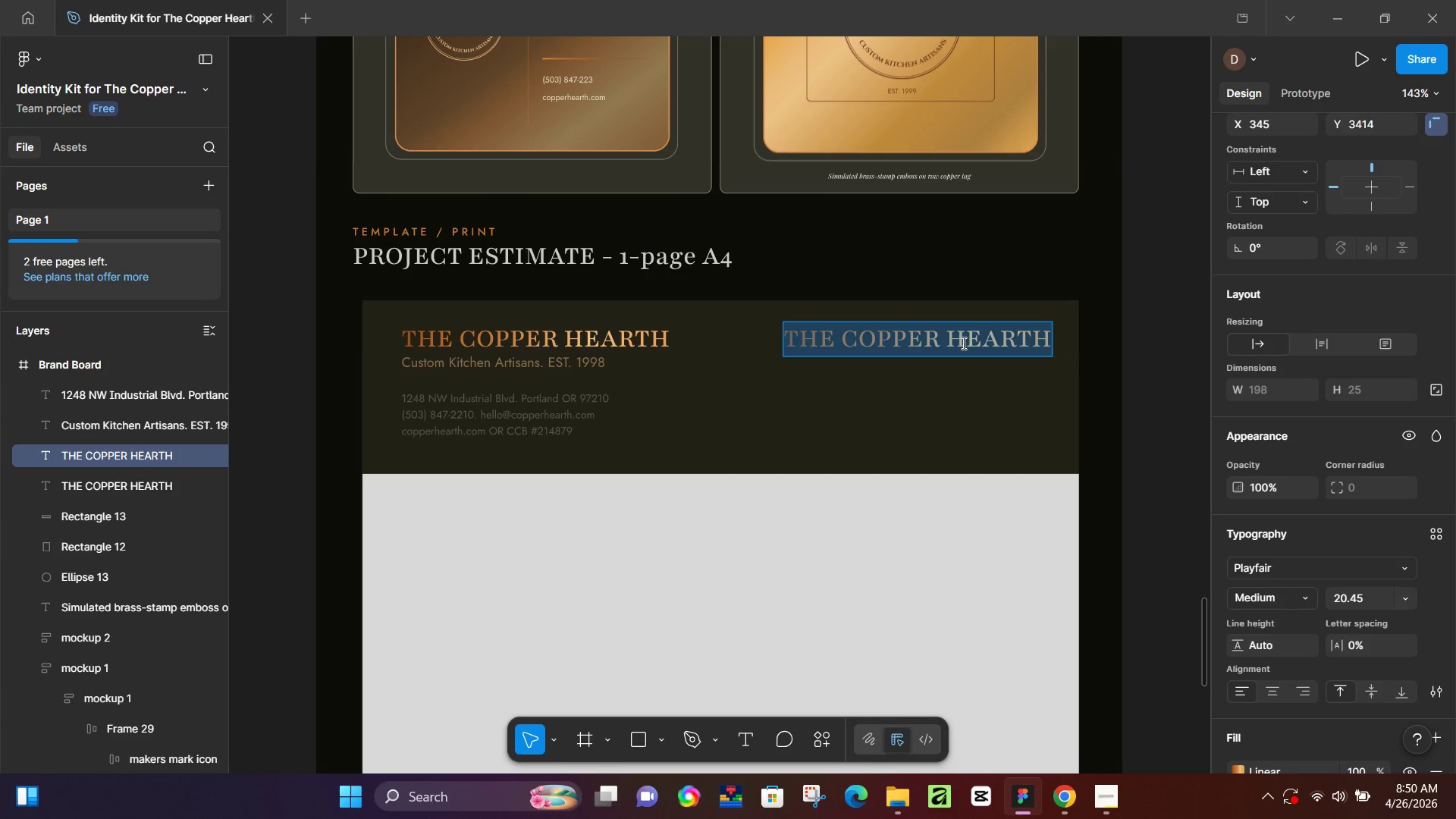 
type(PROJECT ESTIA)
key(Backspace)
type(MATE)
 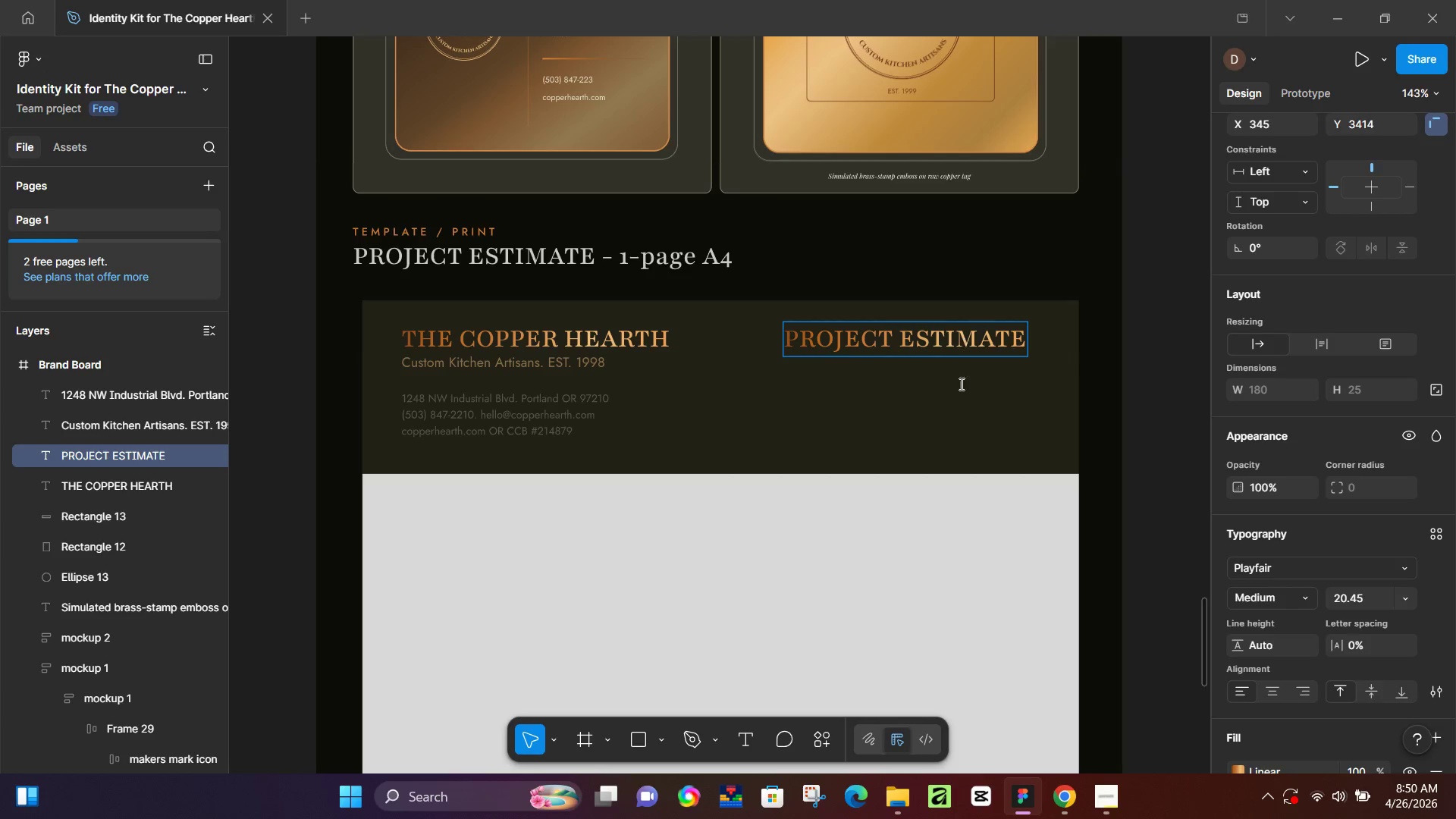 
left_click([1059, 801])
 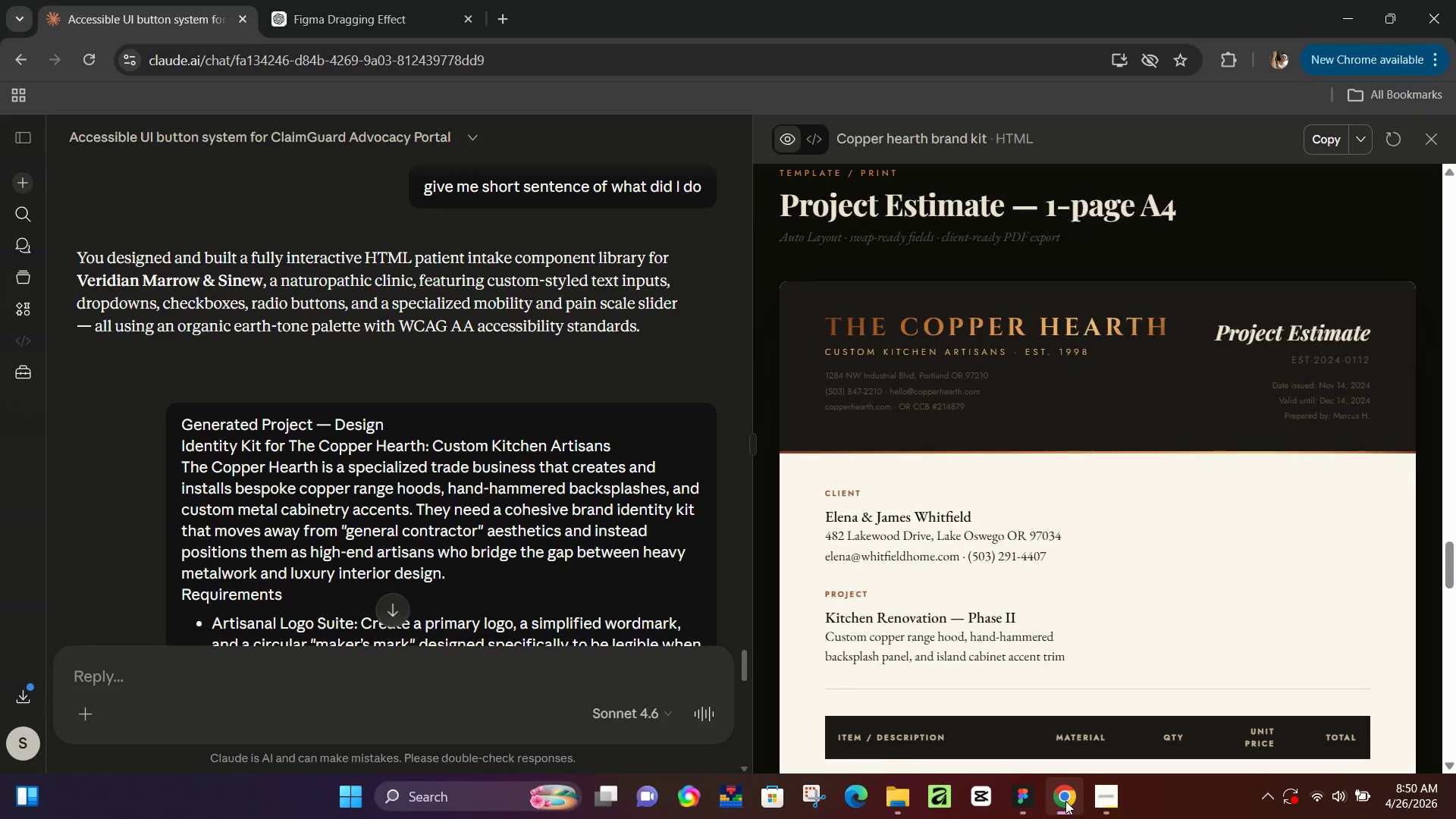 
double_click([1065, 801])
 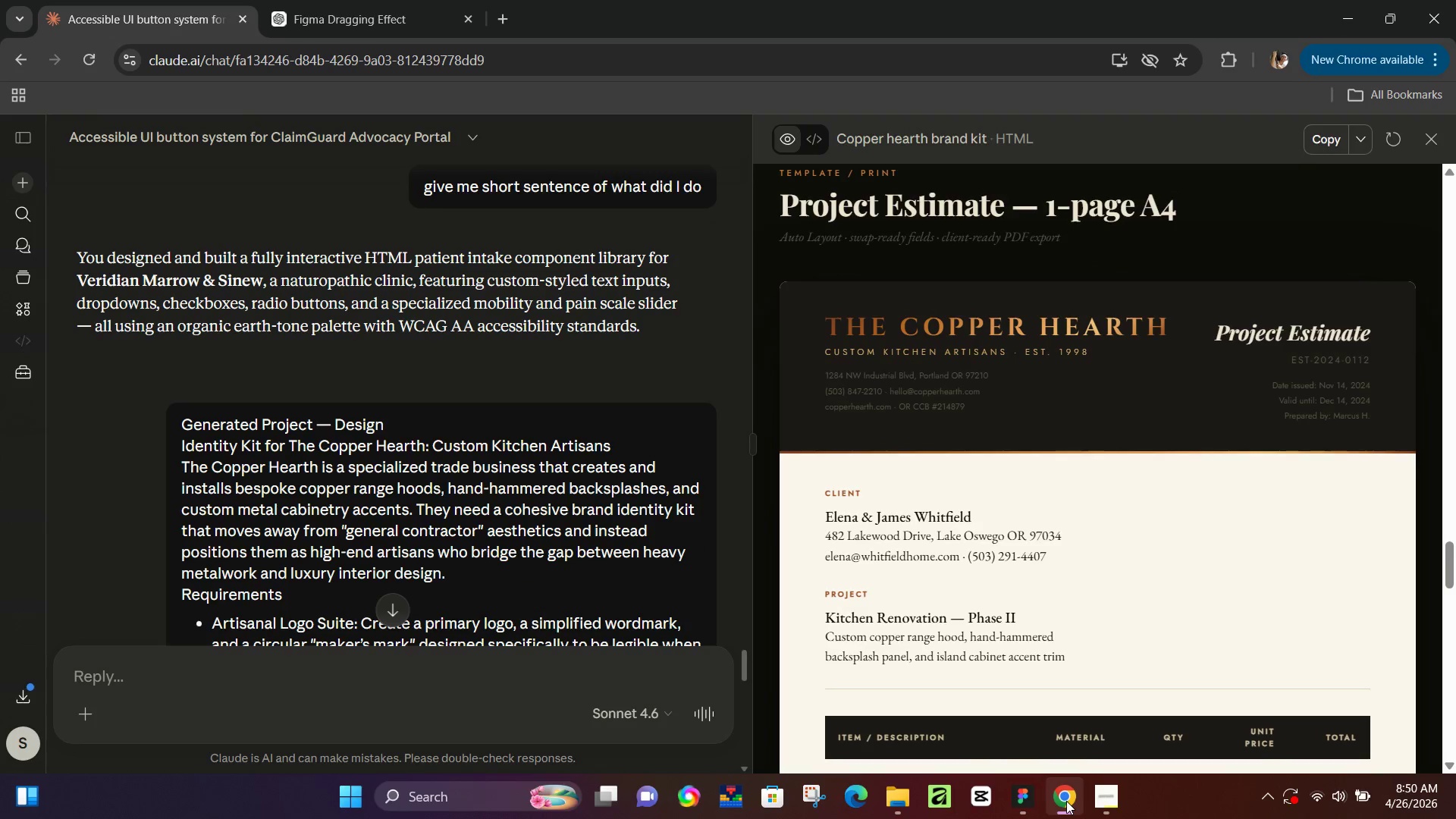 
left_click([1066, 801])
 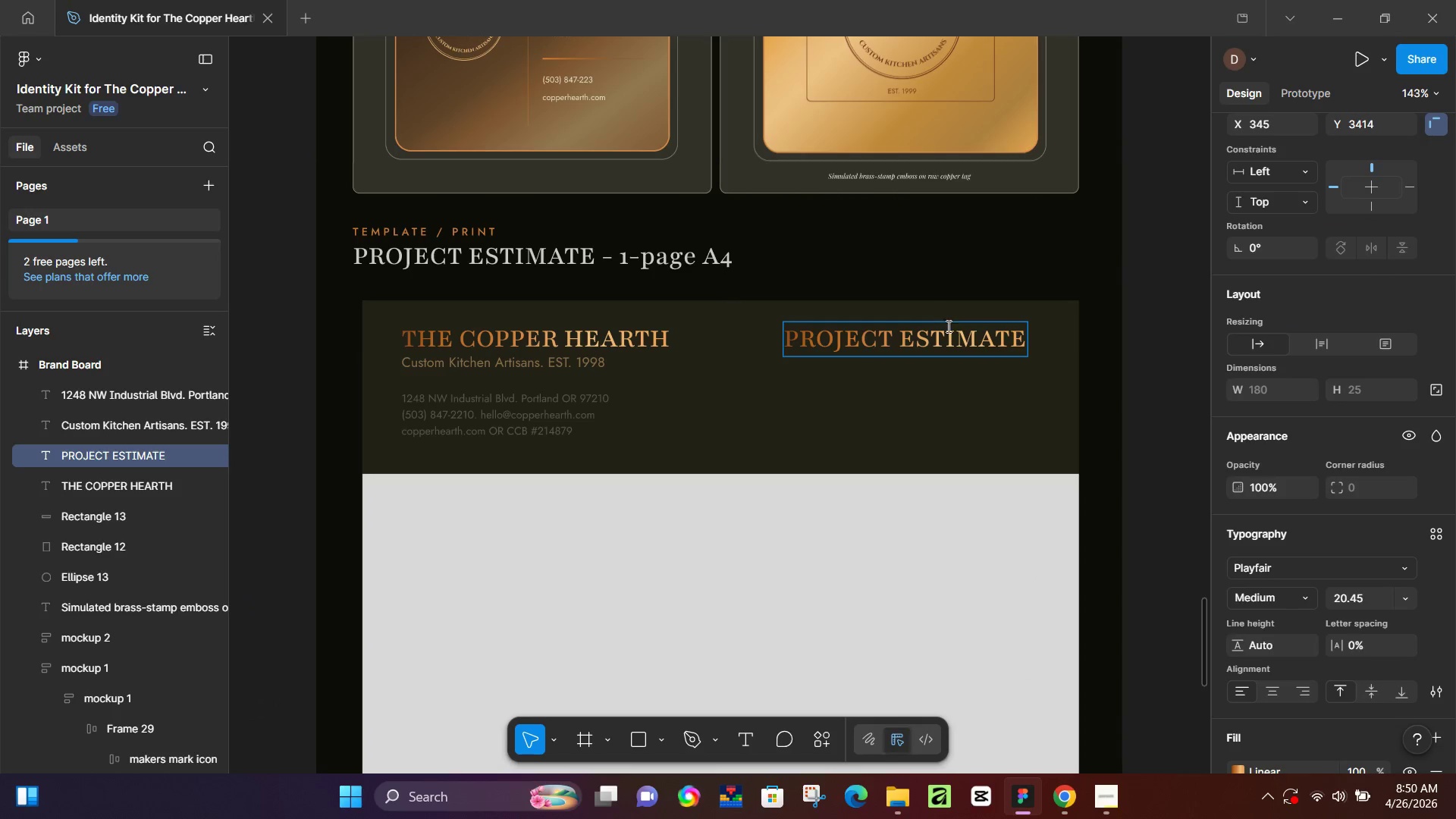 
key(Control+A)
 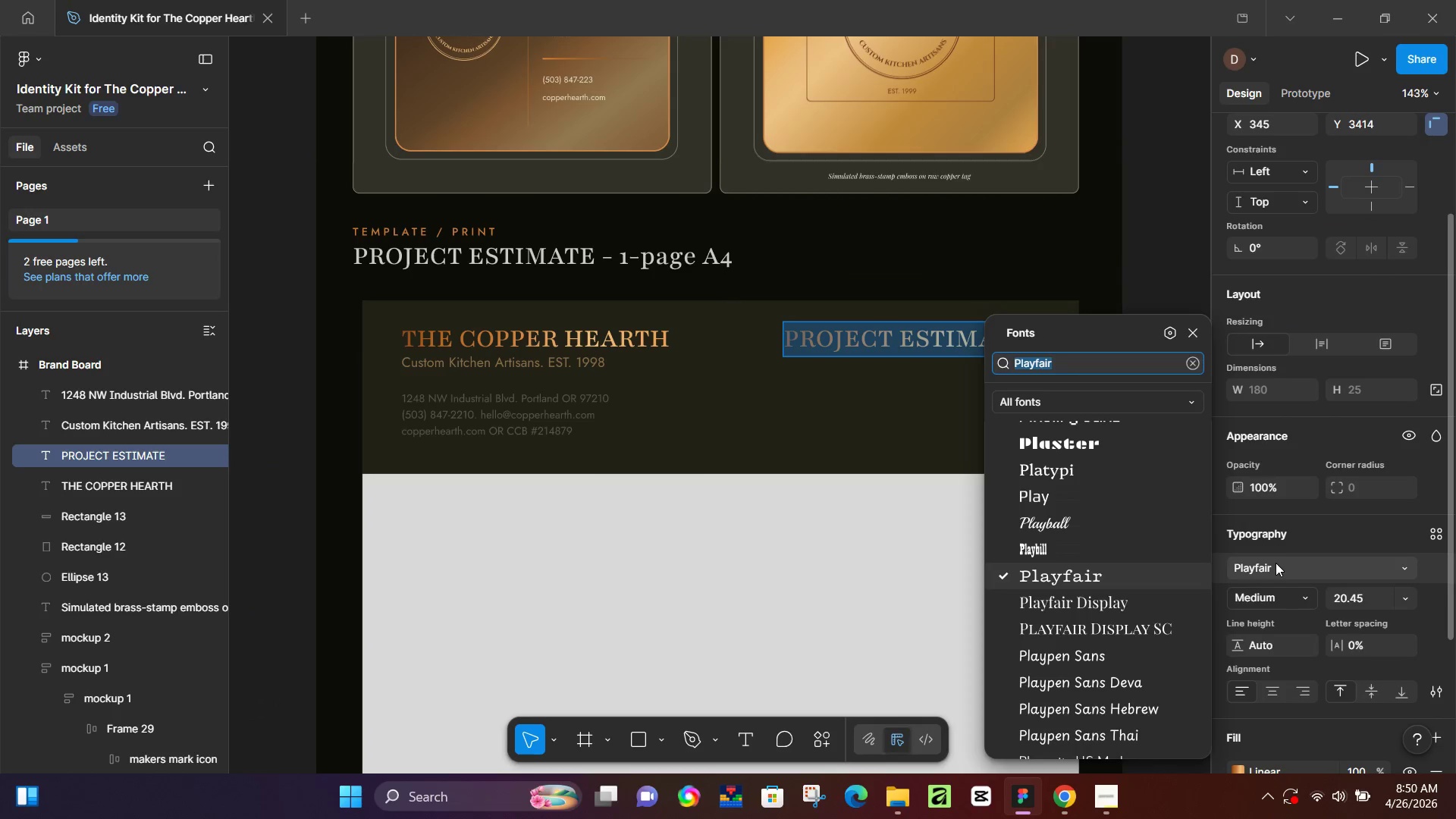 
double_click([1276, 563])
 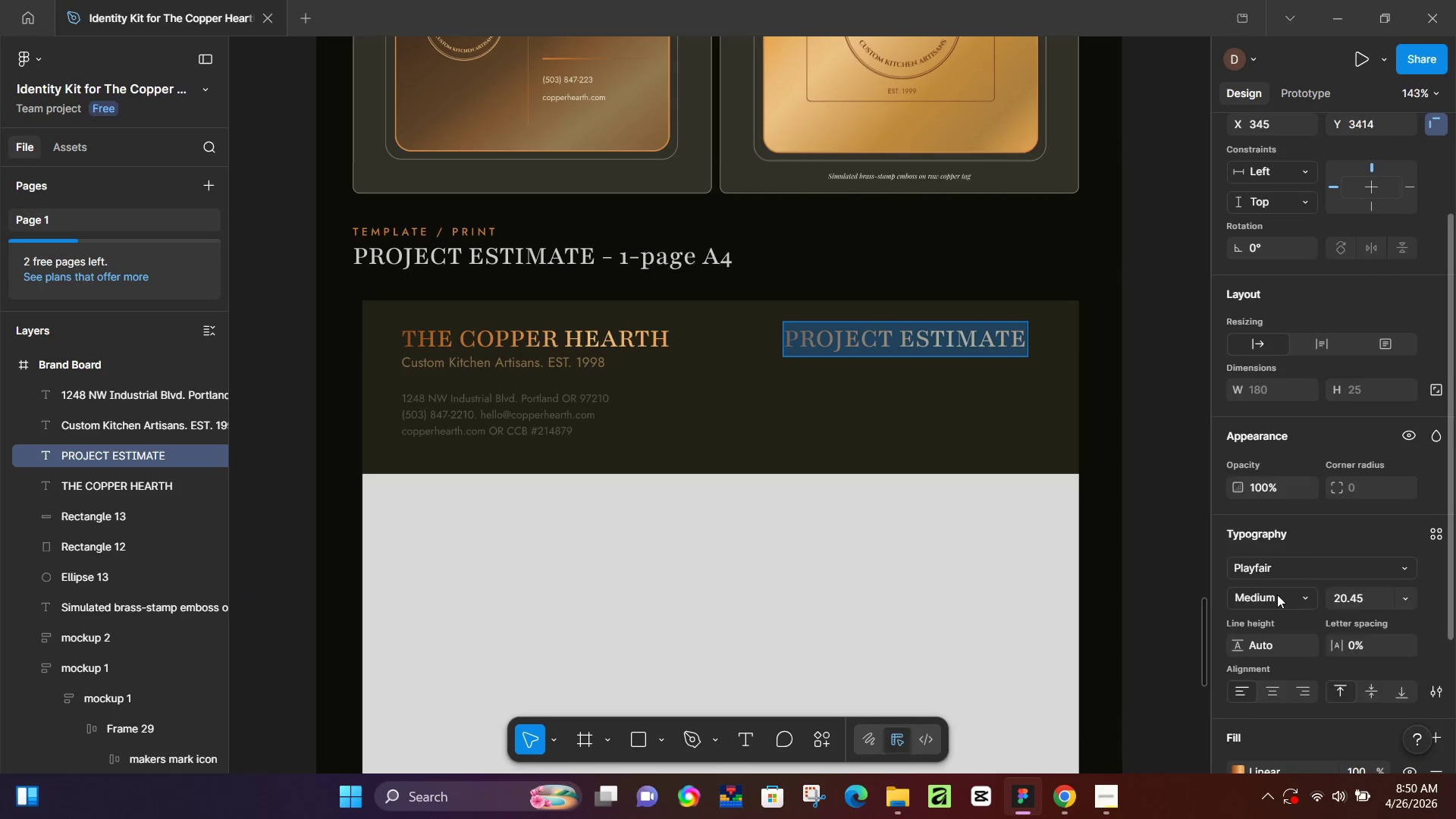 
triple_click([1277, 595])
 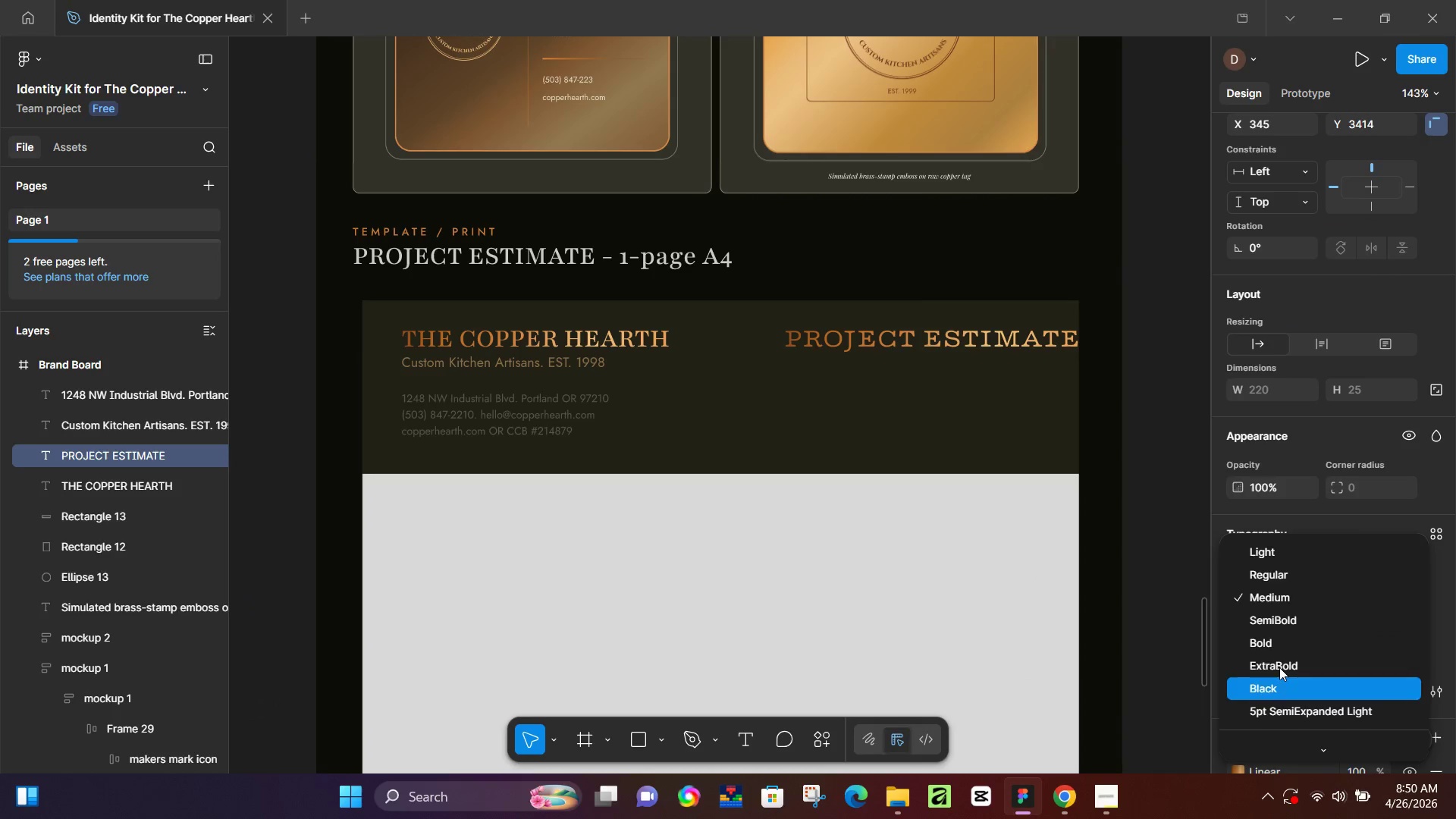 
scroll: coordinate [1280, 637], scroll_direction: down, amount: 3.0
 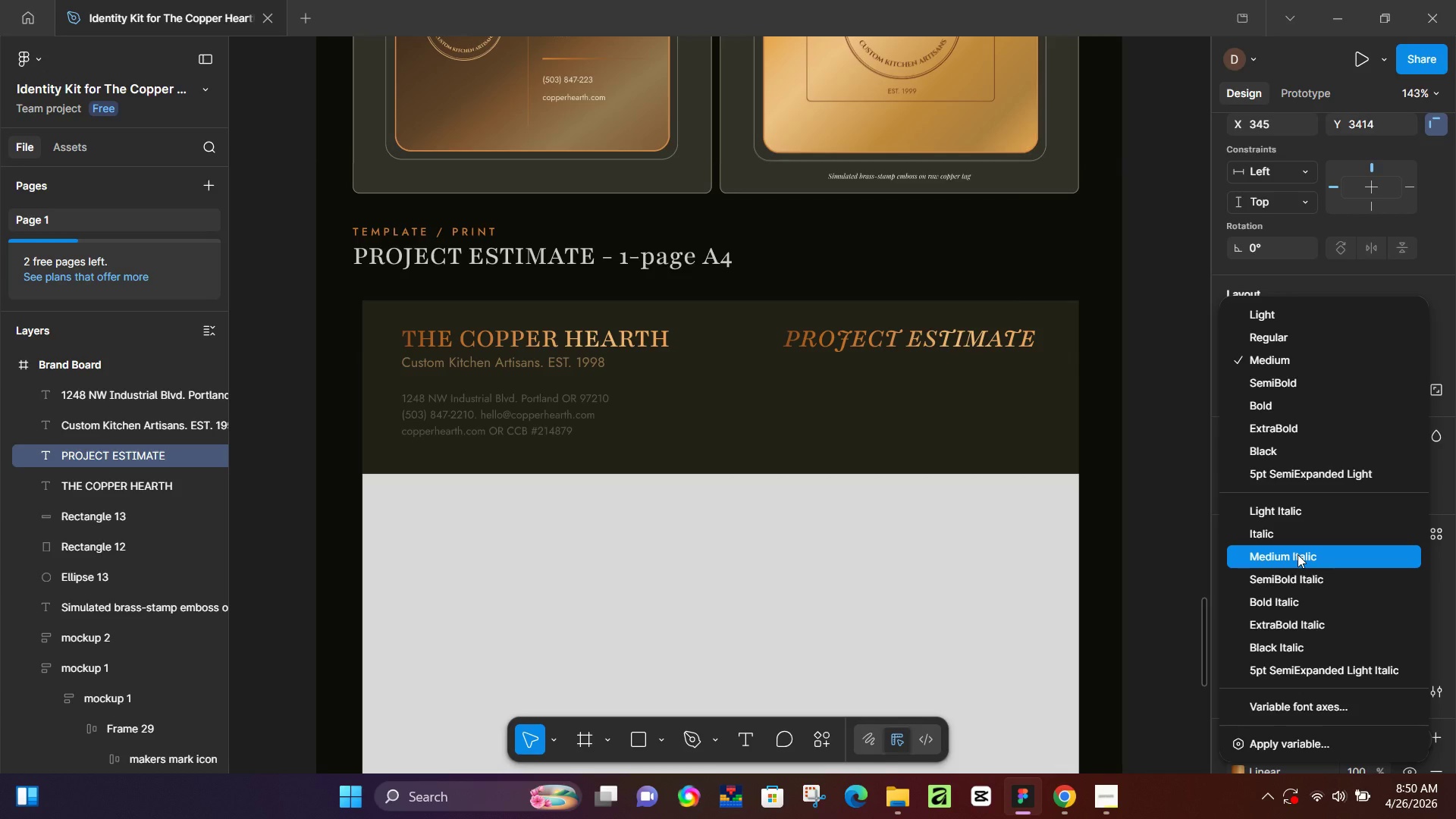 
left_click([1298, 554])
 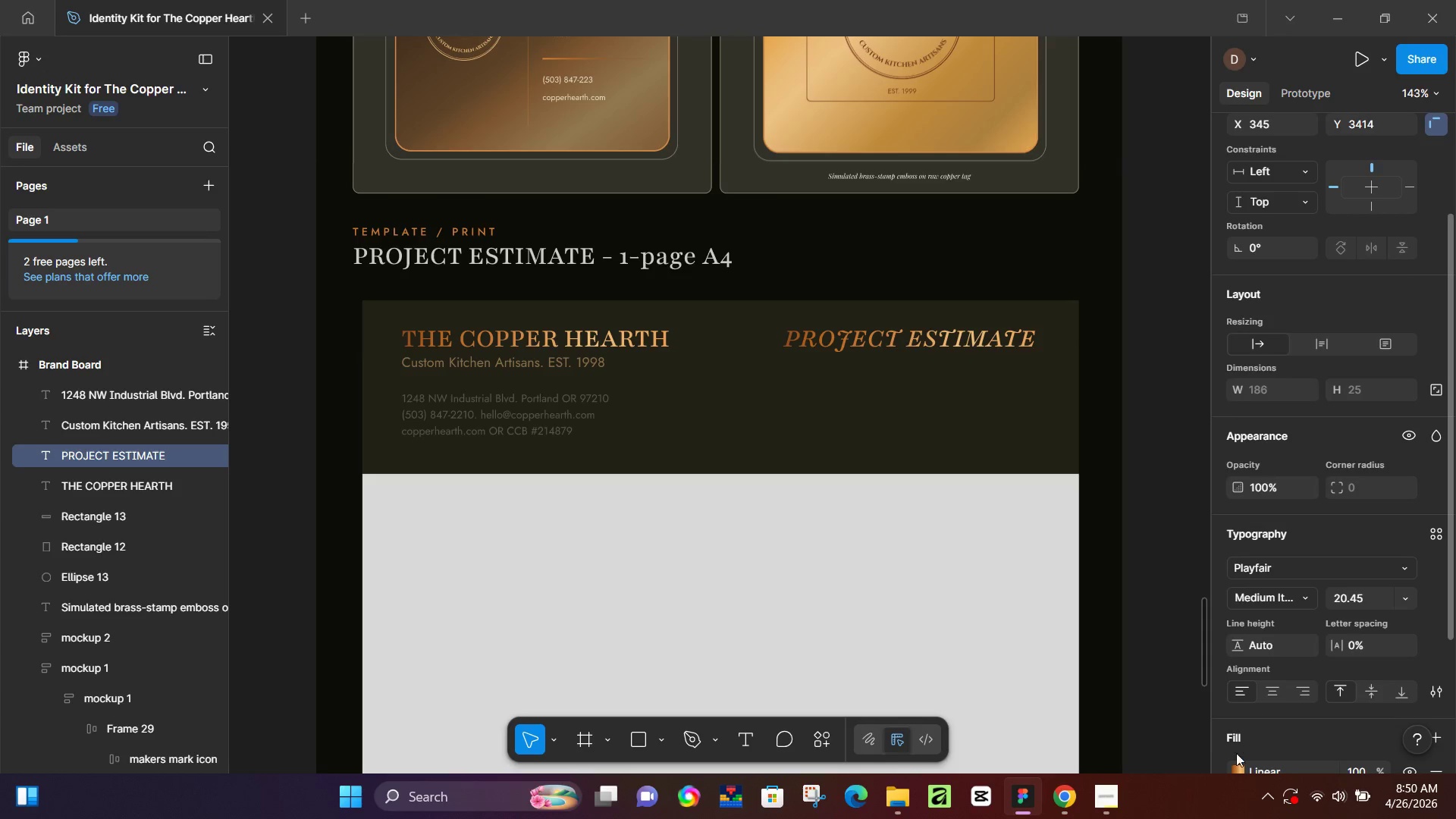 
left_click([1236, 768])
 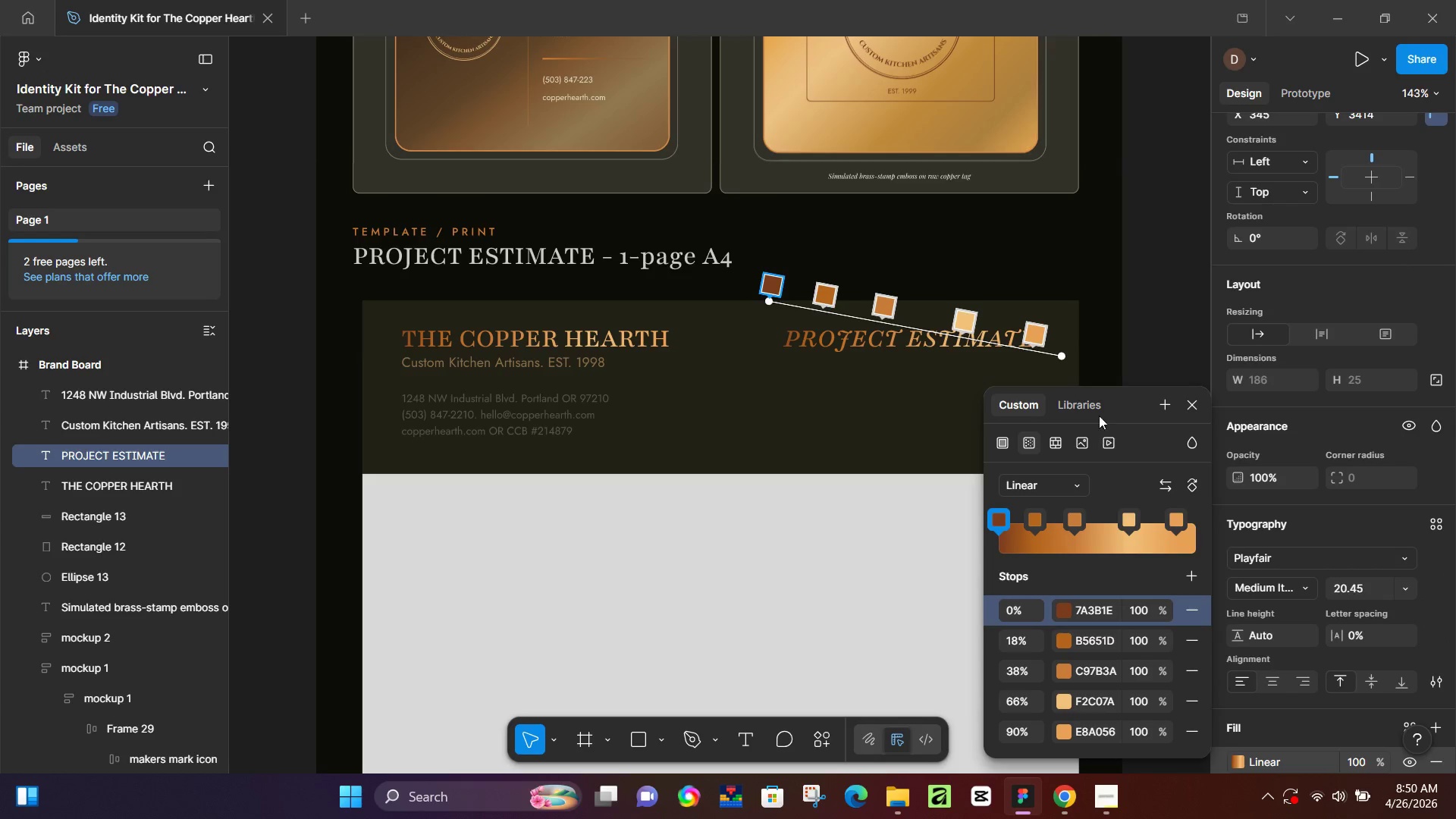 
left_click([1090, 403])
 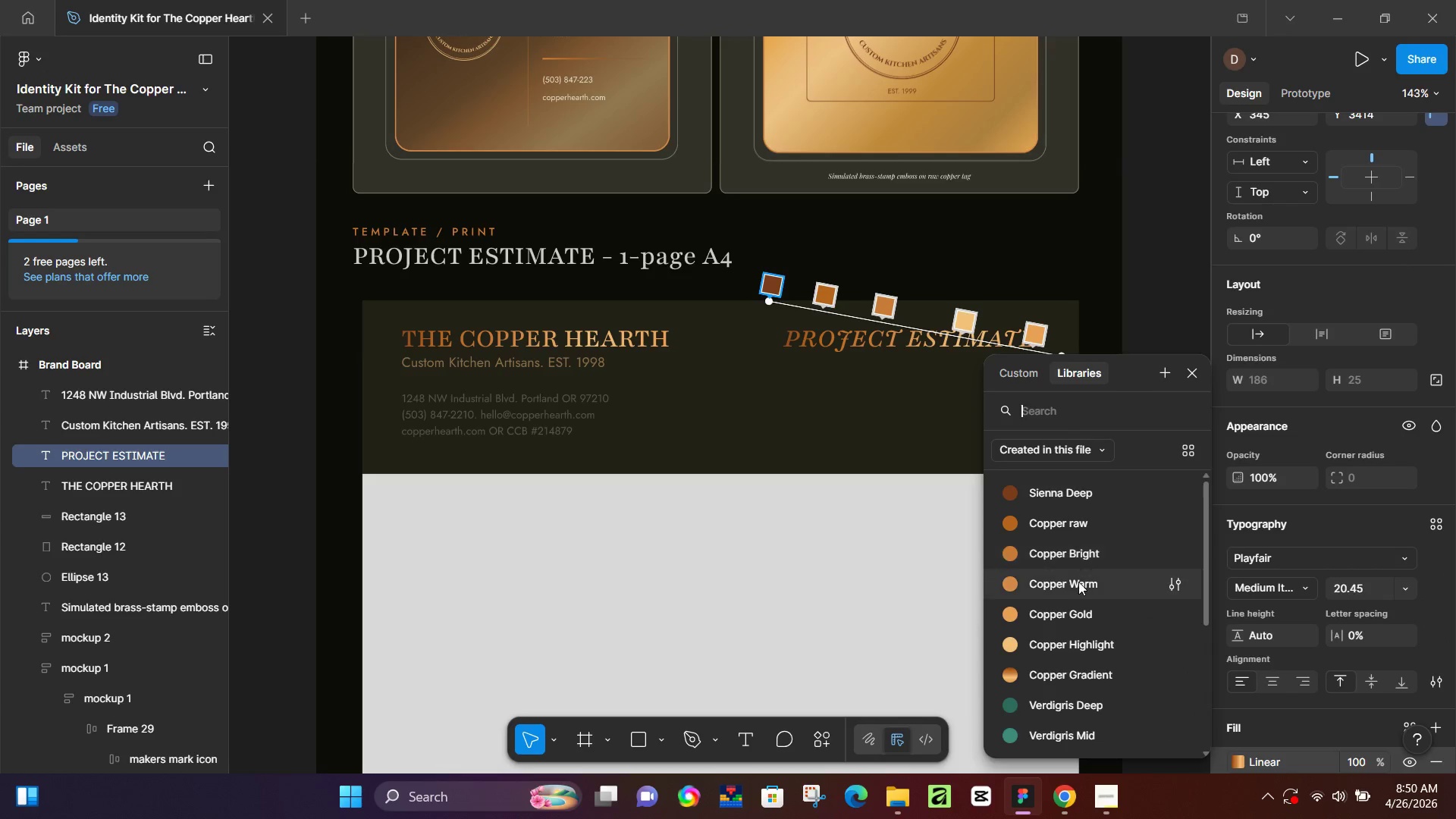 
scroll: coordinate [1078, 582], scroll_direction: down, amount: 5.0
 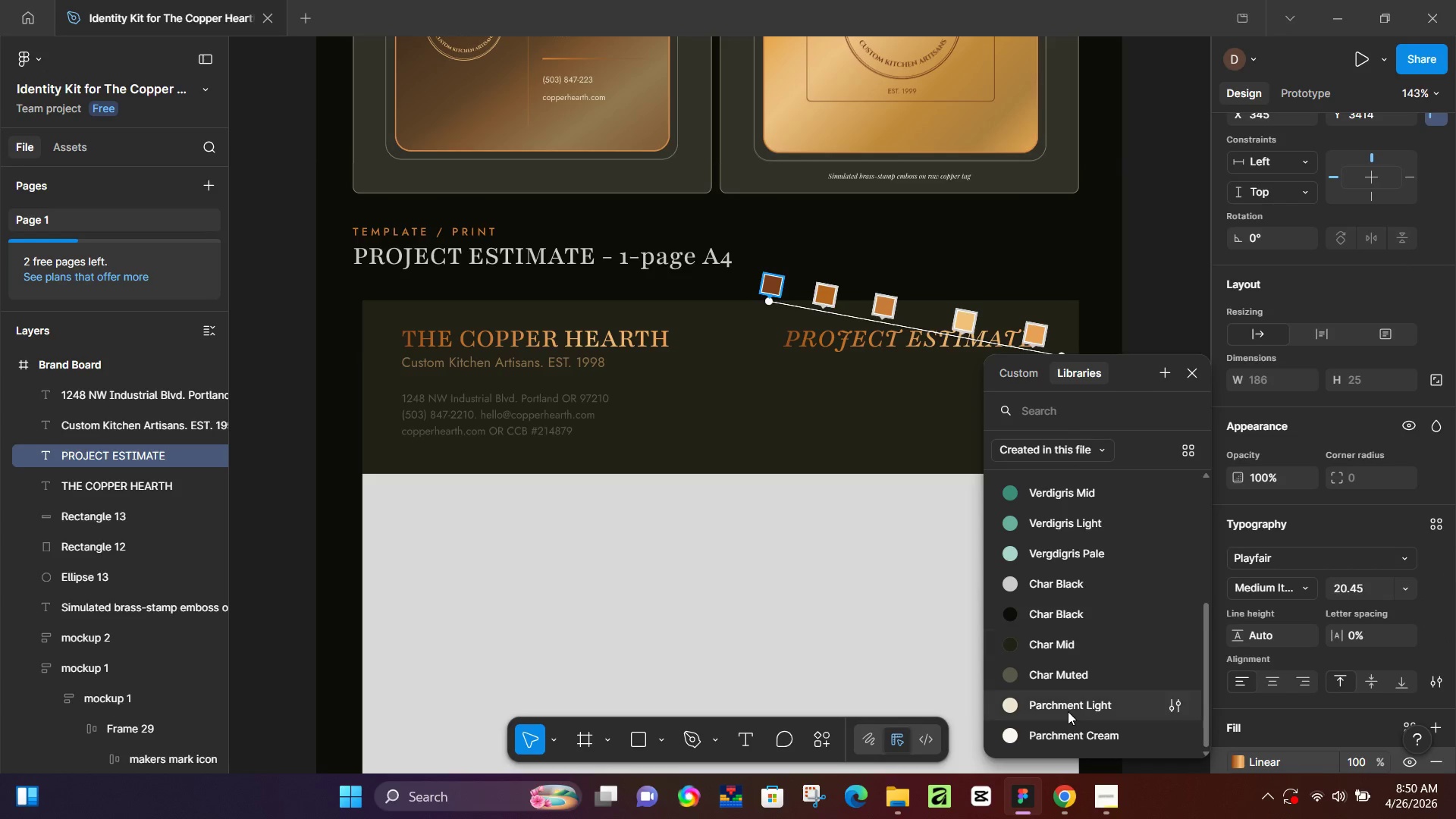 
left_click([1068, 711])
 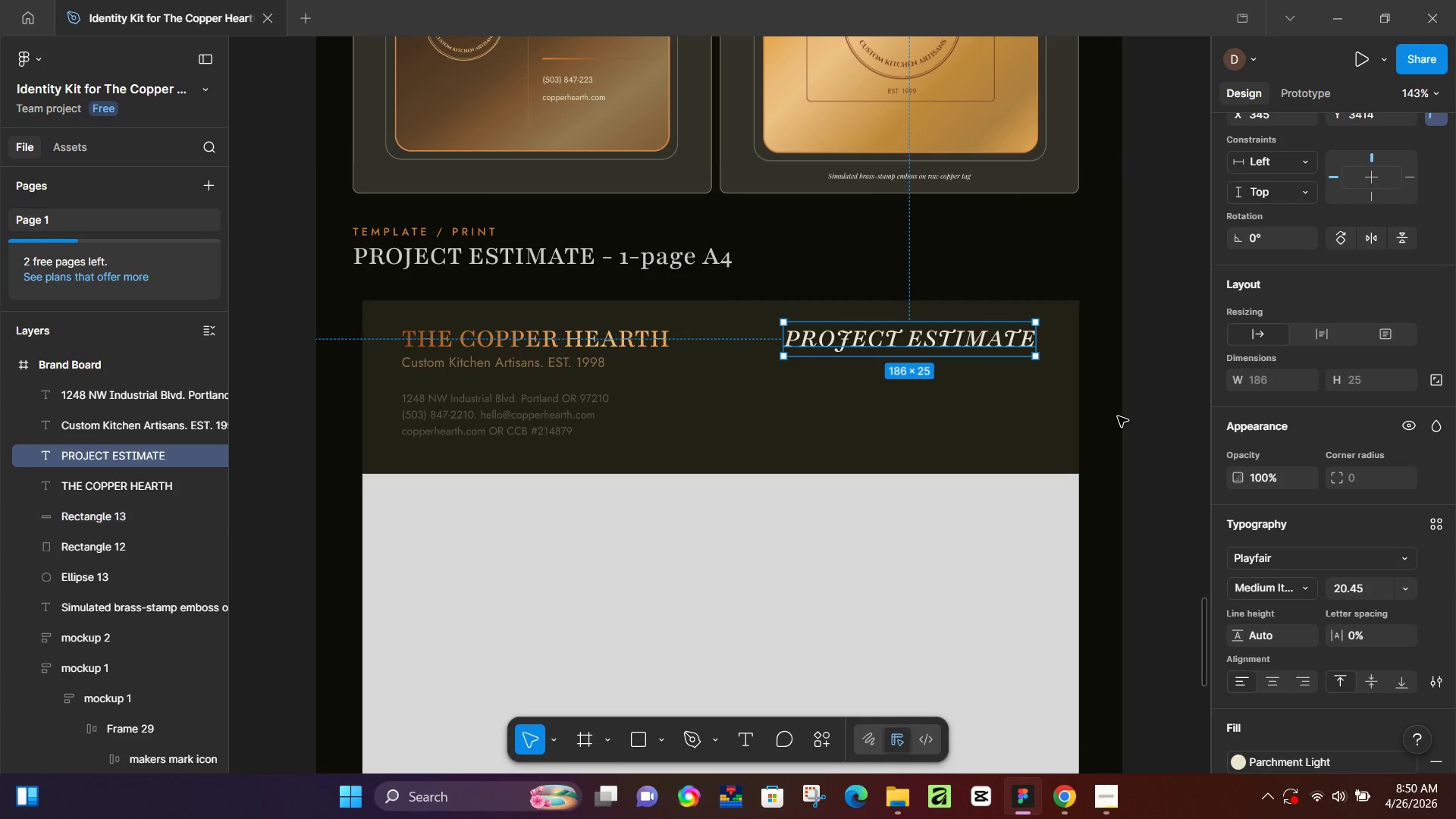 
left_click([1115, 416])
 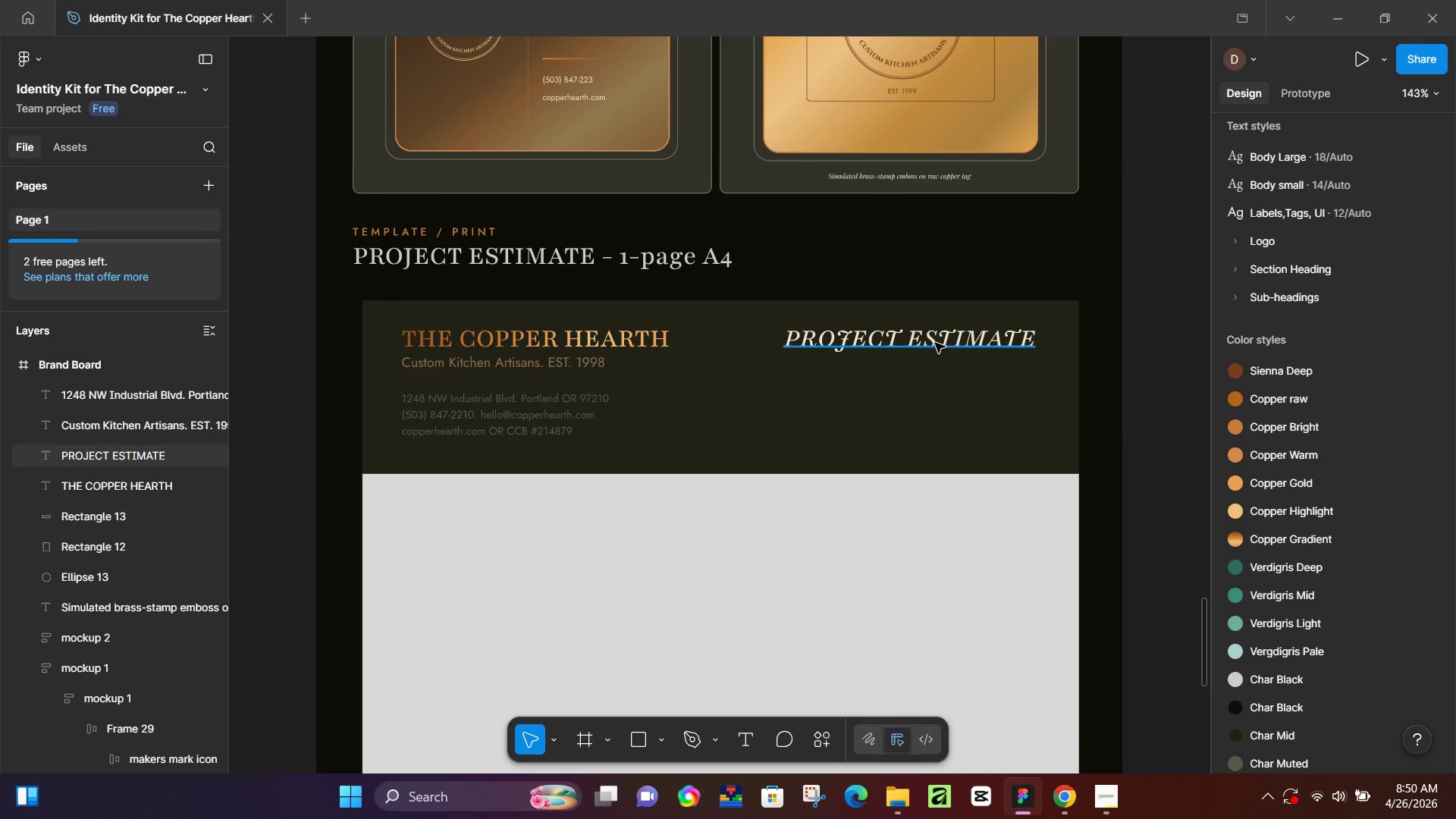 
left_click([935, 340])
 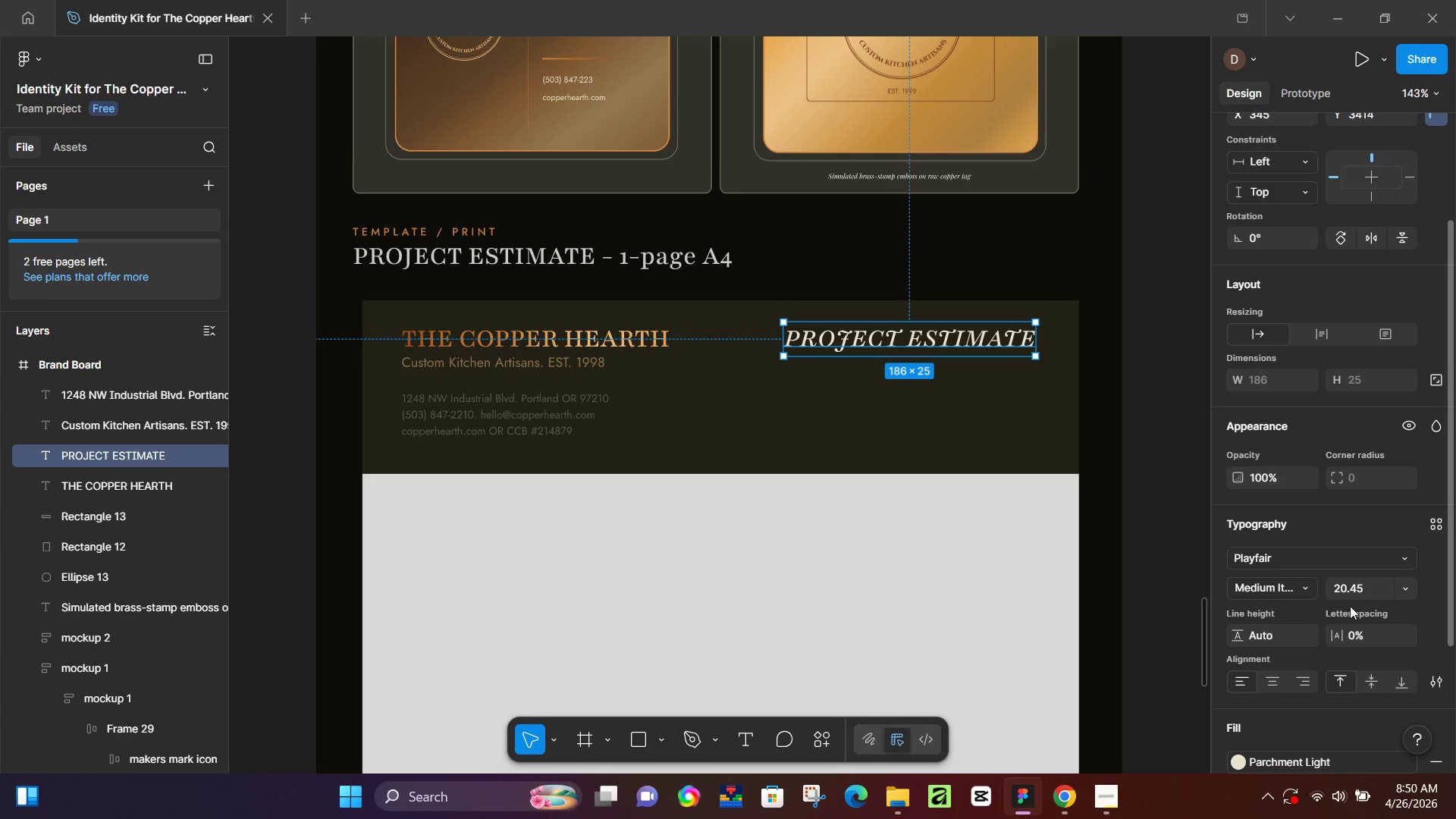 
left_click([1359, 595])
 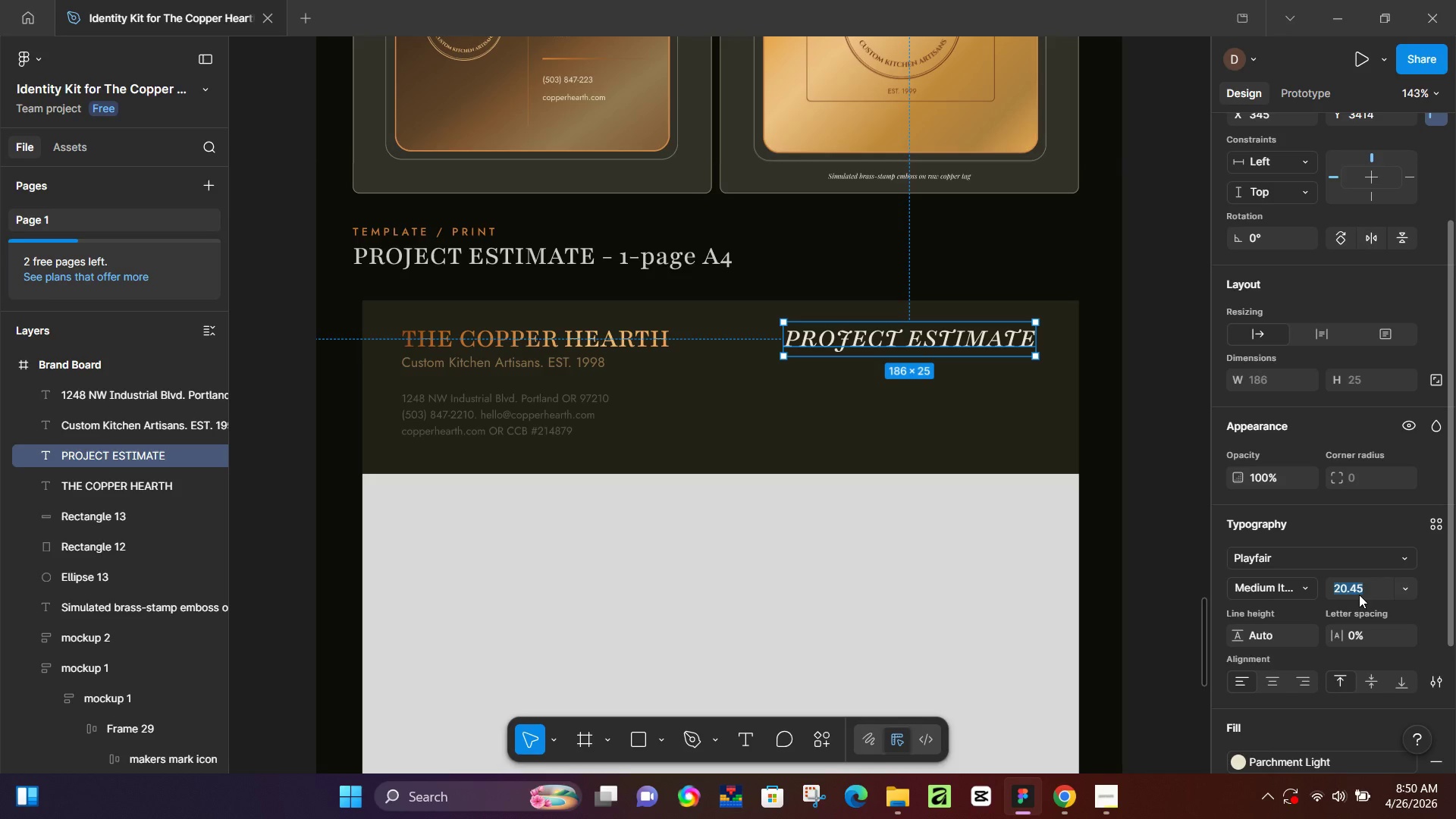 
key(Numpad1)
 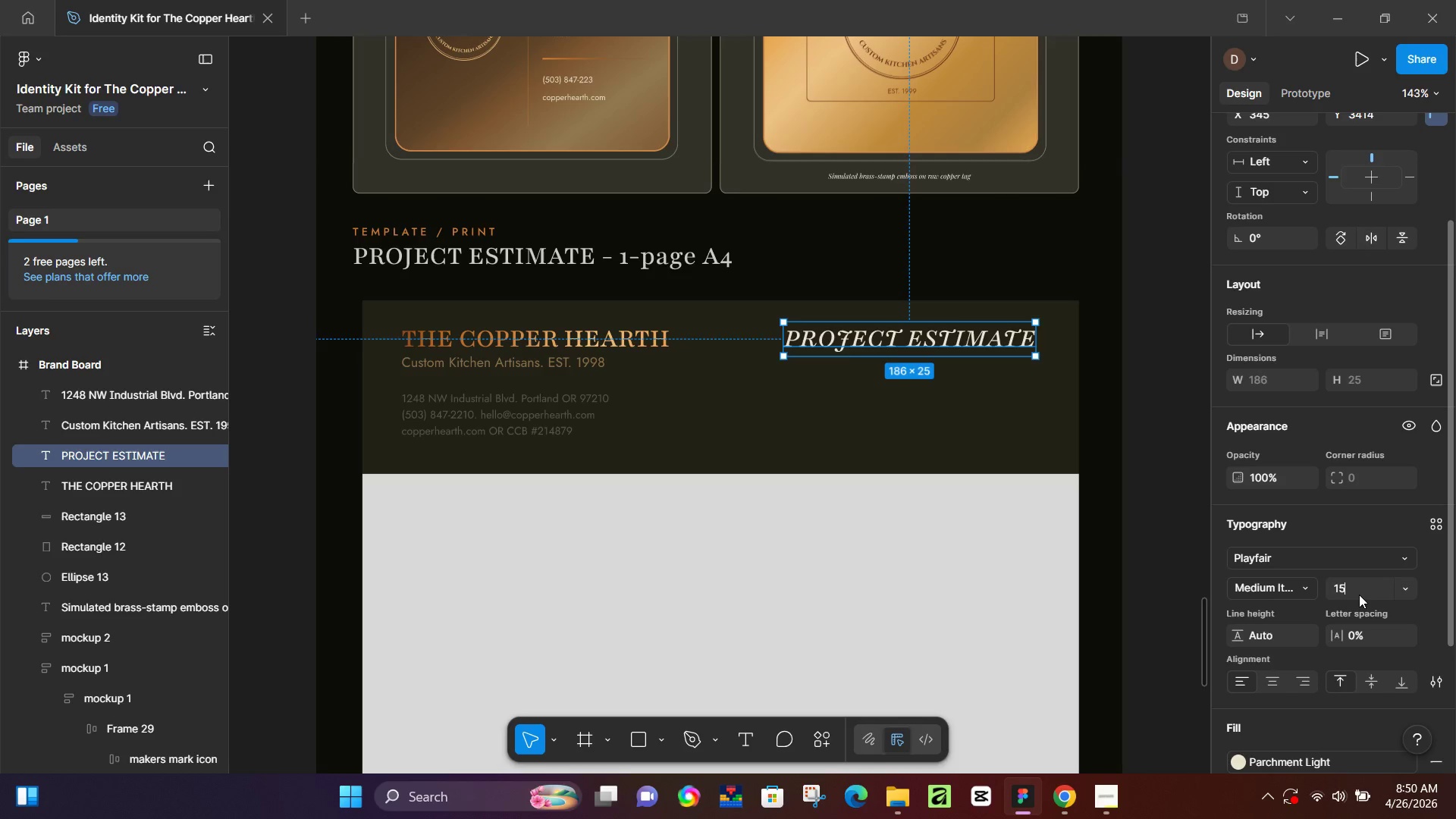 
key(Numpad5)
 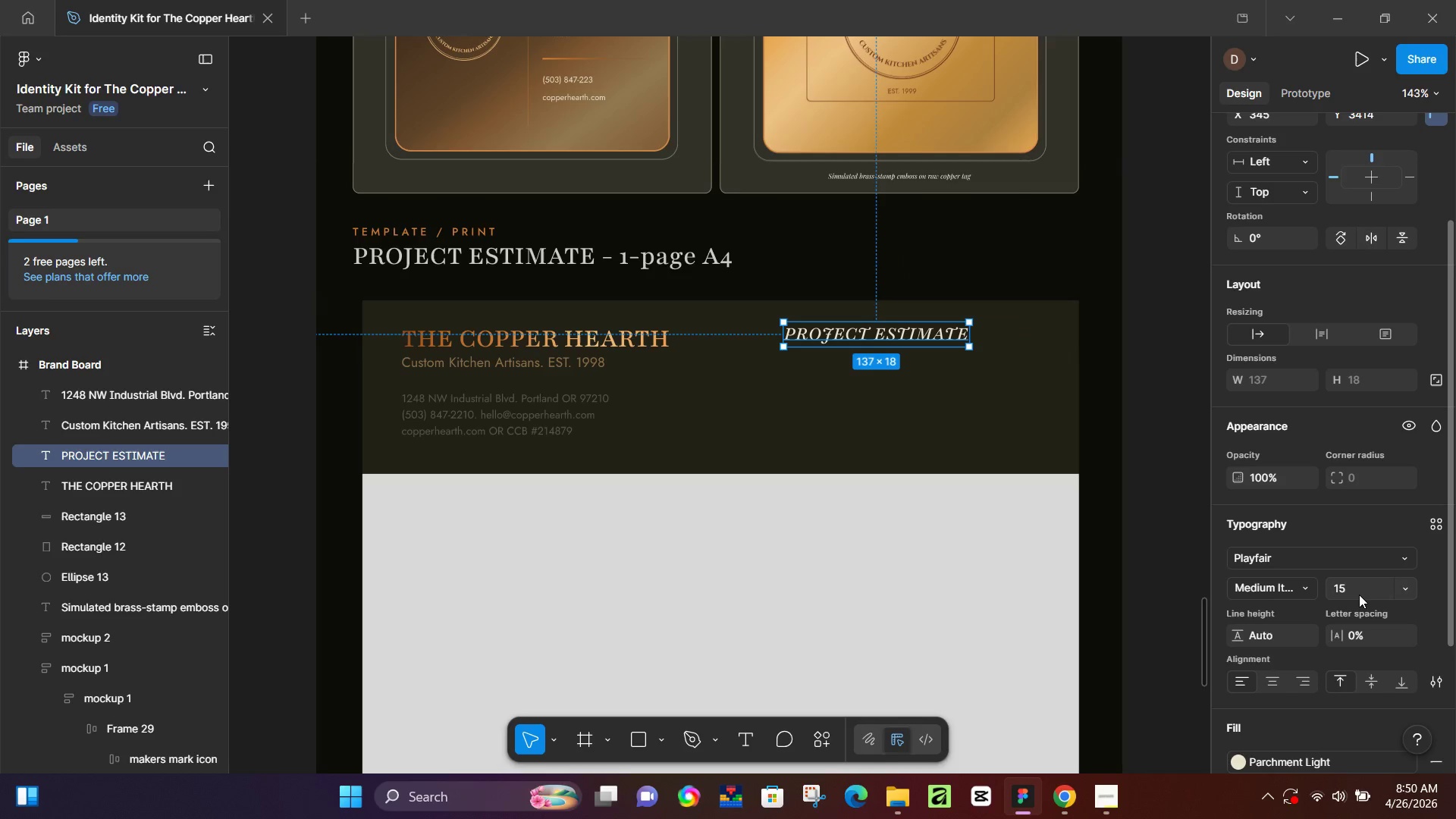 
key(NumpadEnter)
 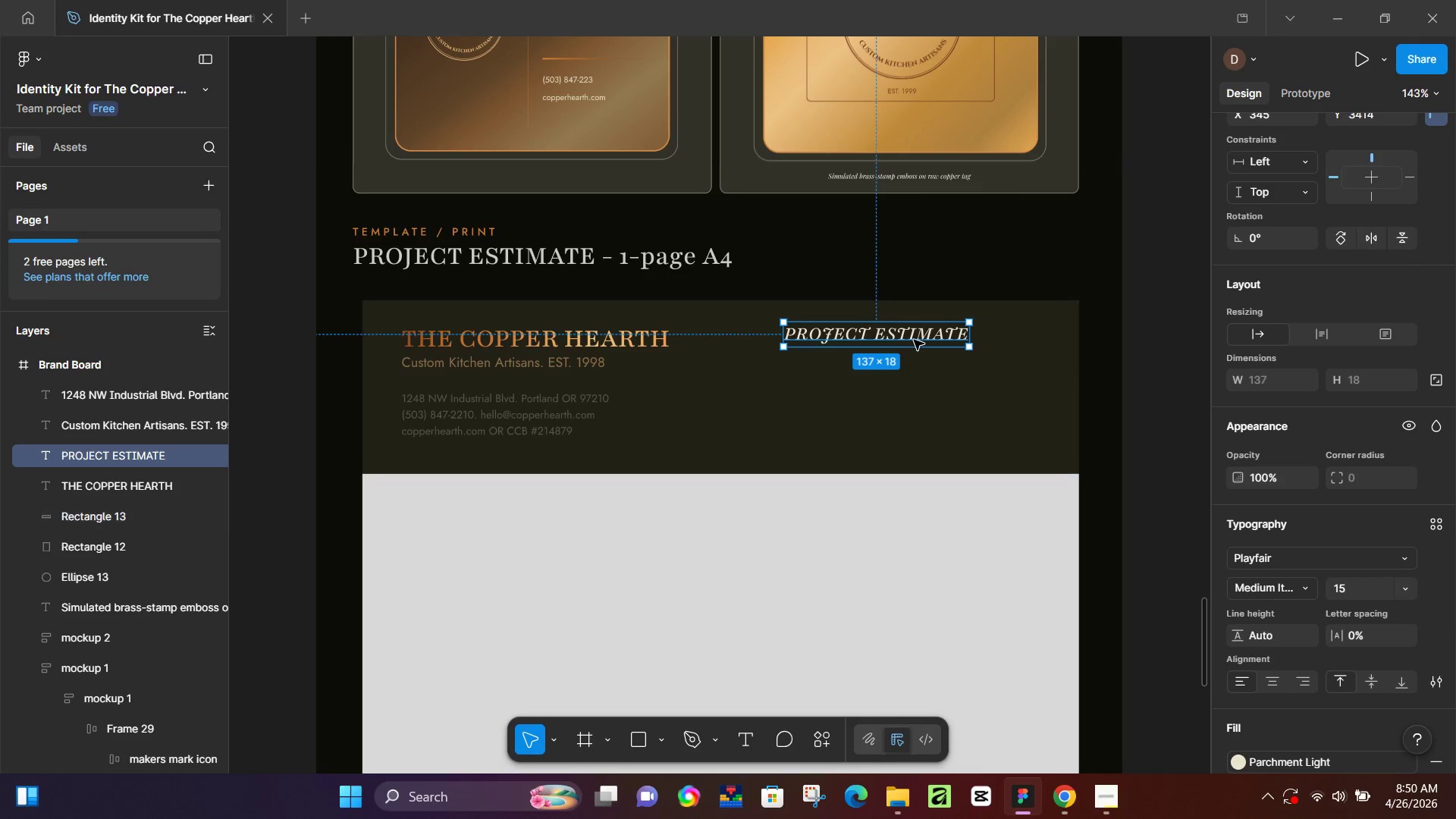 
left_click_drag(start_coordinate=[915, 340], to_coordinate=[999, 345])
 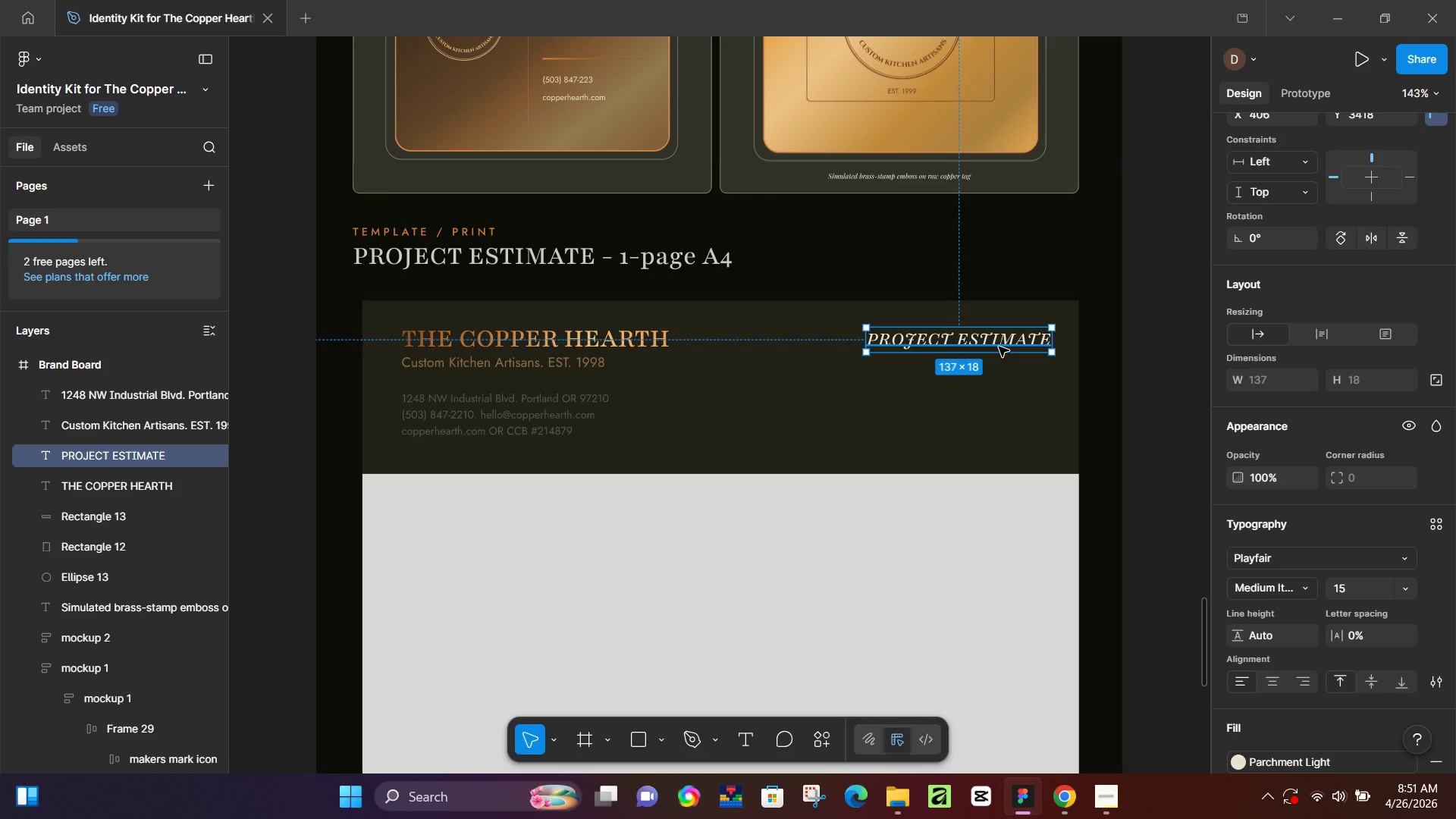 
wait(71.7)
 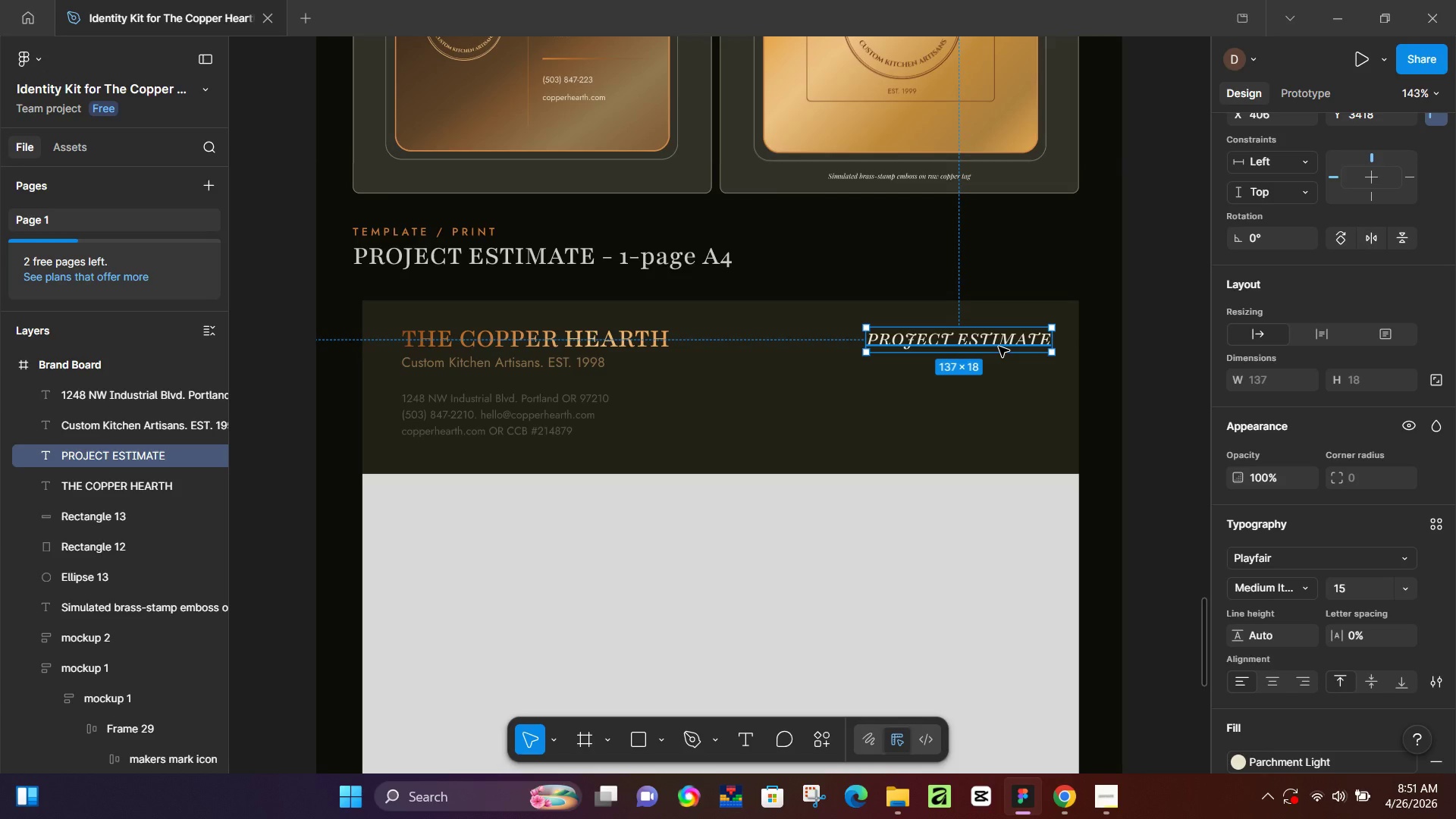 
left_click([1053, 804])
 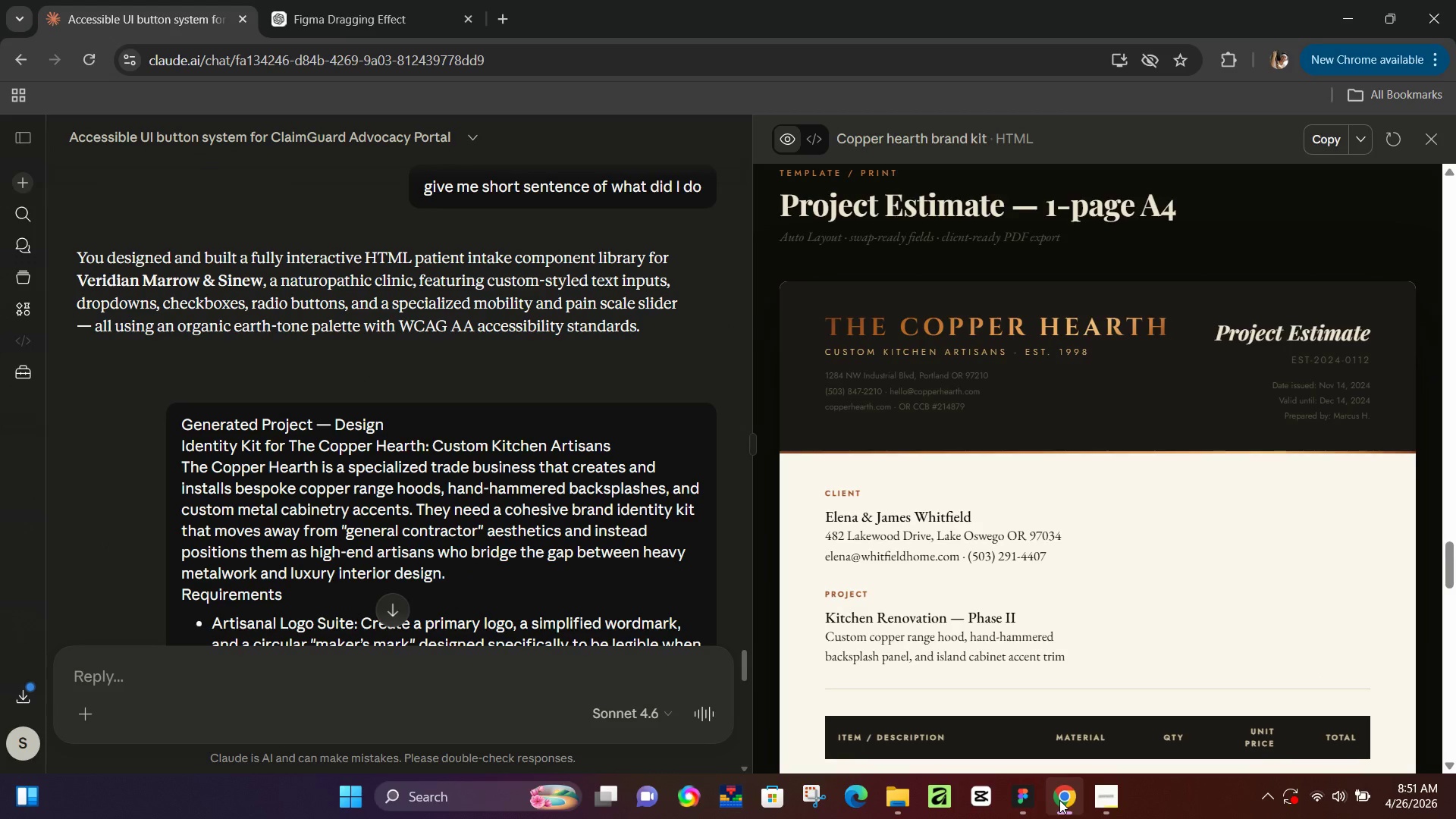 
left_click([1059, 800])
 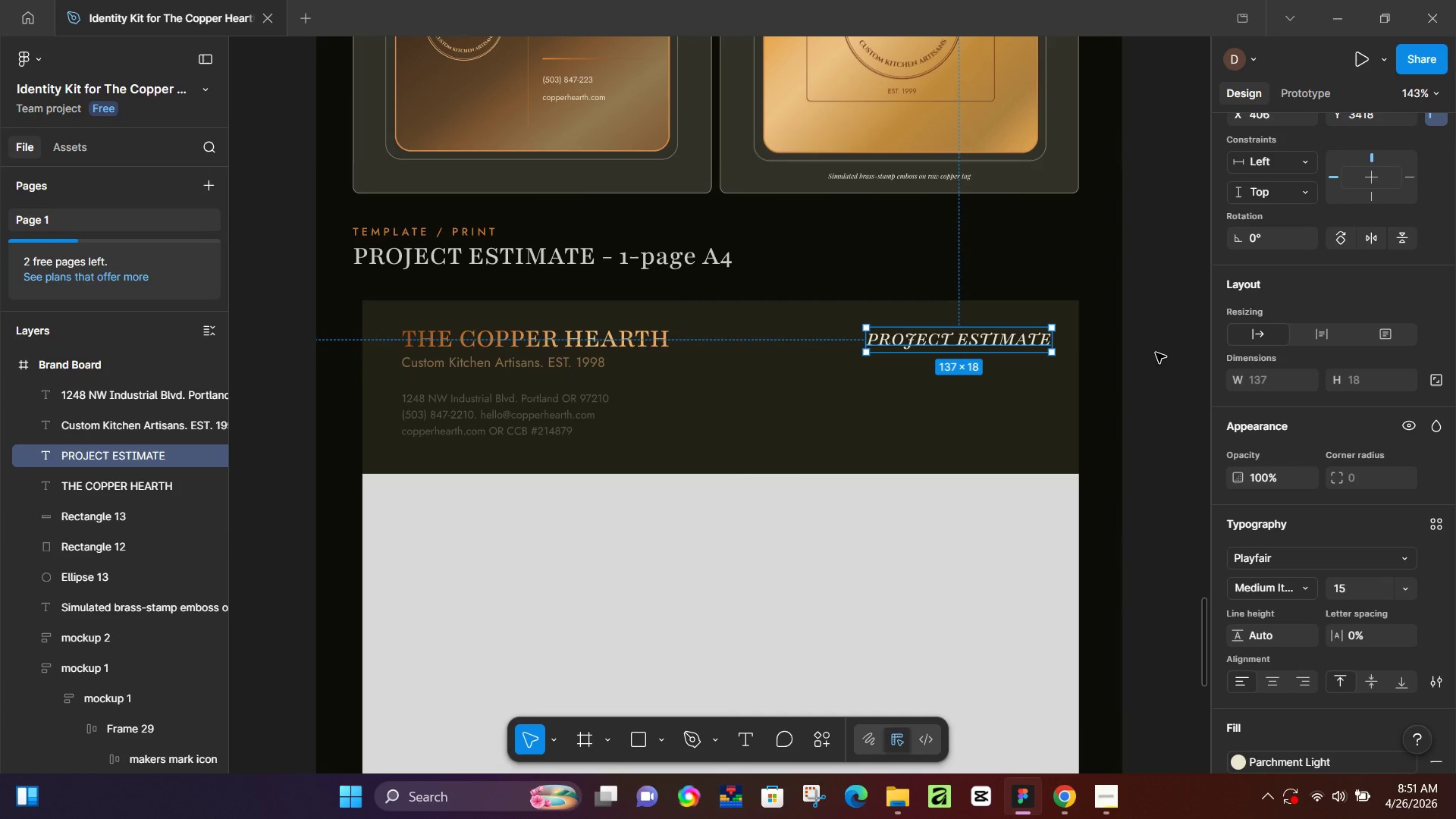 
left_click([1134, 370])
 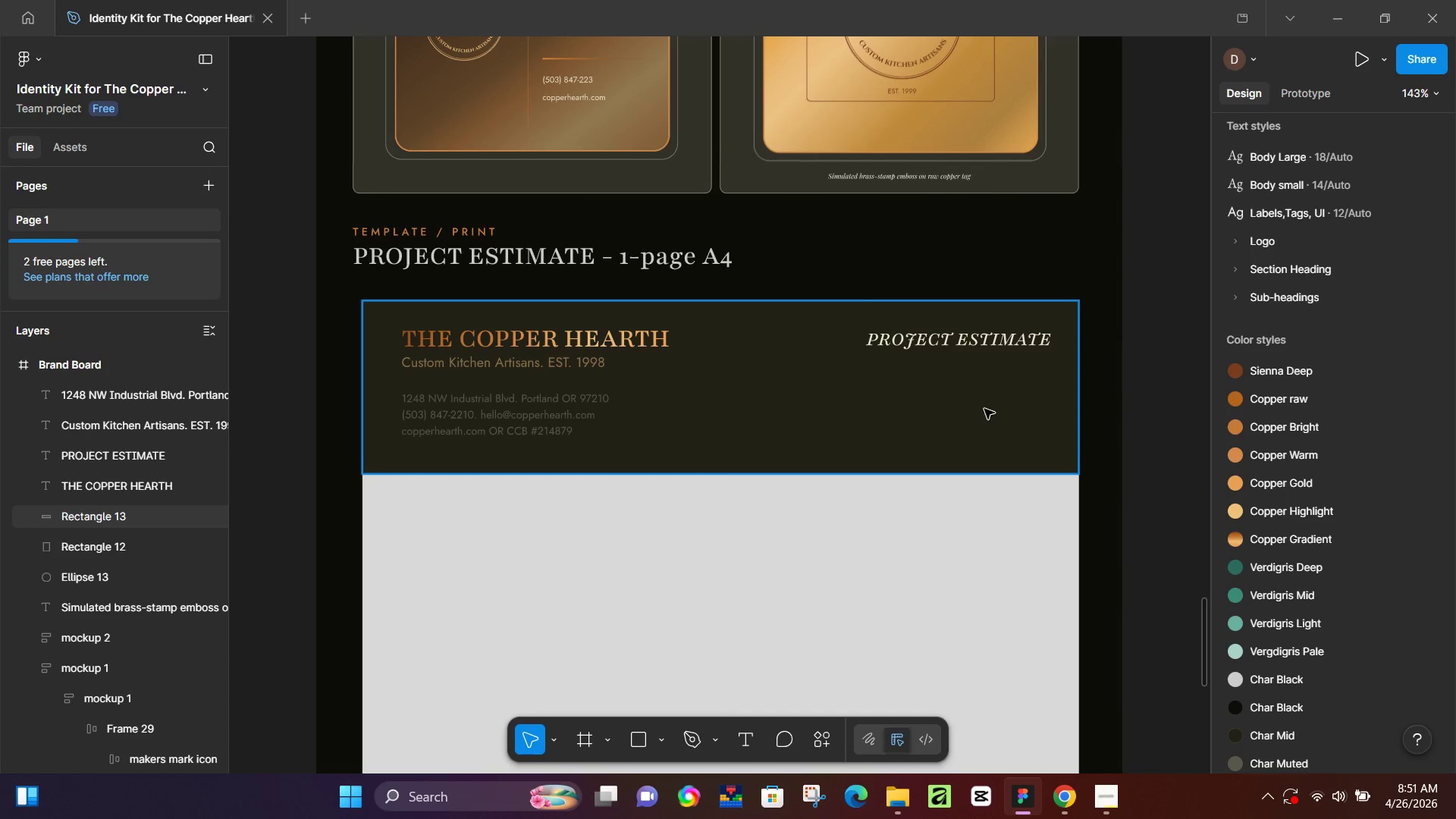 
key(T)
 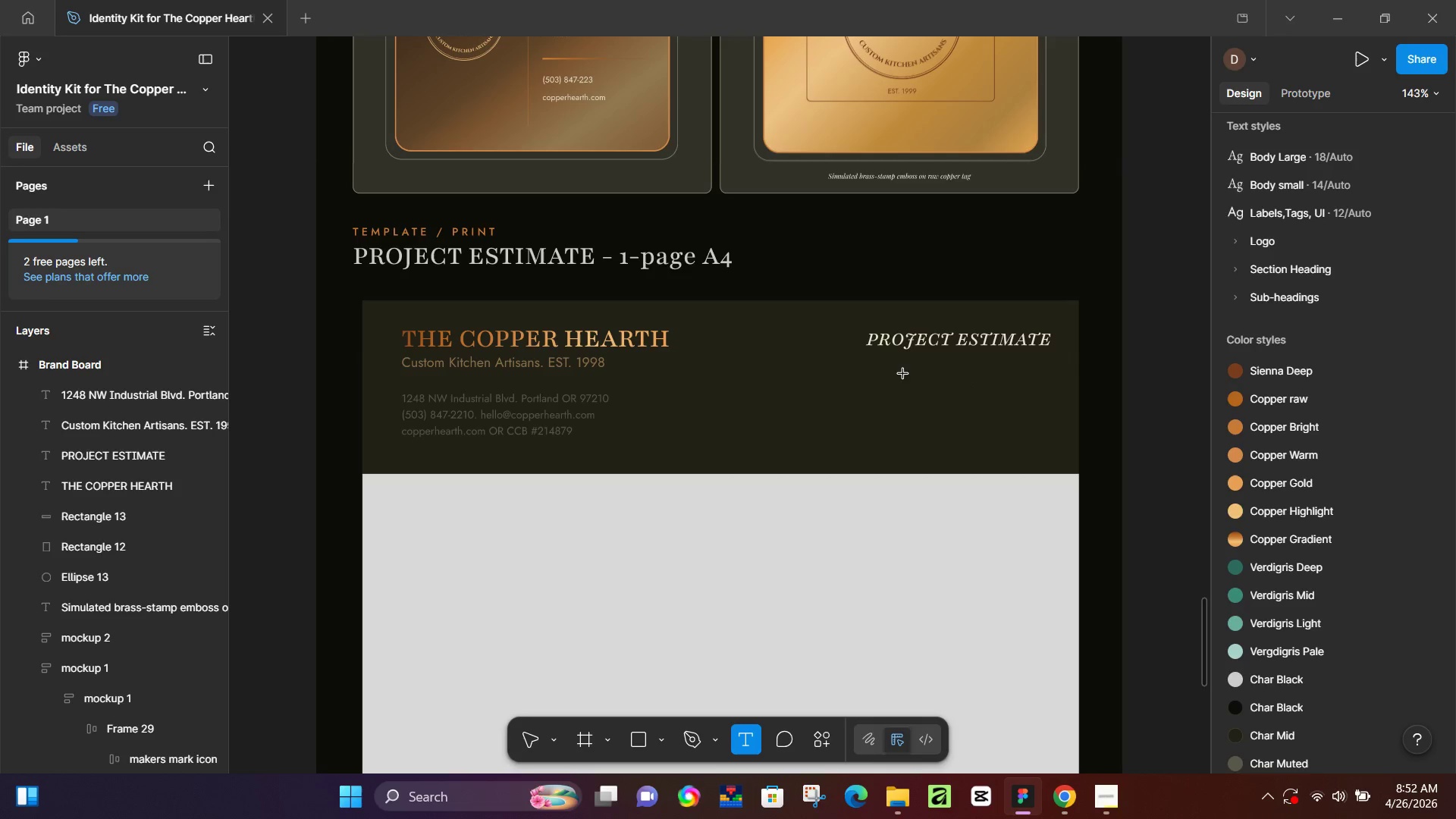 
wait(13.25)
 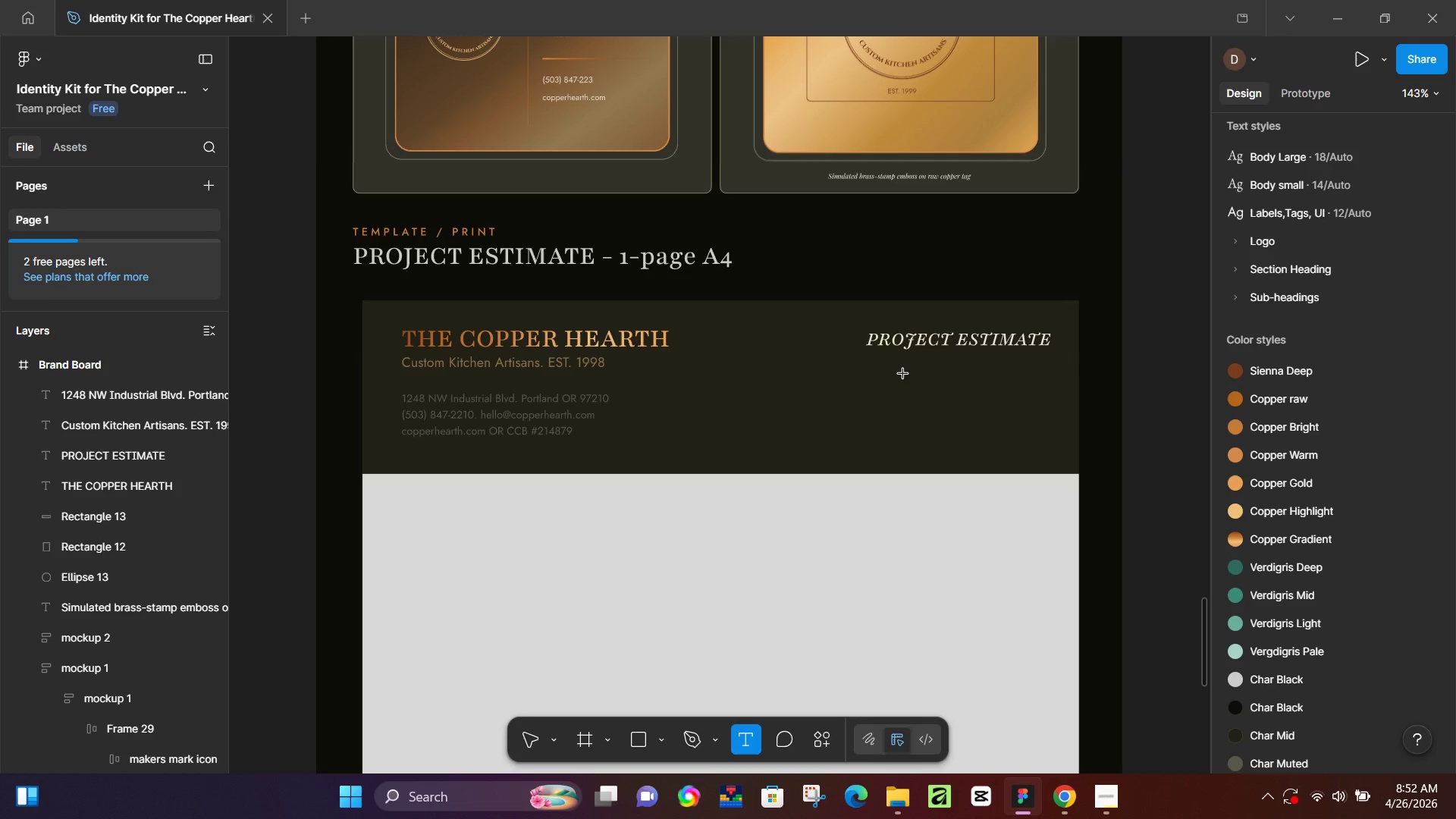 
left_click([869, 374])
 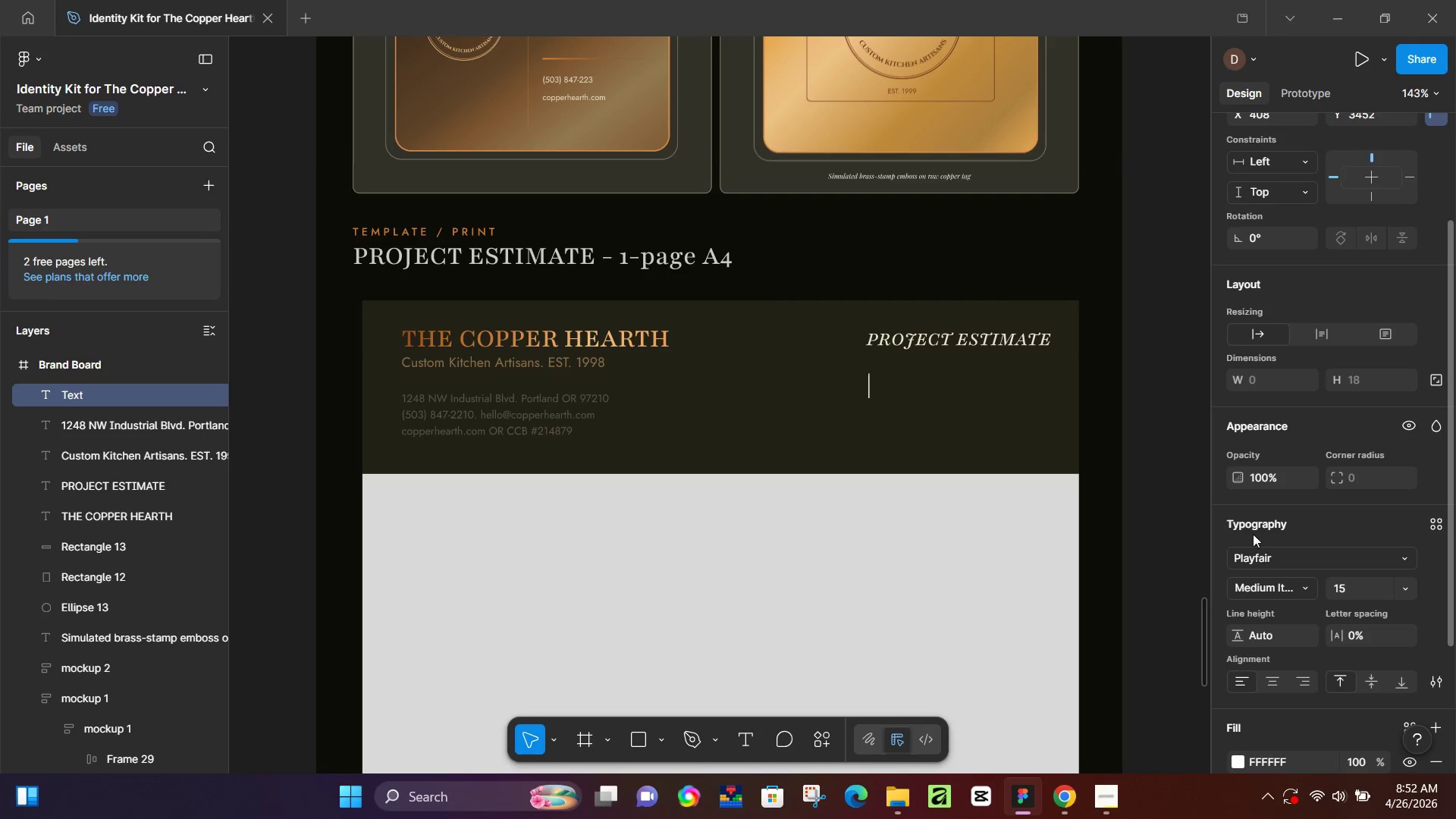 
left_click([1275, 560])
 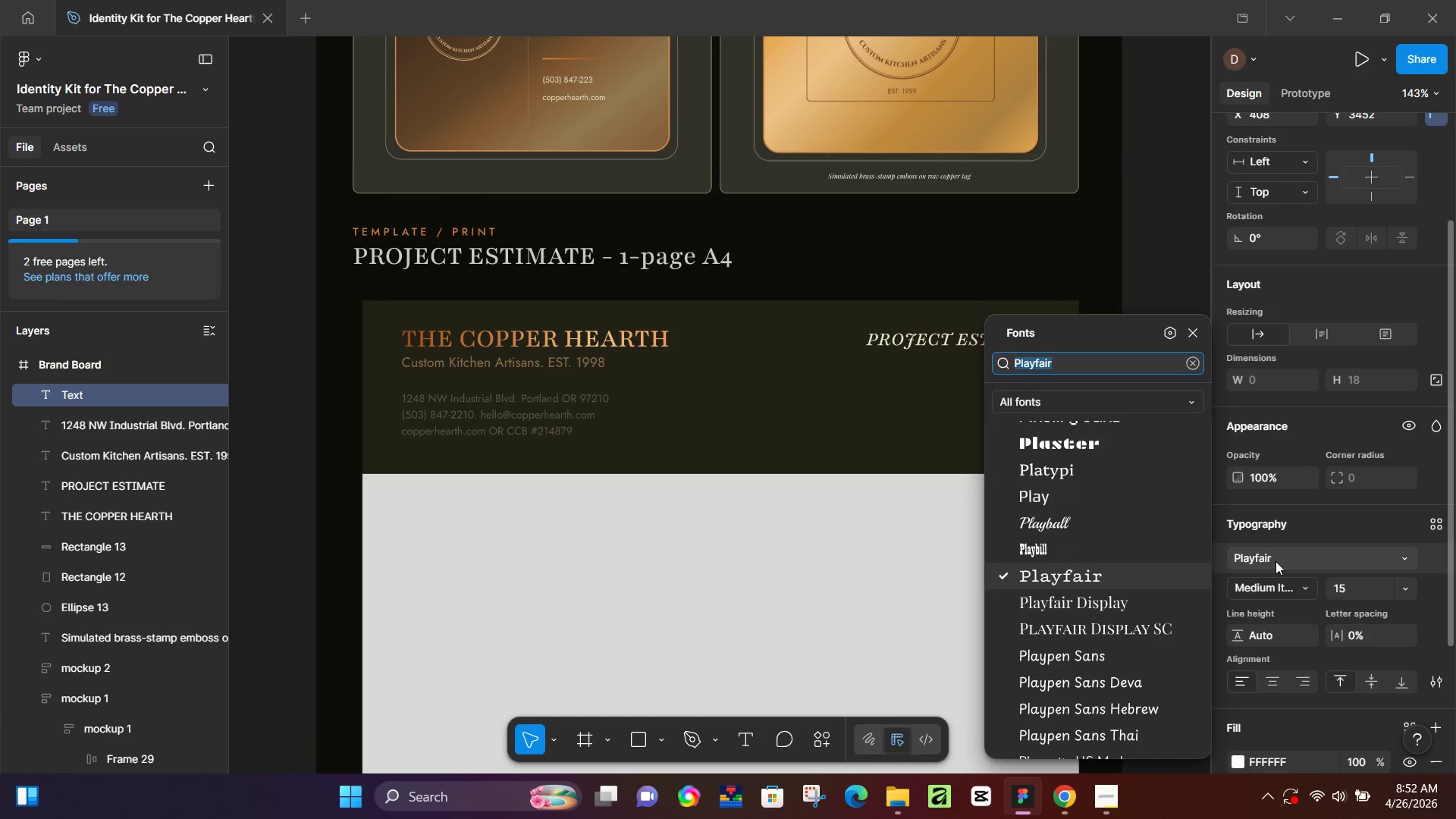 
type(jost)
 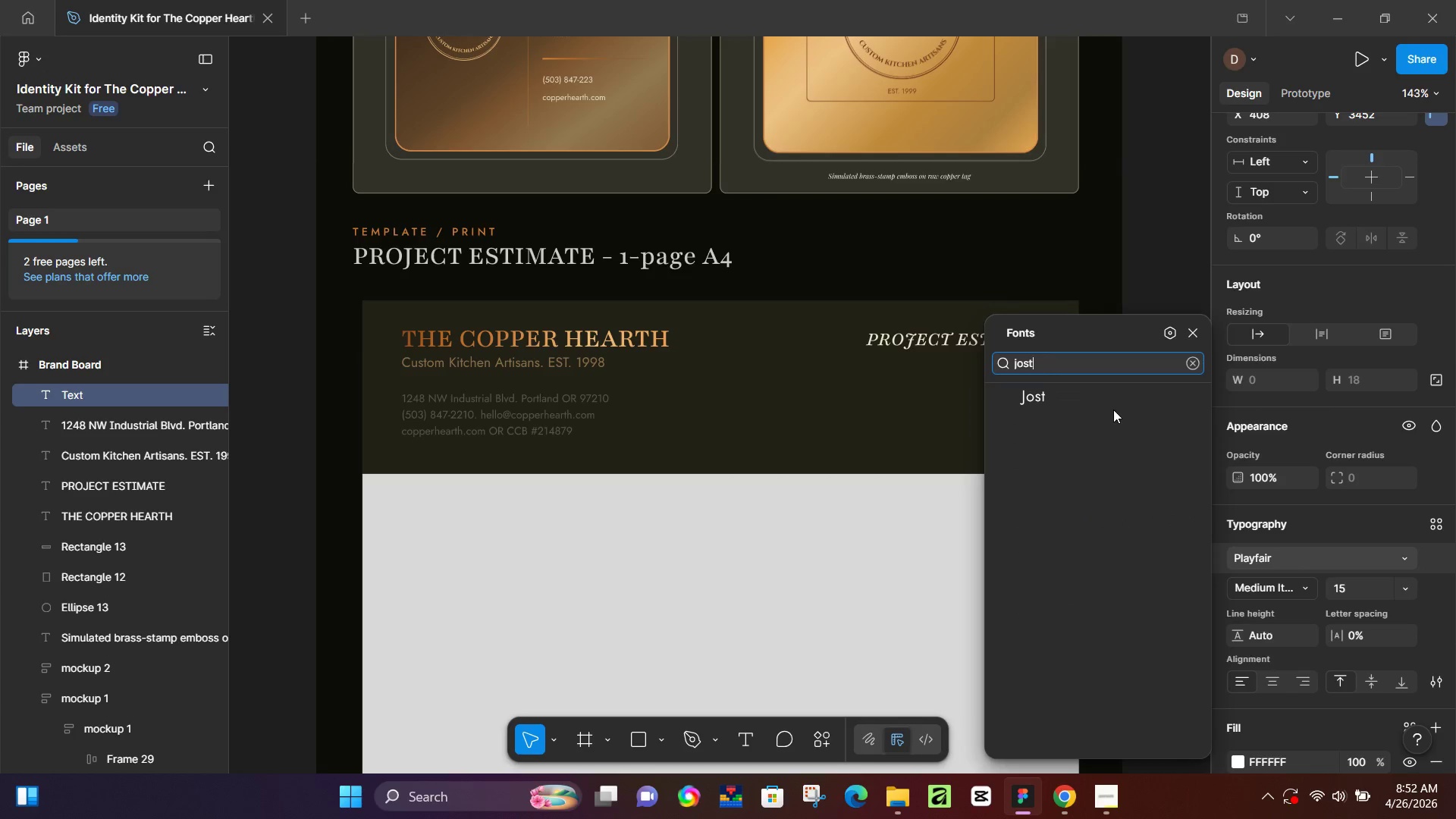 
left_click([1106, 397])
 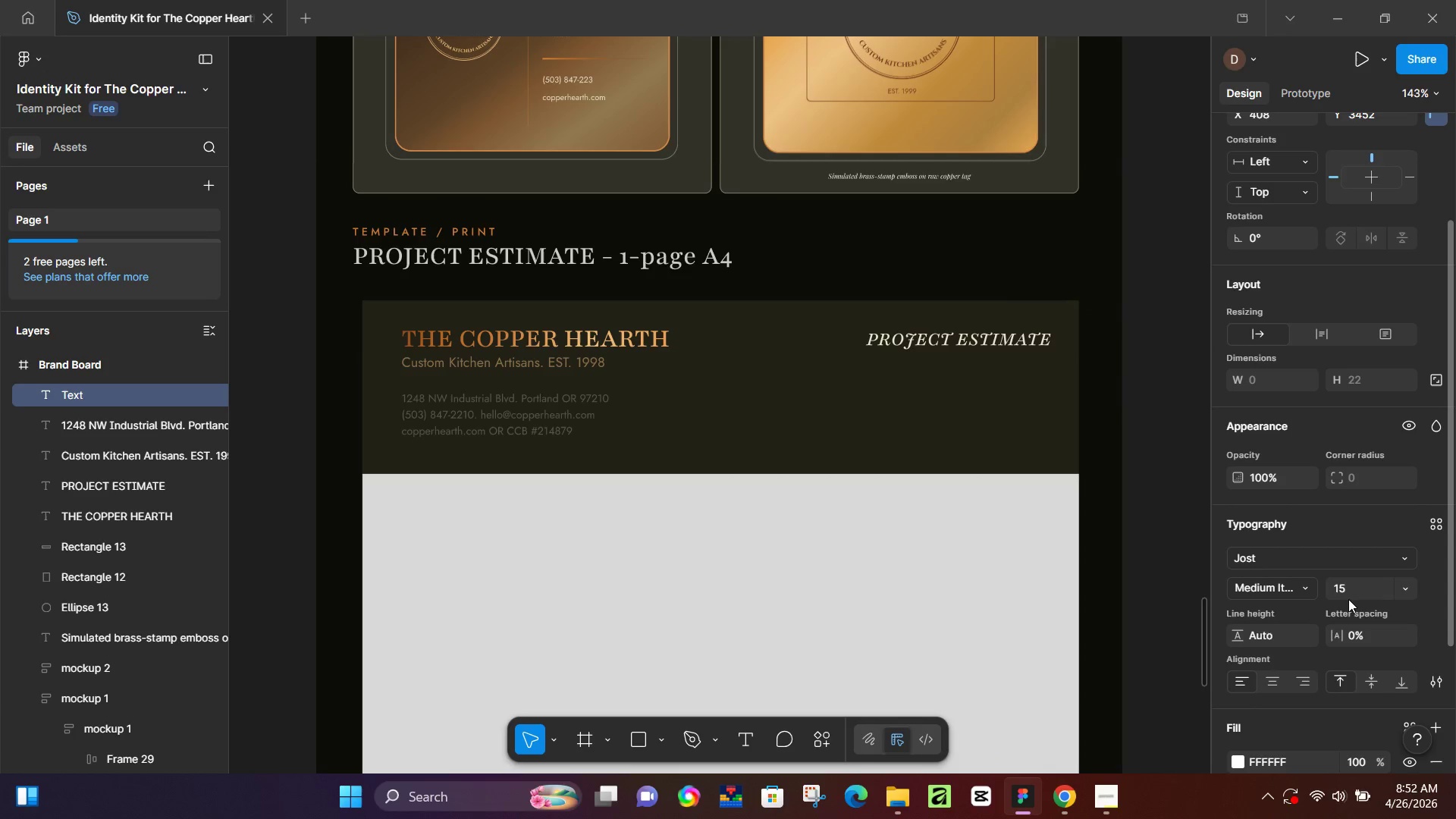 
double_click([1348, 599])
 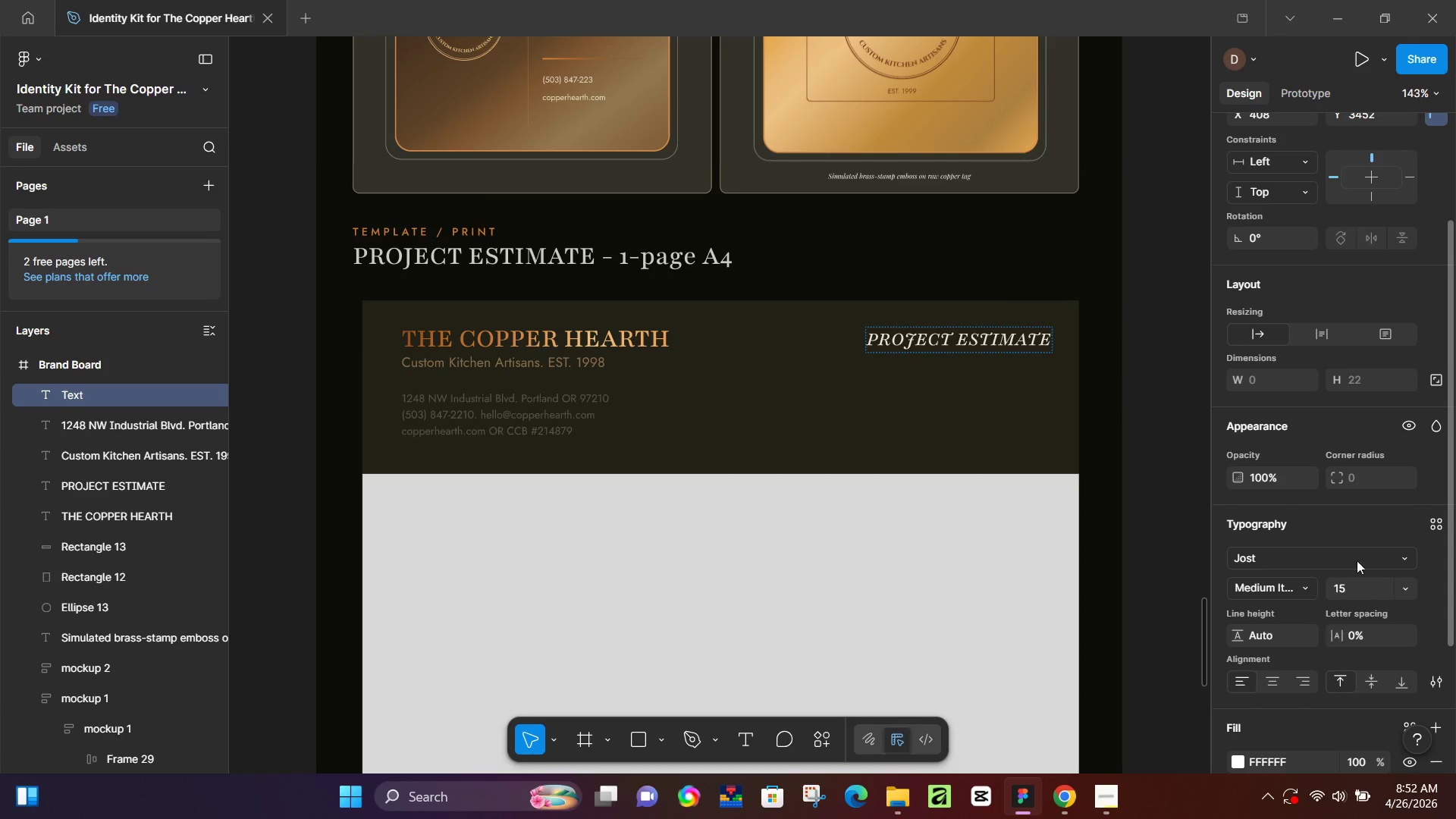 
left_click([1348, 595])
 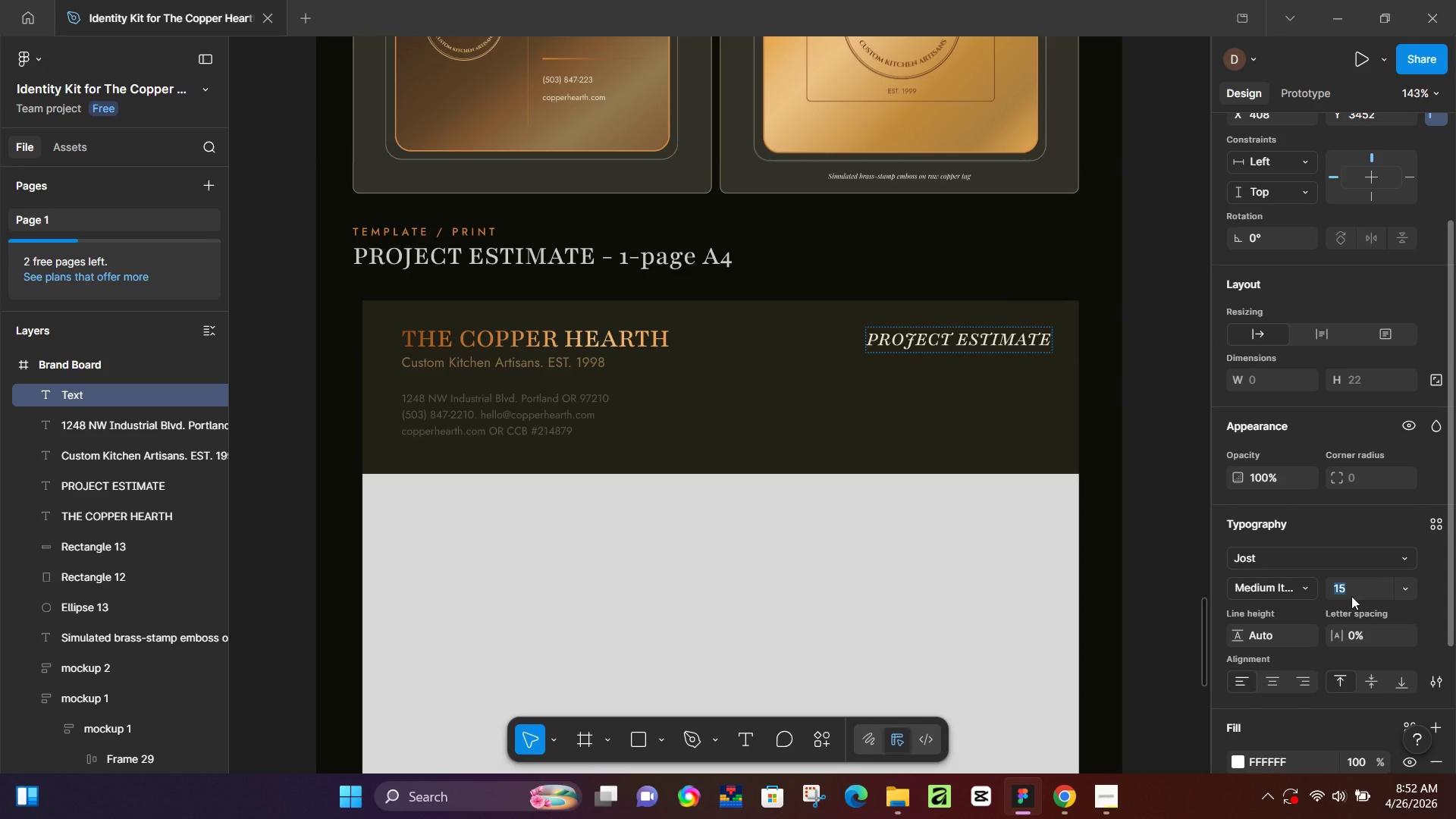 
type(8)
key(NumpadEnter)
type(EST)
 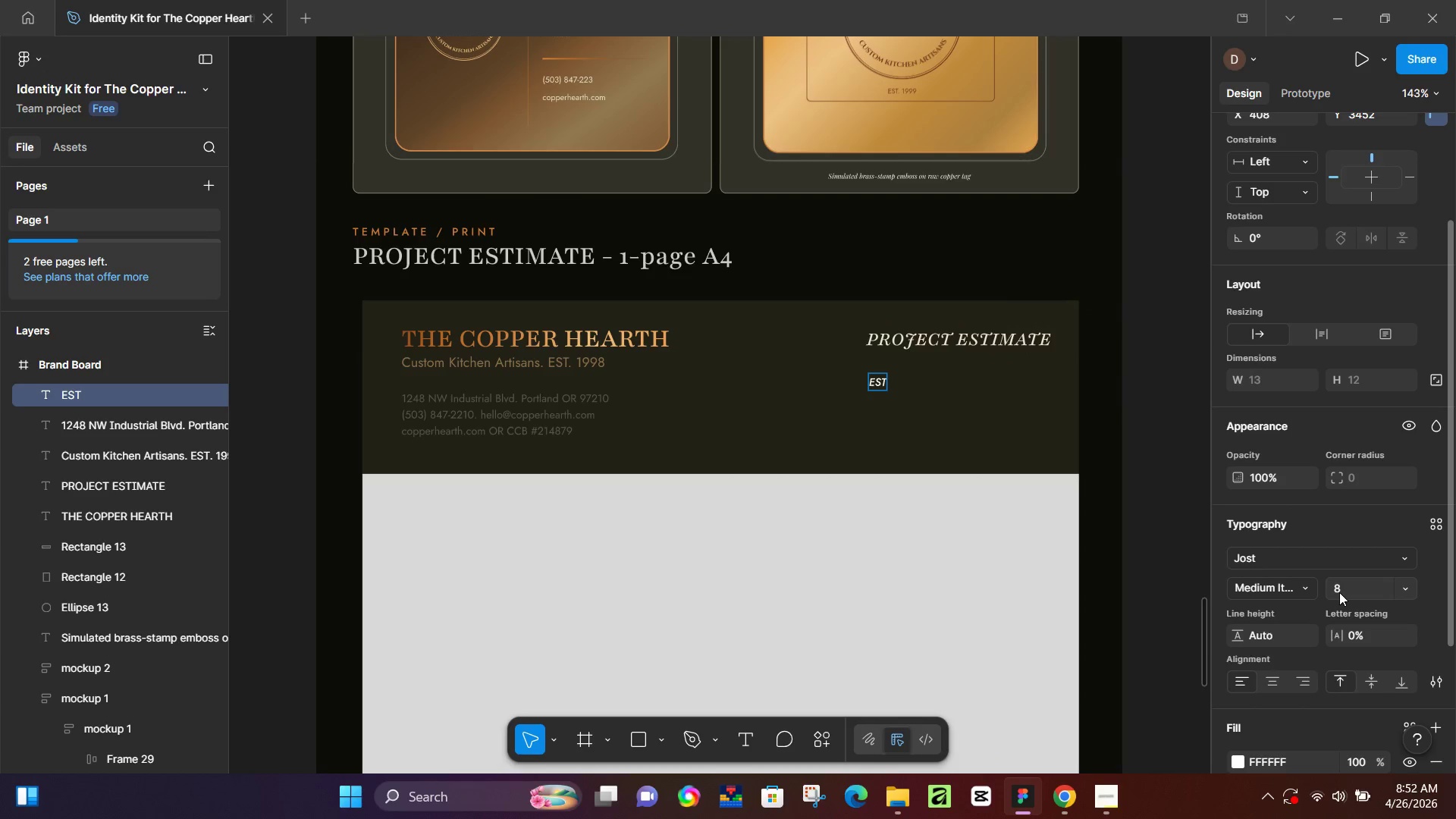 
left_click([1079, 808])
 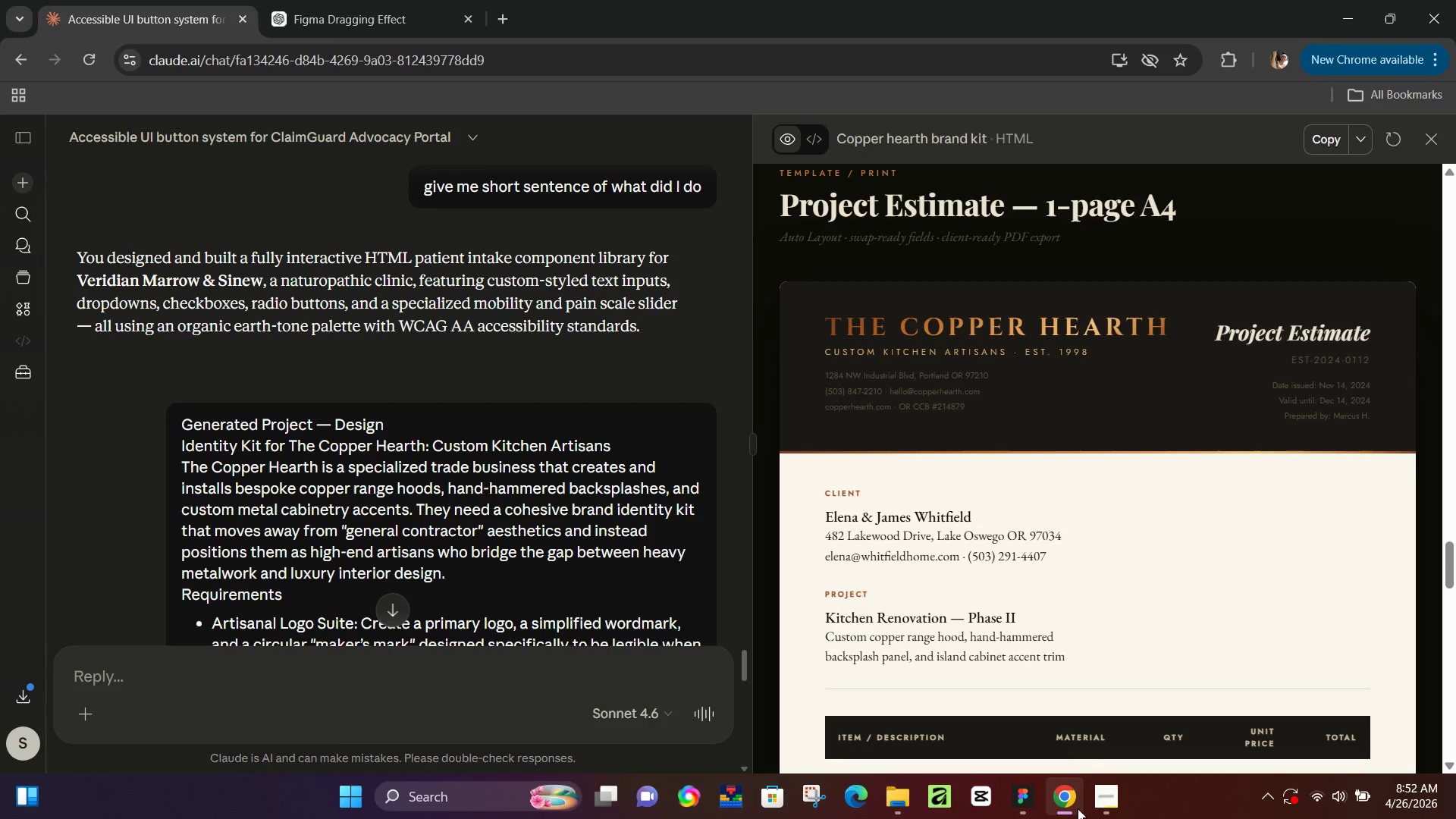 
left_click([1078, 808])
 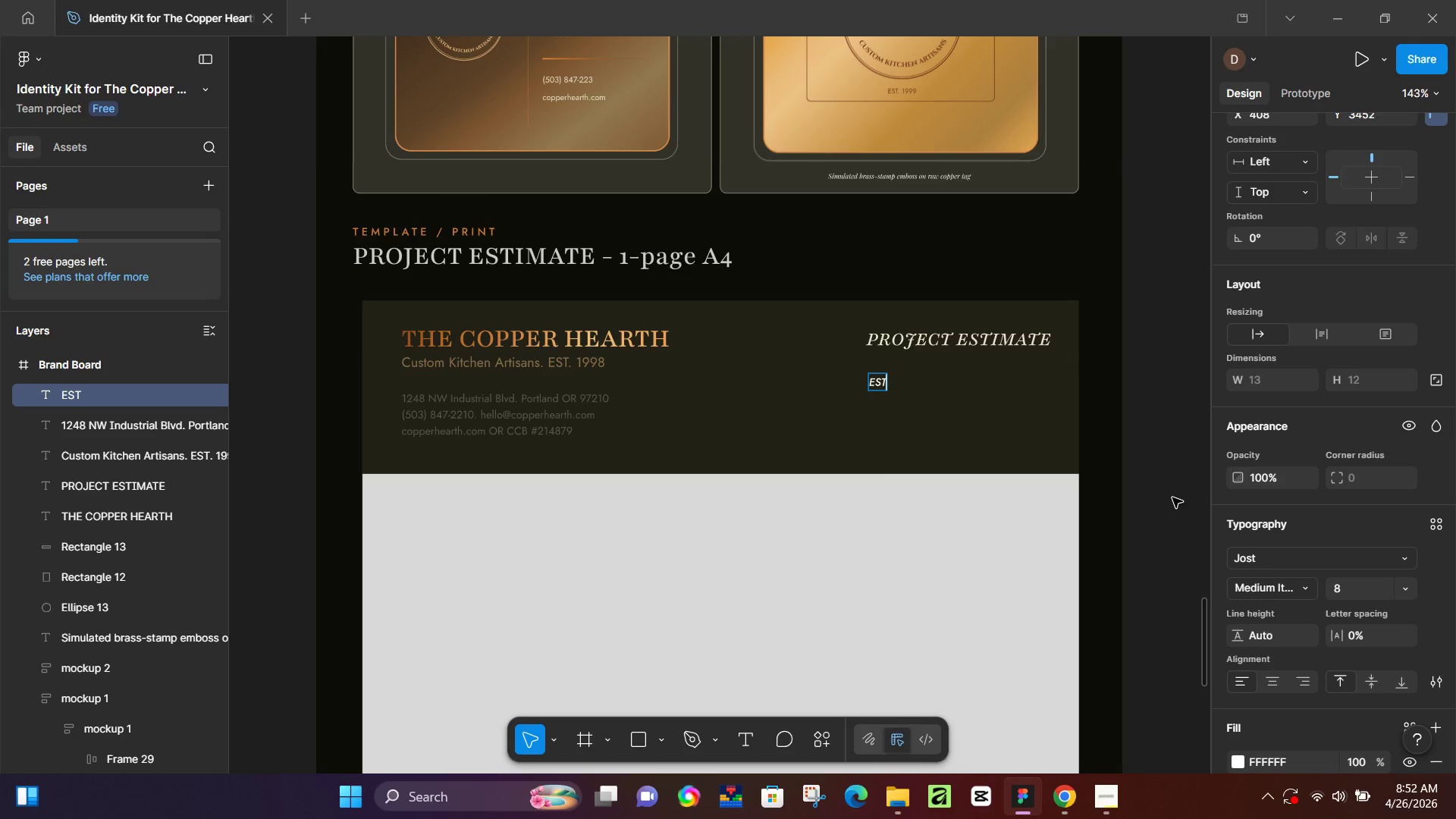 
type(. 2024. 0112)
 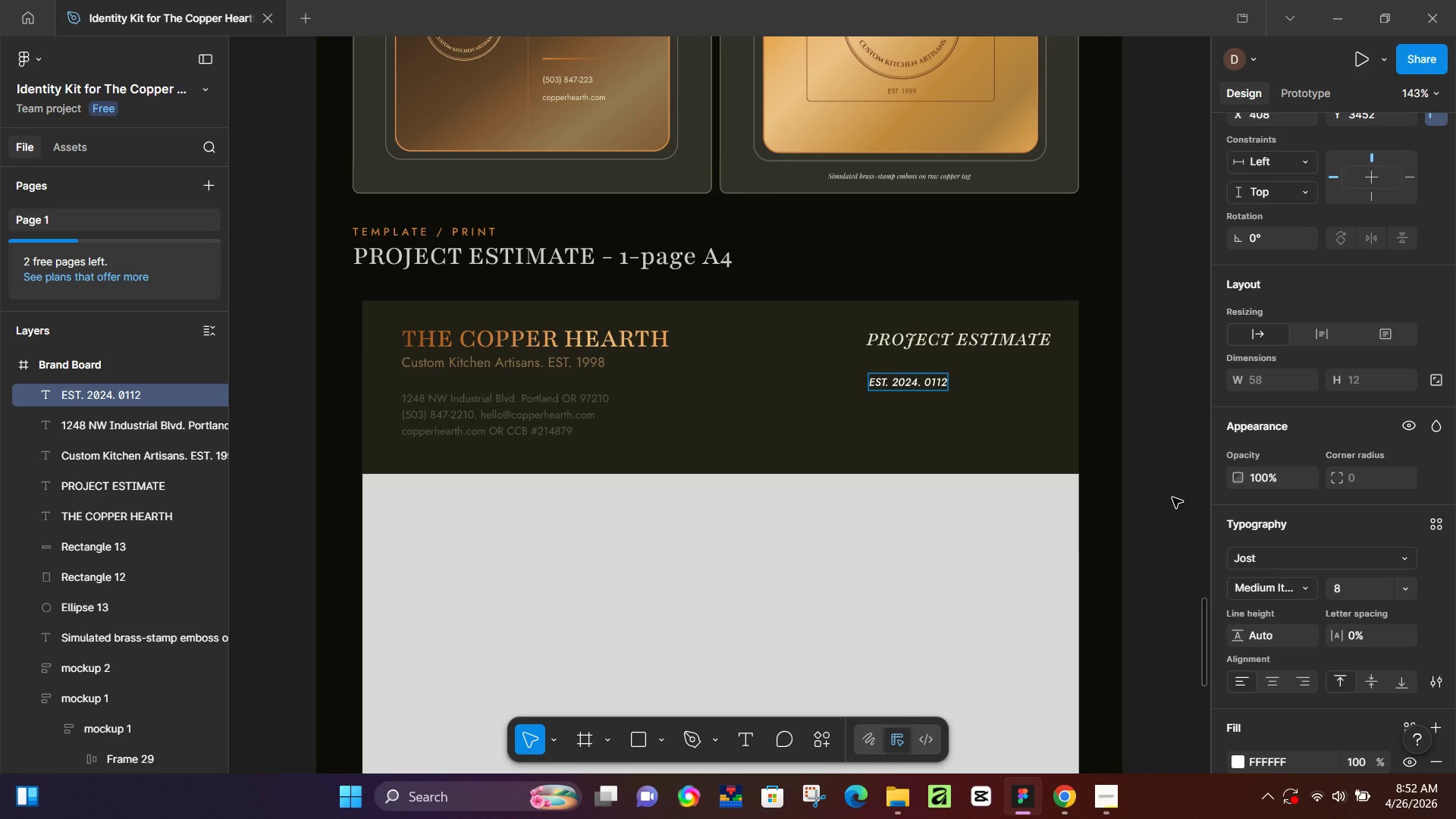 
key(Control+A)
 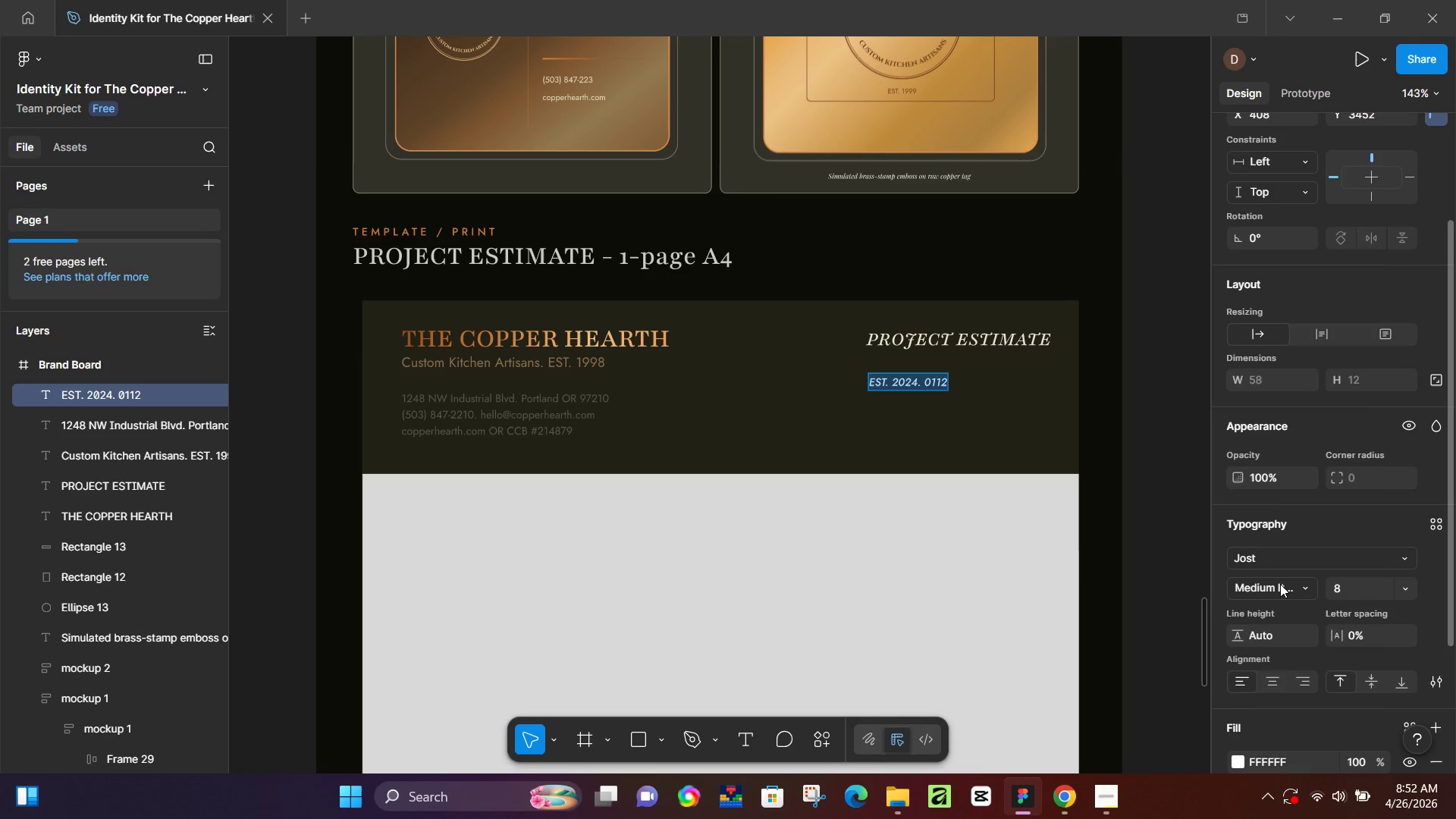 
left_click([1280, 584])
 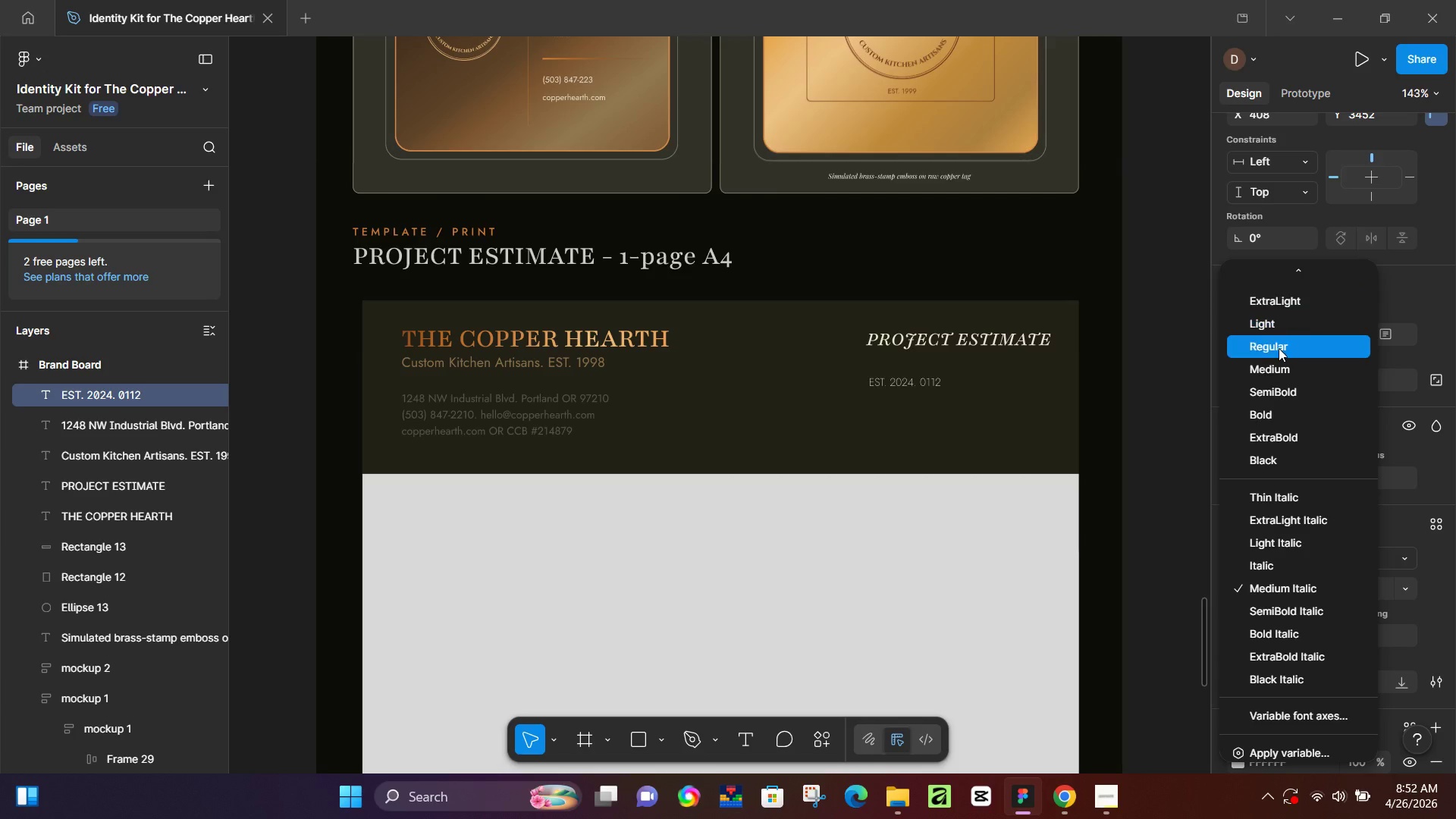 
left_click([1279, 349])
 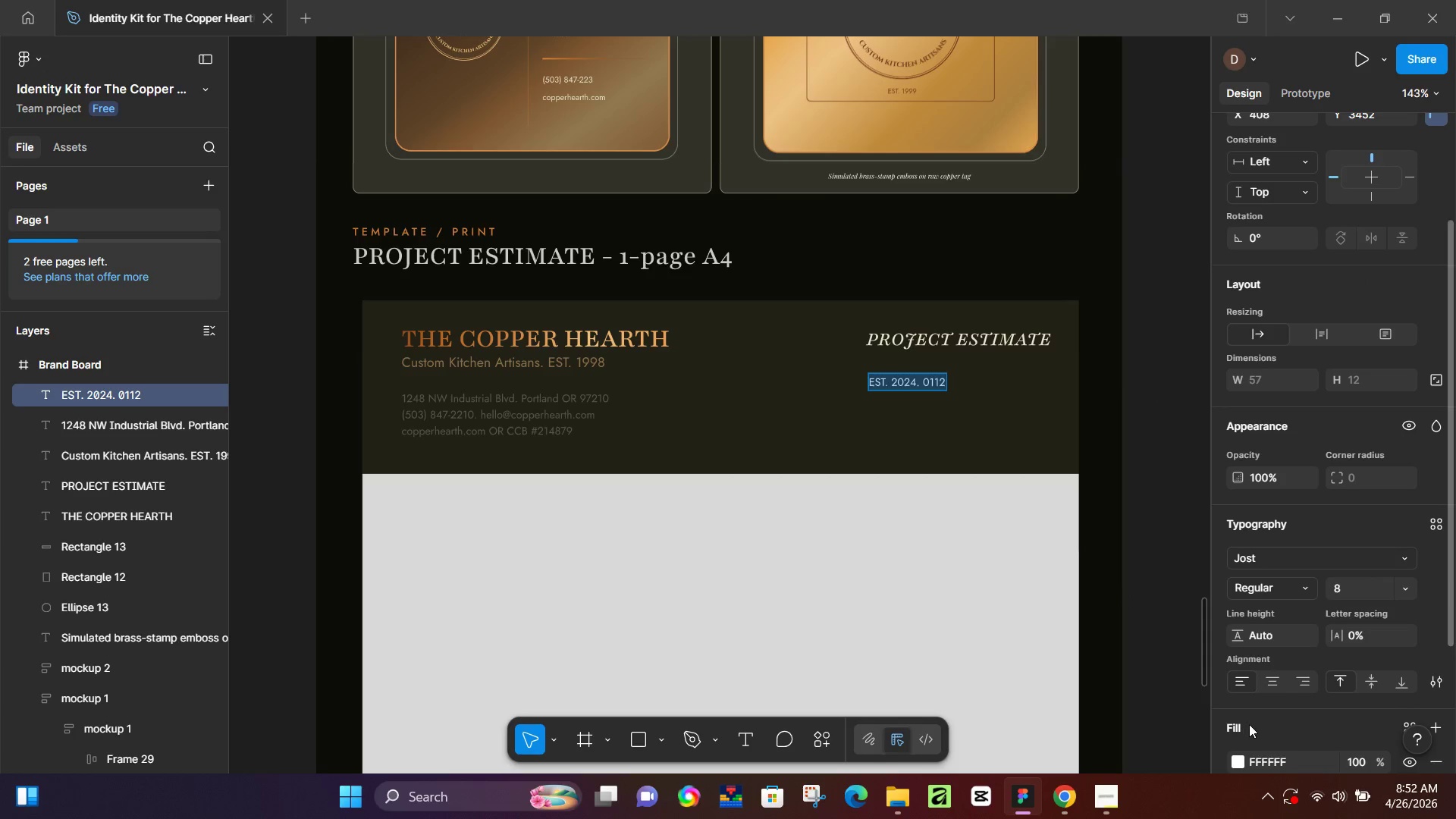 
left_click([1056, 794])
 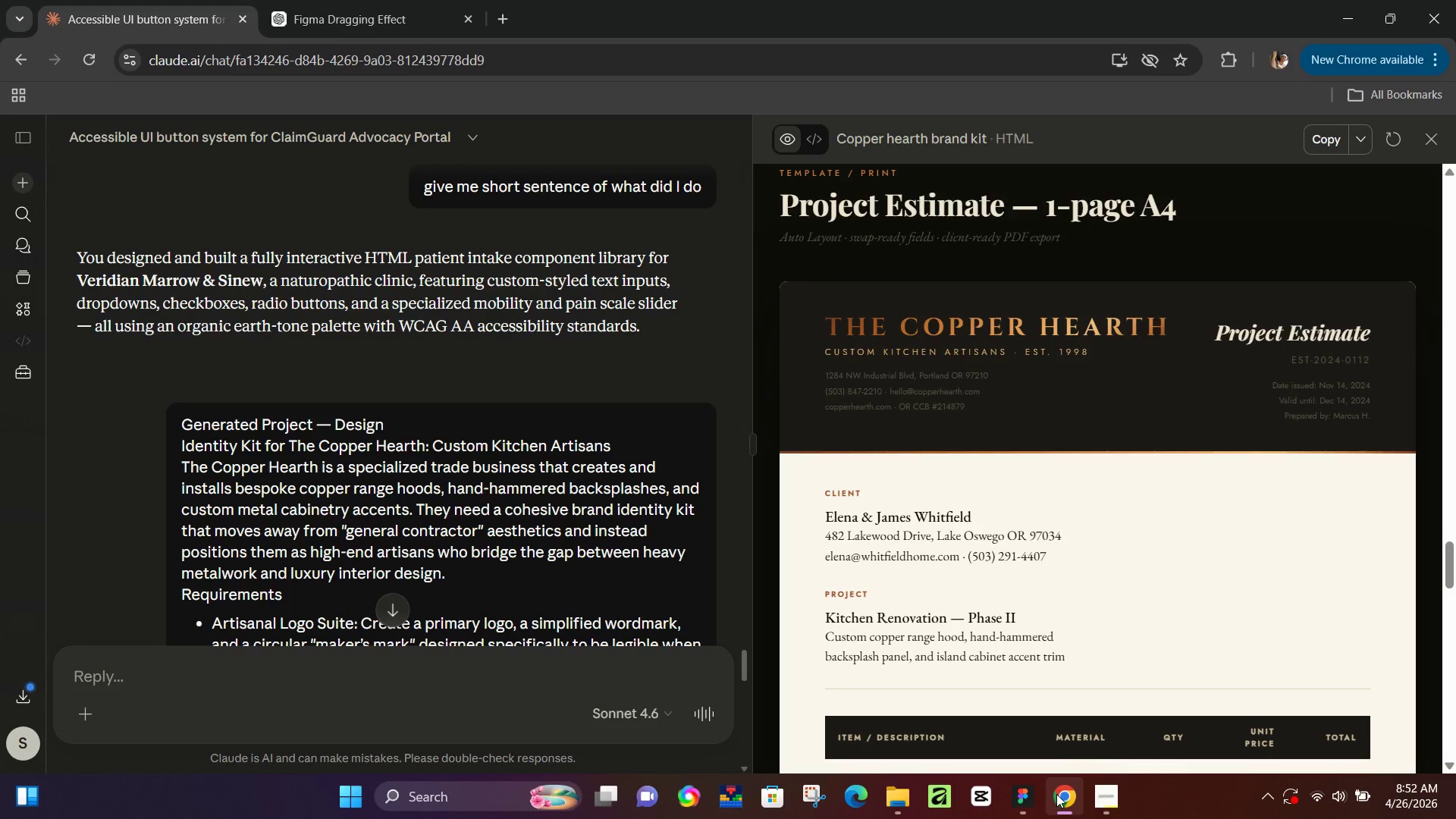 
left_click([1056, 794])
 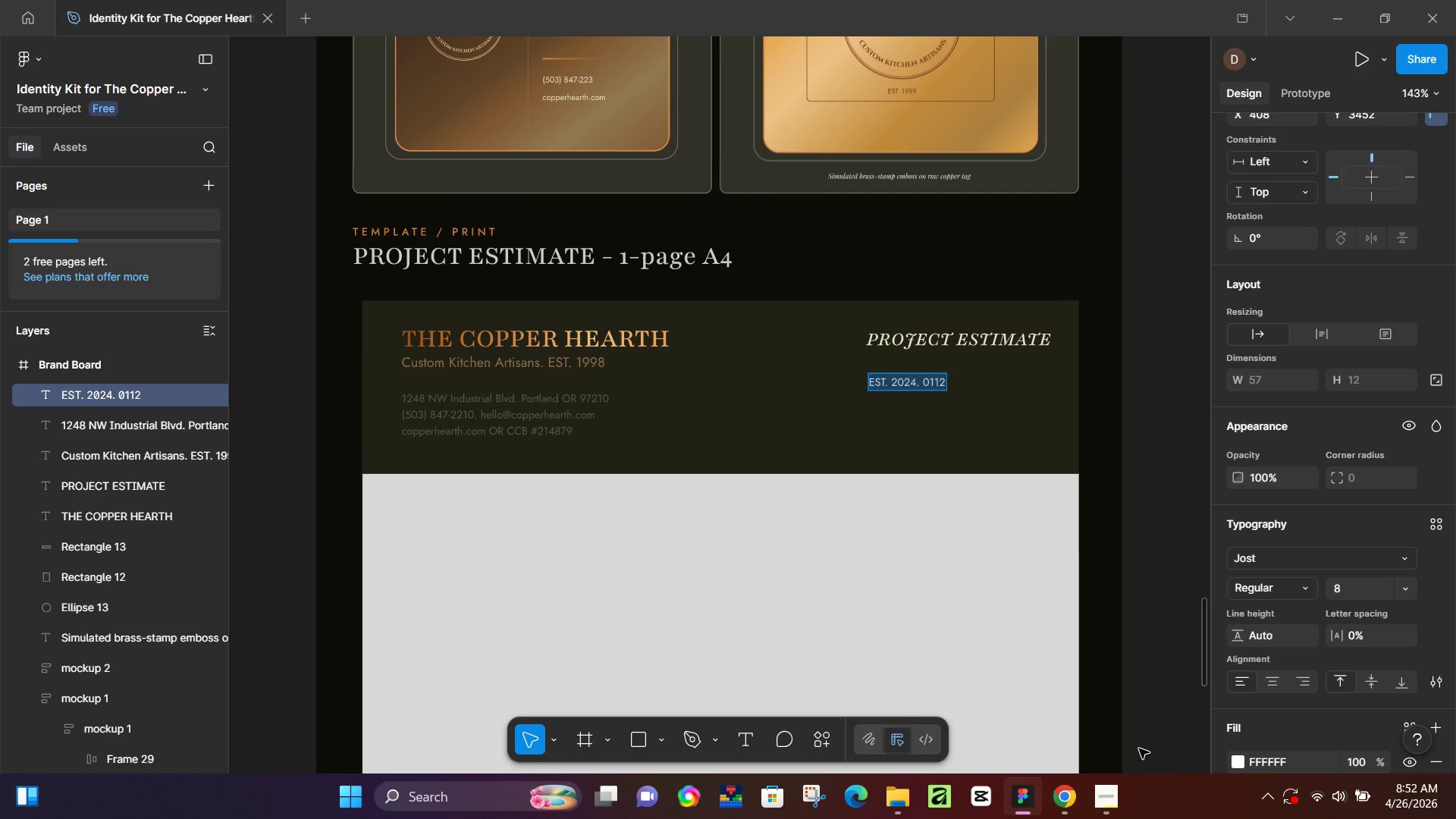 
key(Enter)
 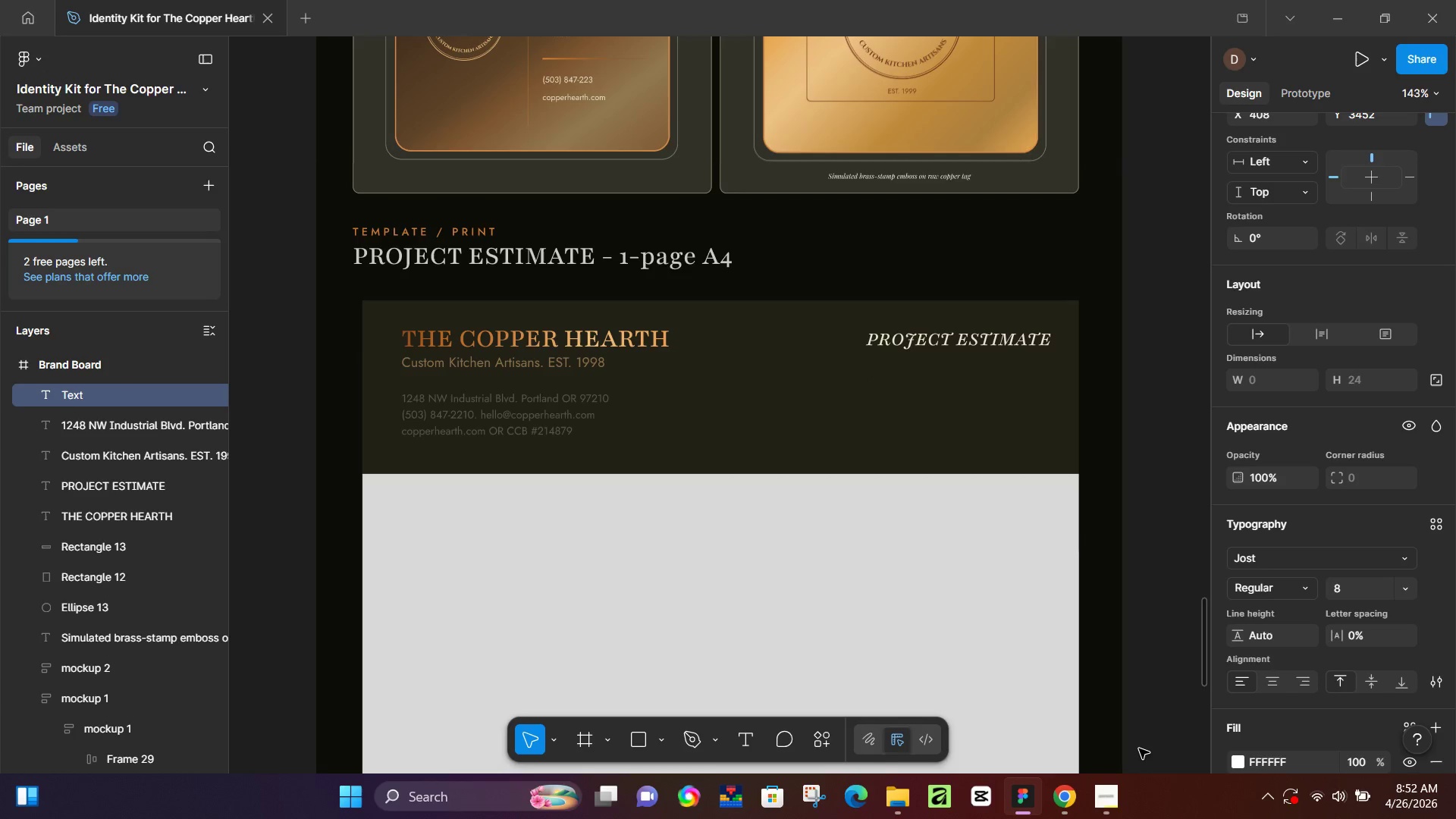 
key(Control+Z)
 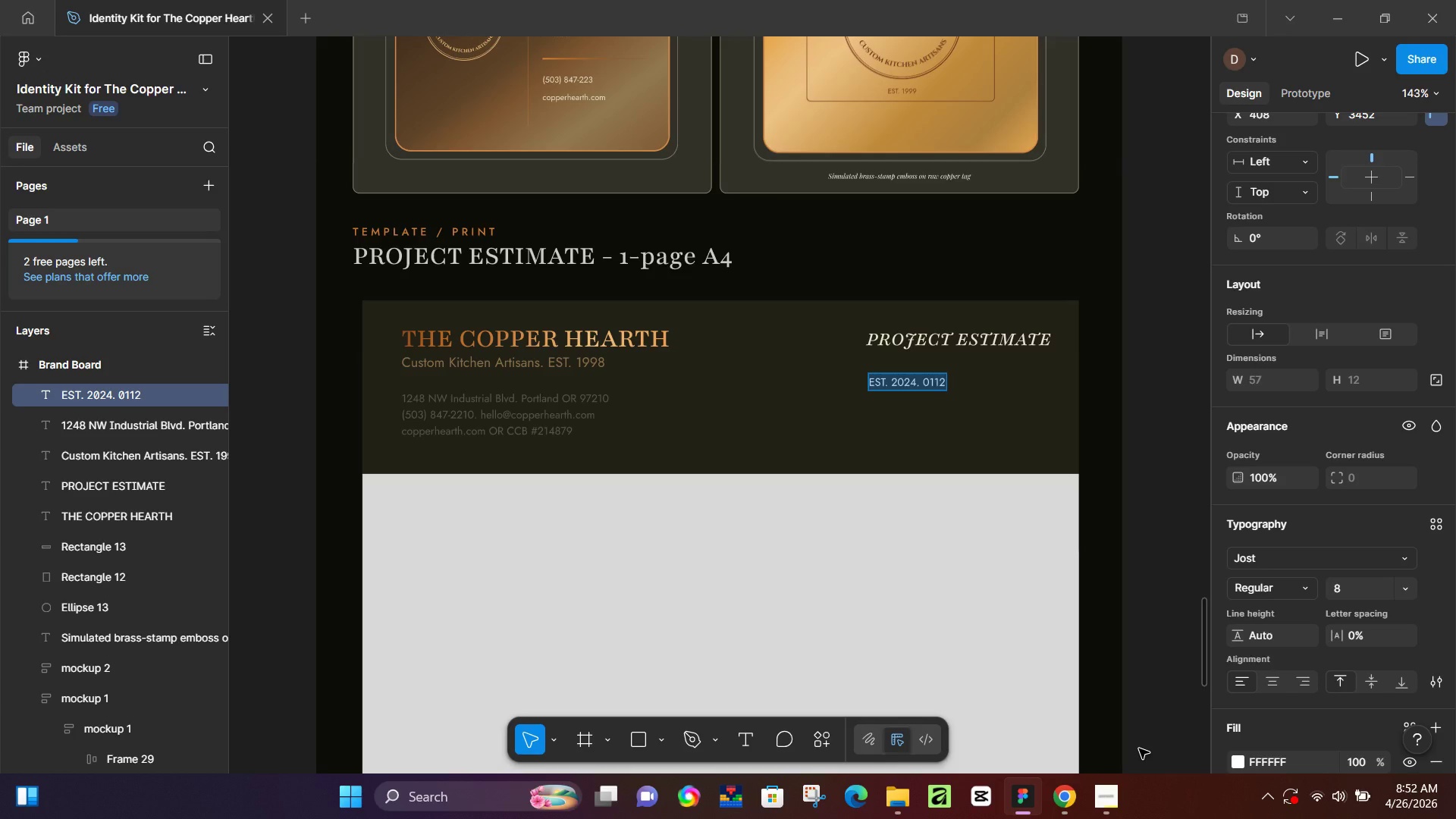 
key(ArrowRight)
 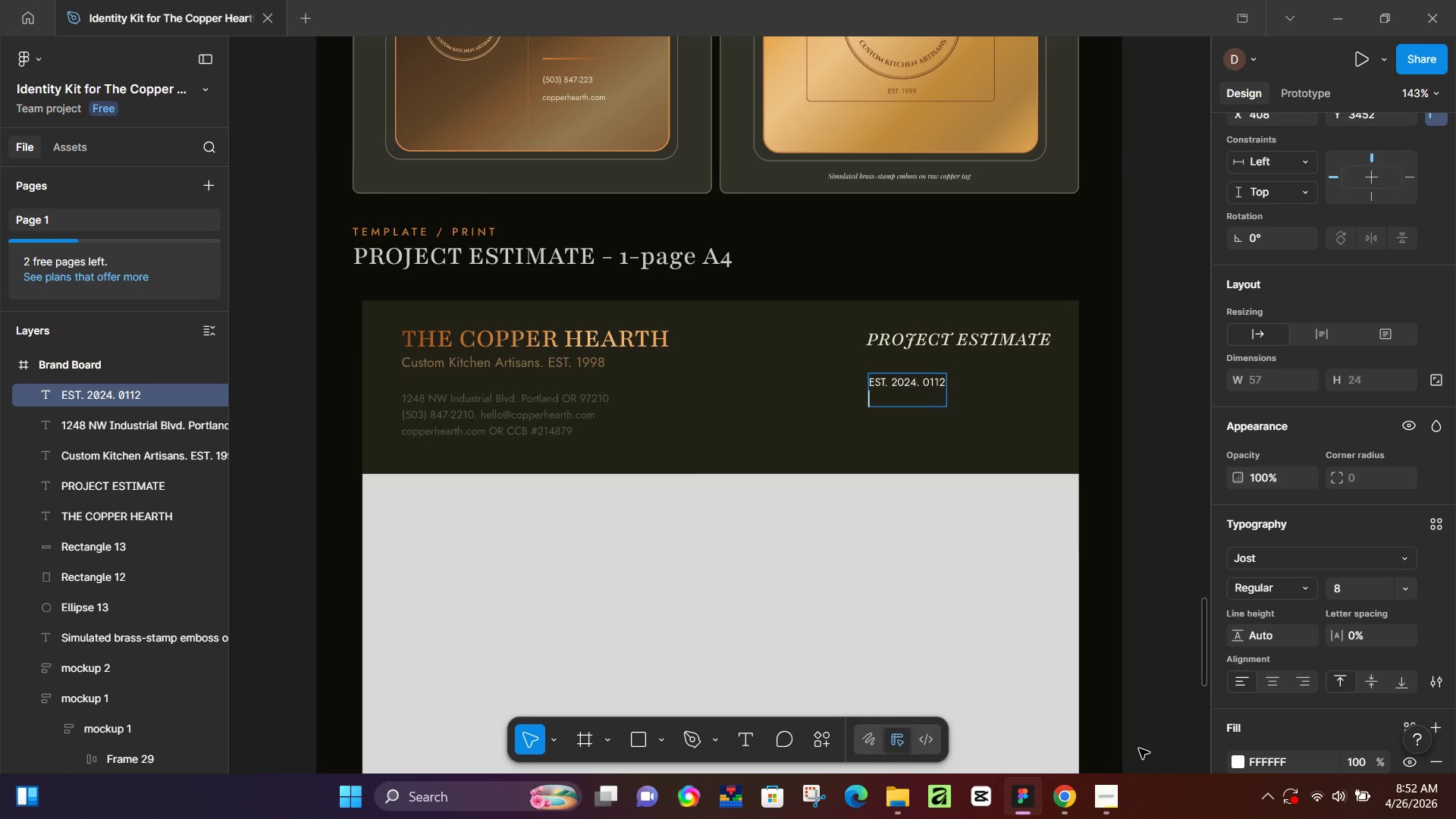 
key(Enter)
 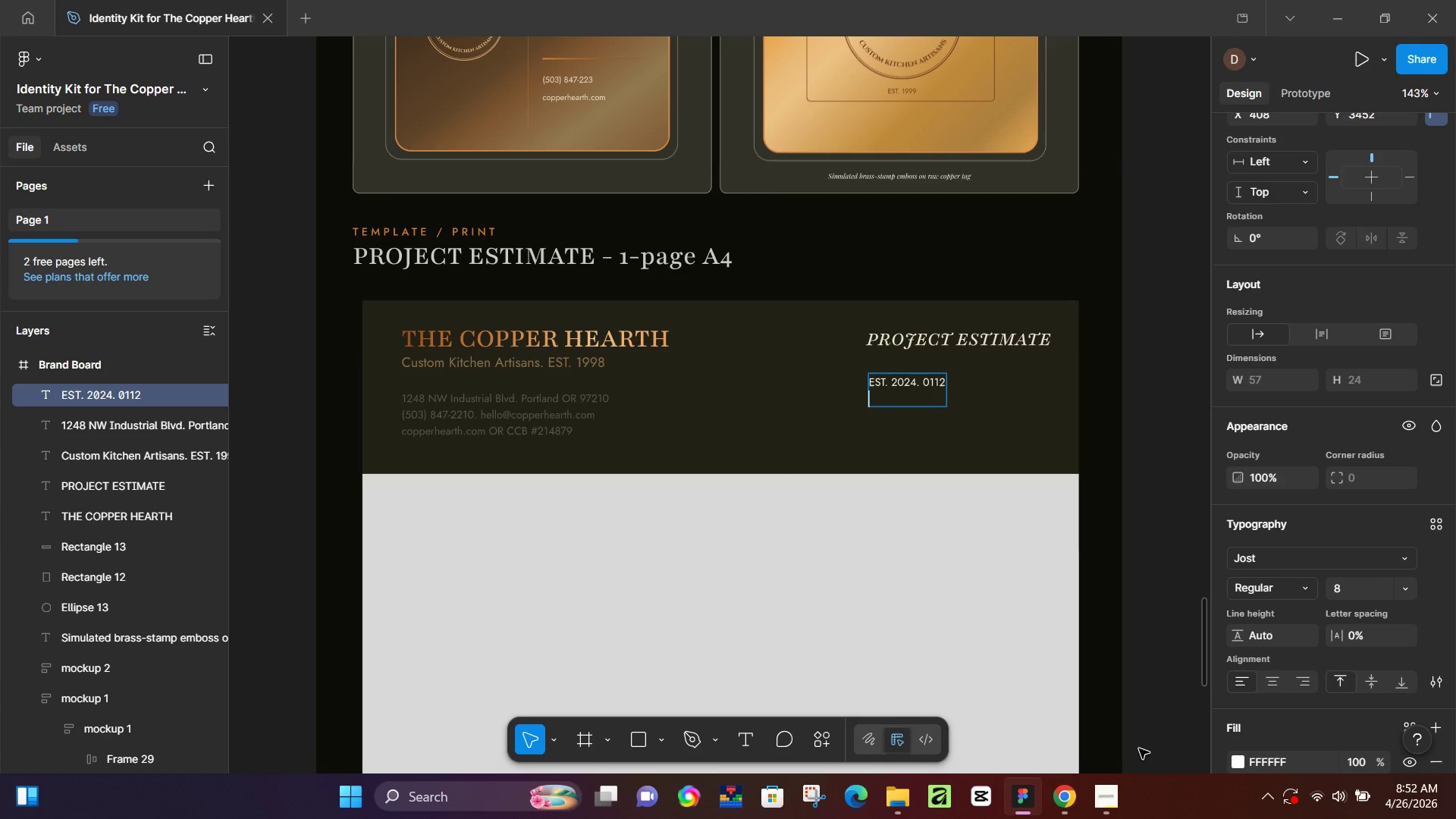 
key(Enter)
 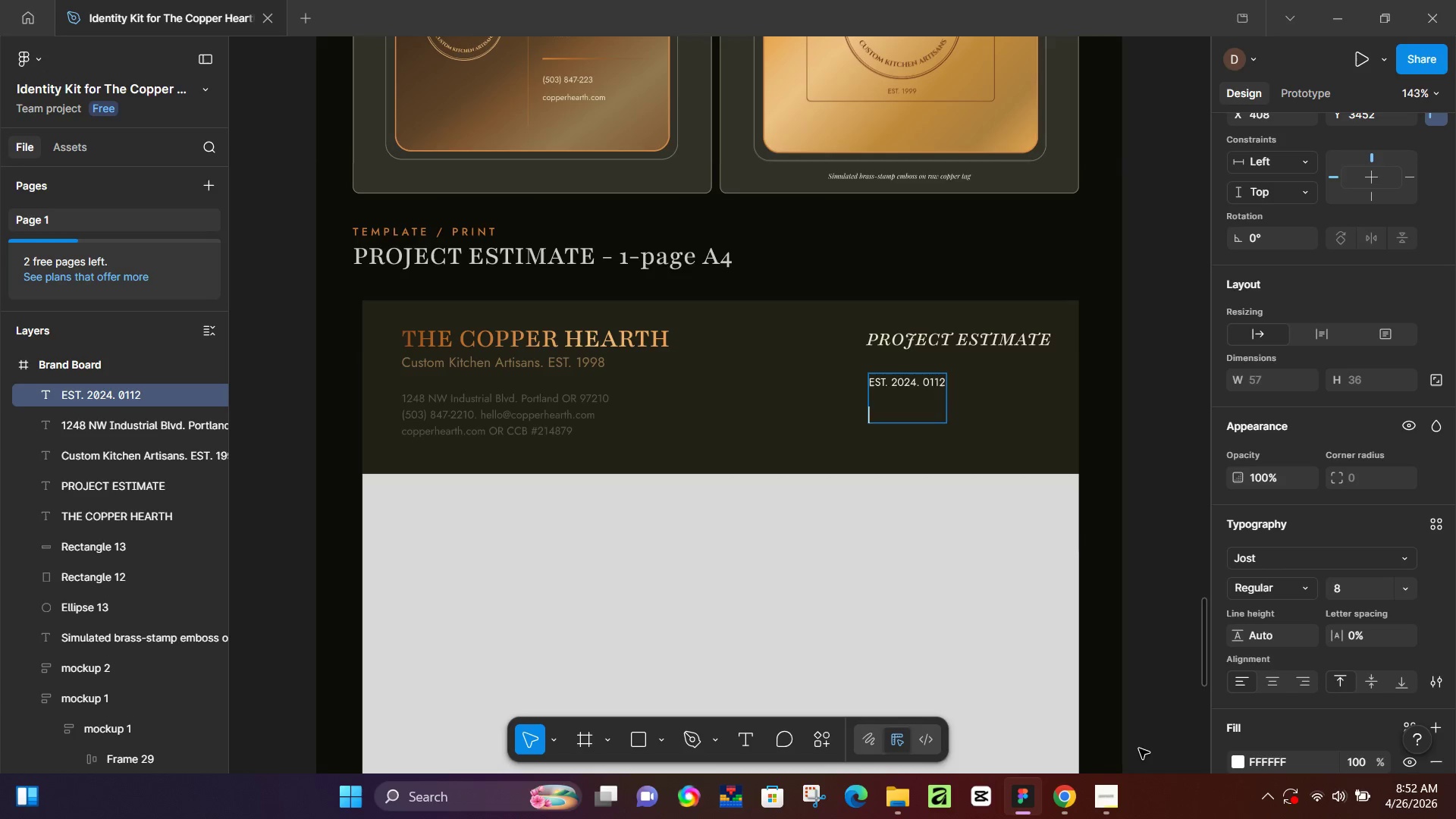 
type(Date issued: )
 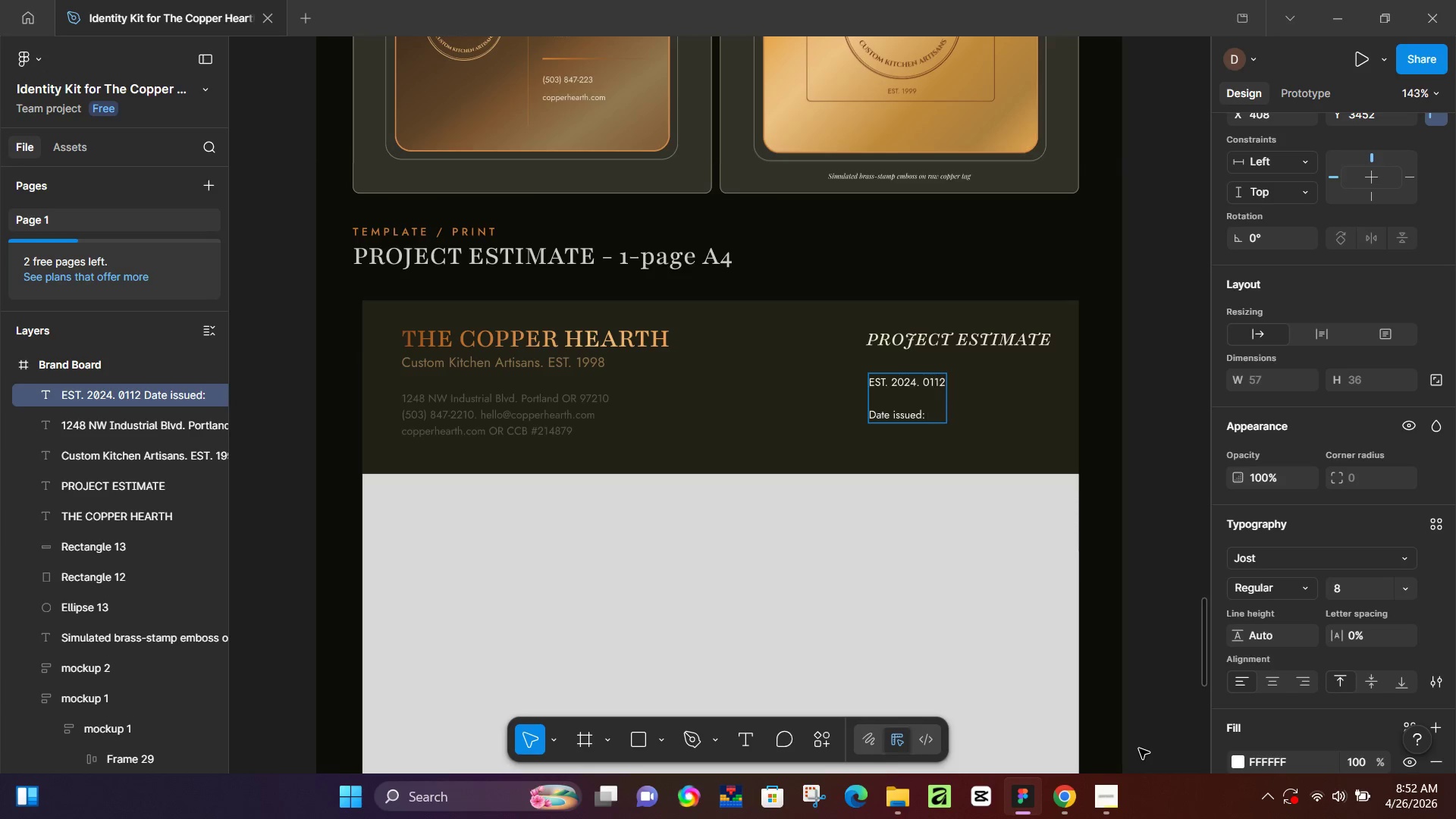 
left_click([1075, 802])
 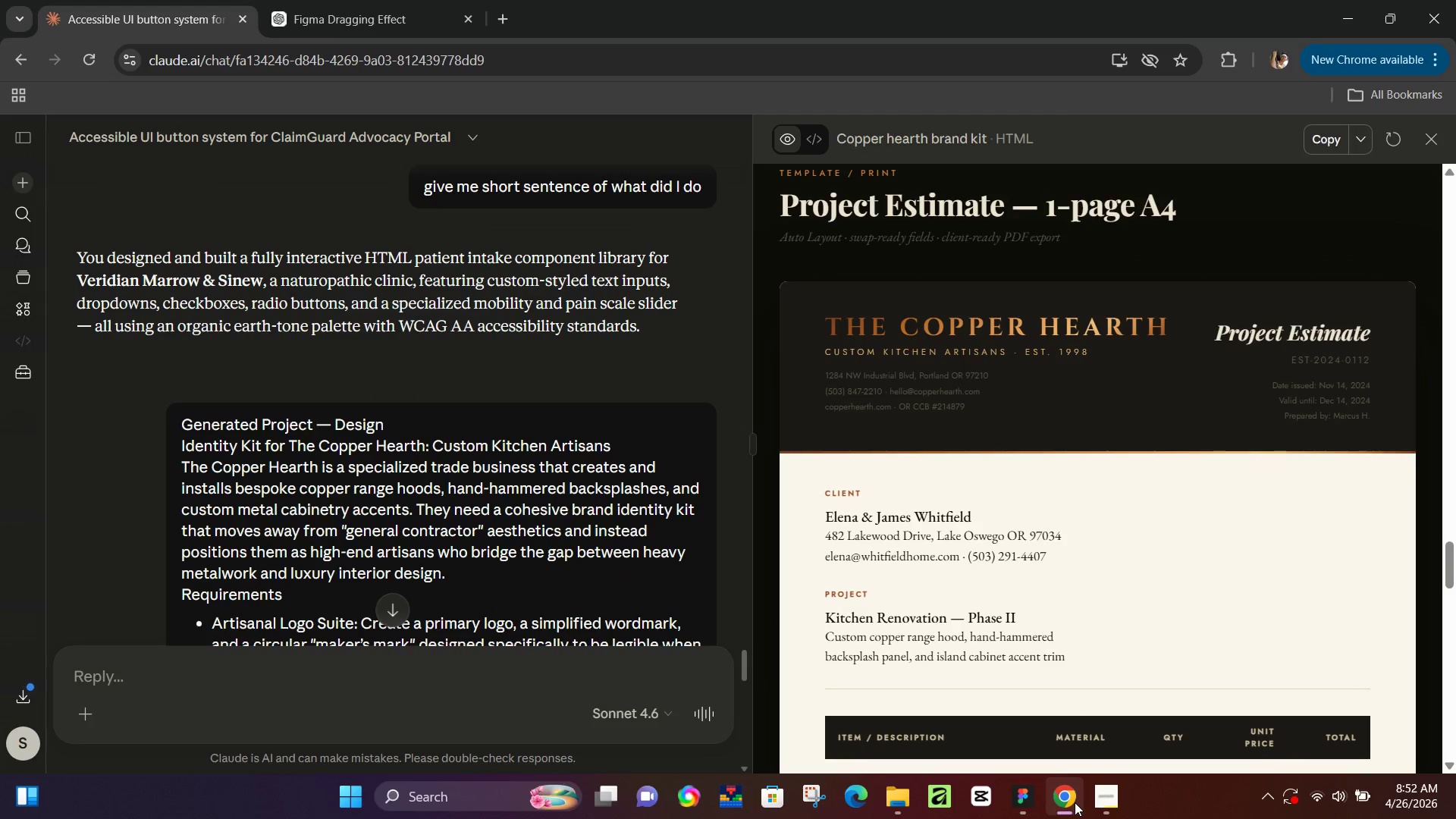 
left_click([1075, 802])
 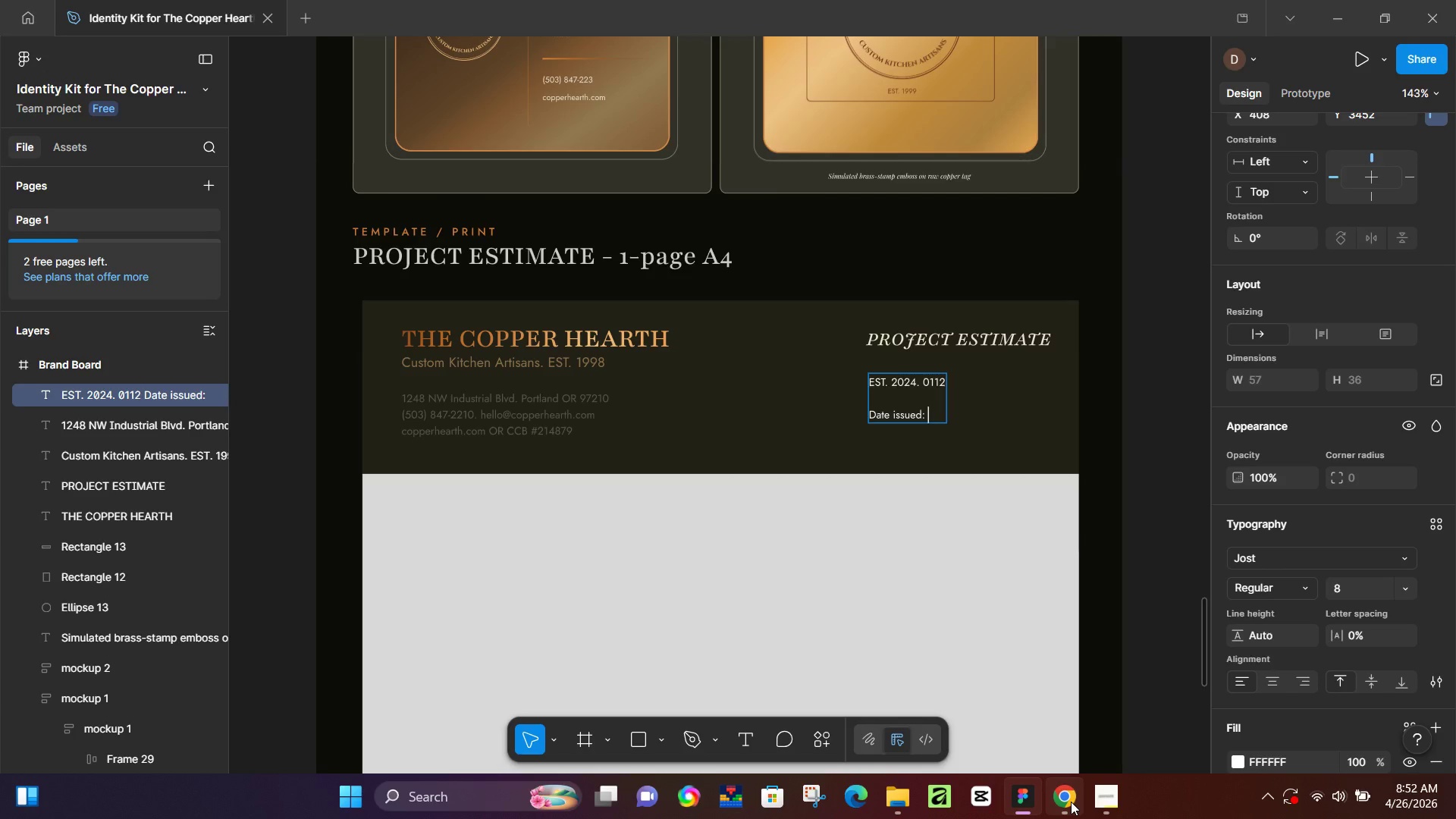 
key(Enter)
 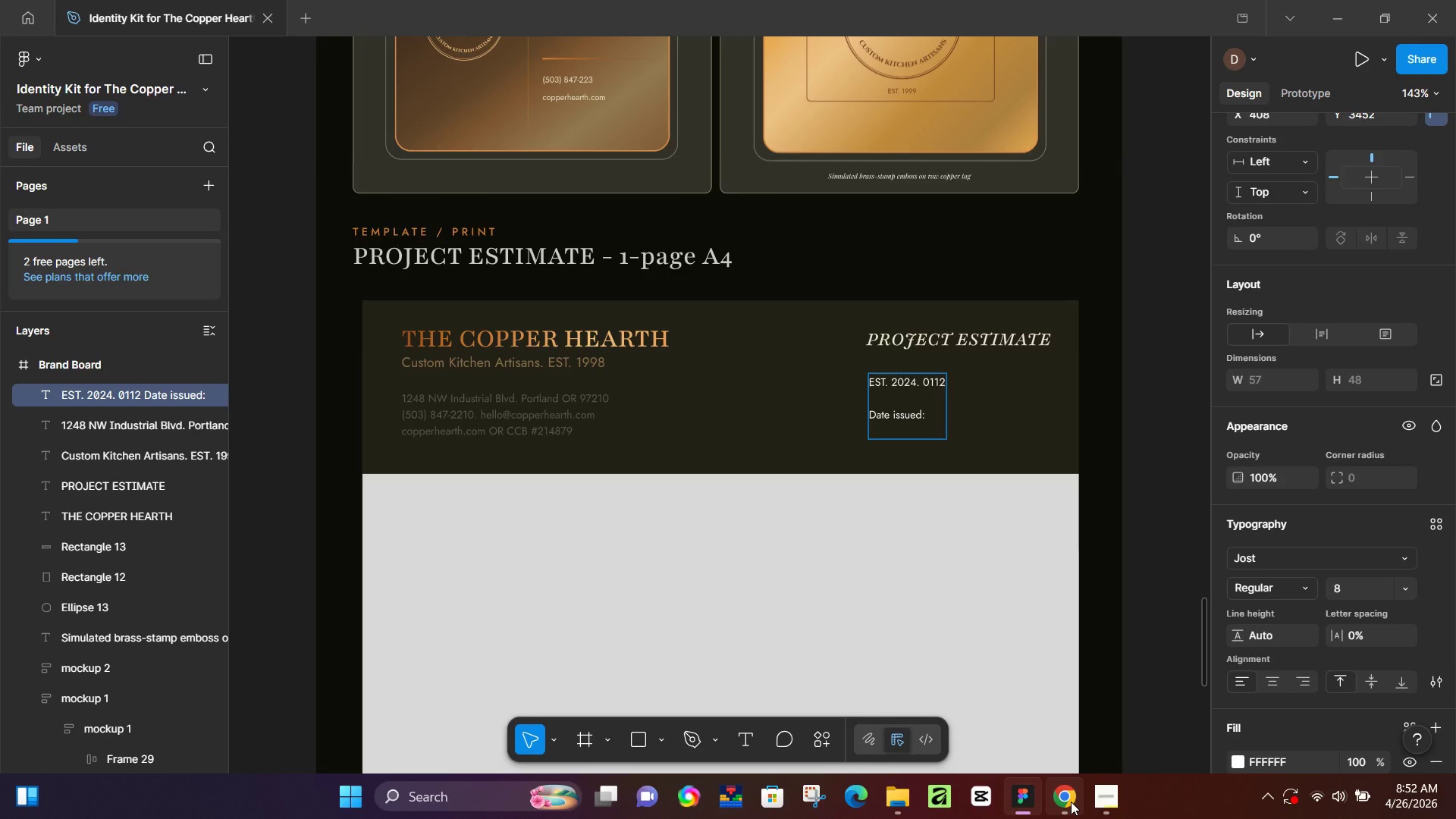 
left_click([1071, 802])
 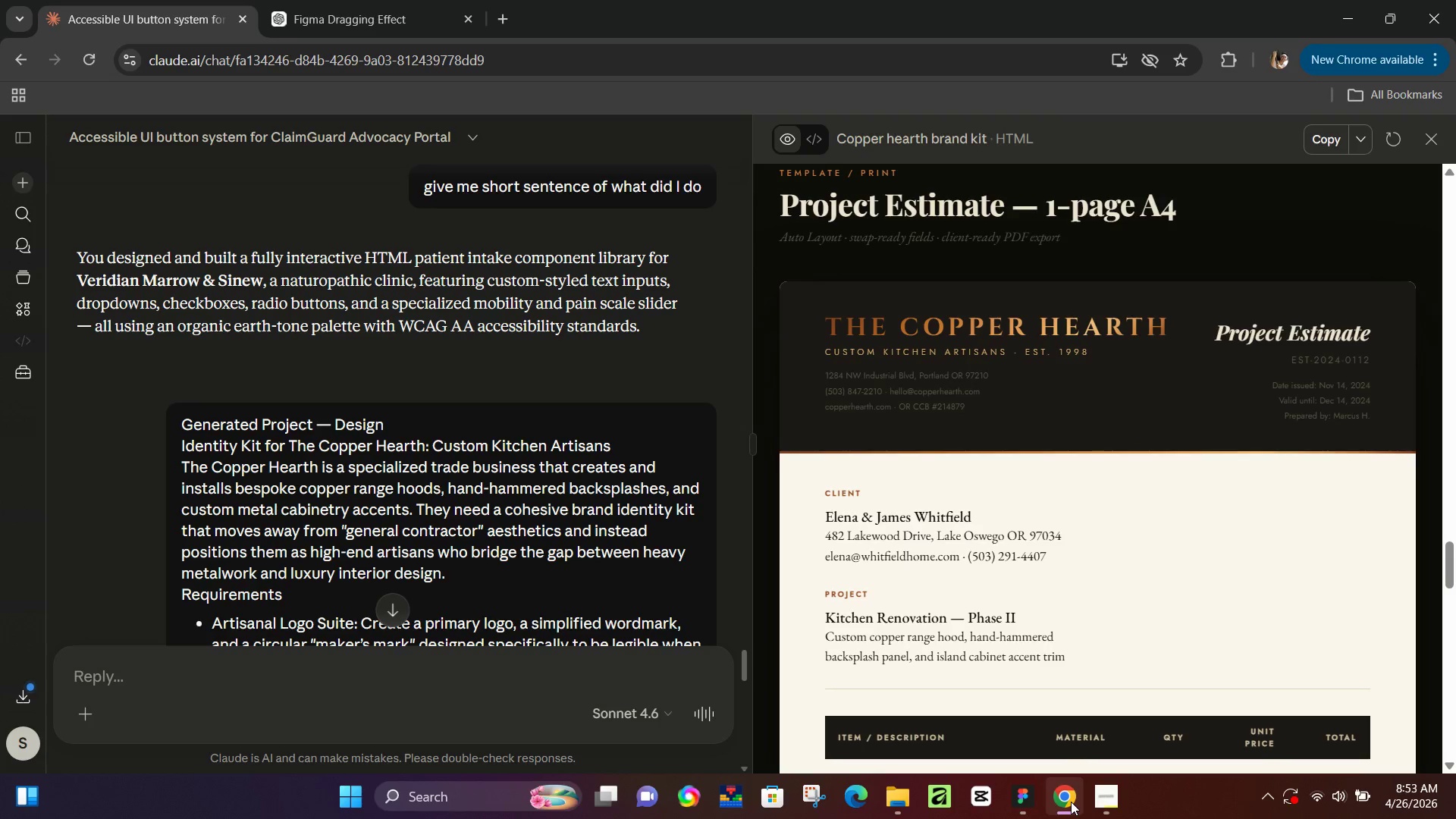 
left_click([1071, 802])
 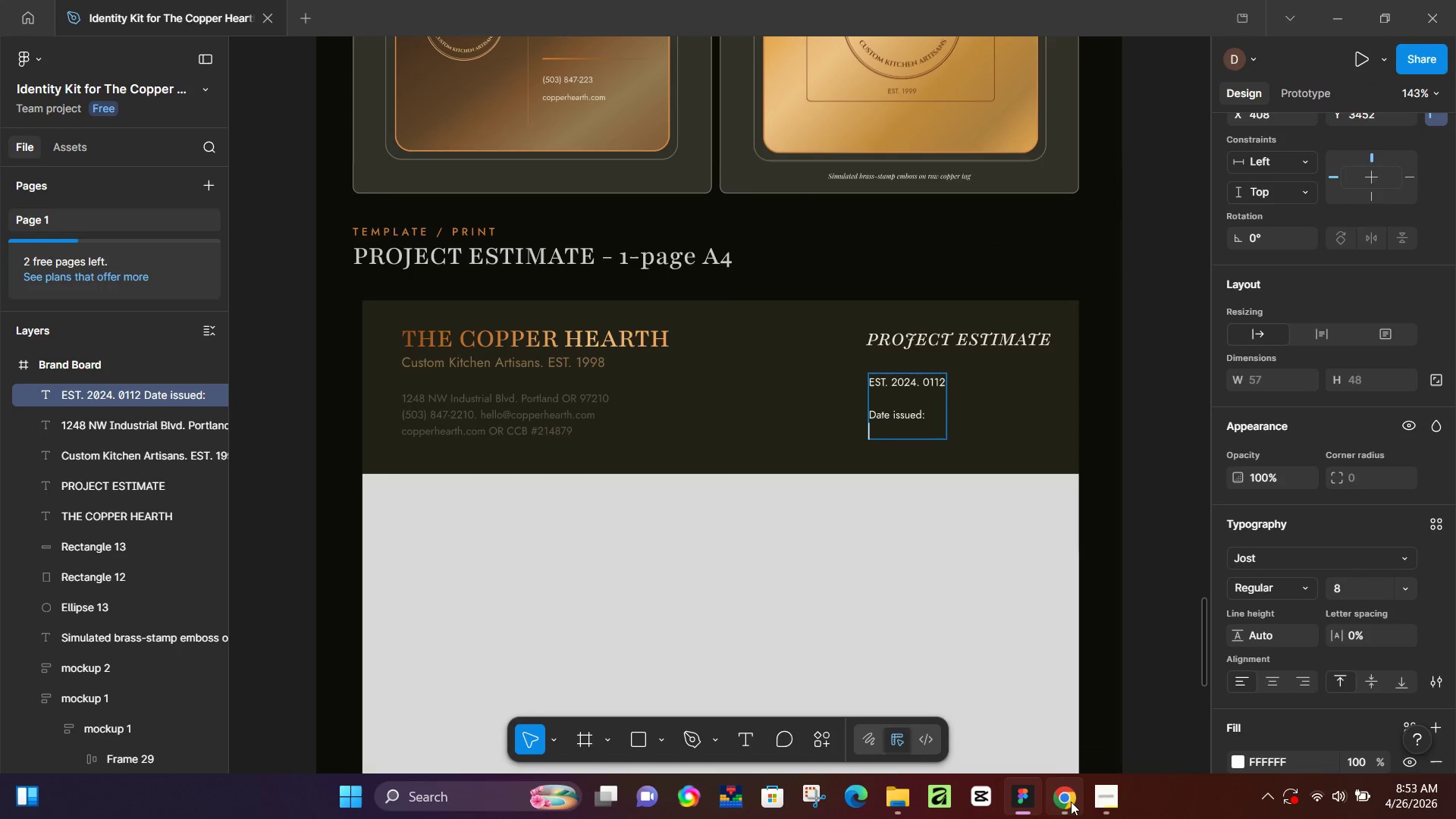 
type(Valid until:)
 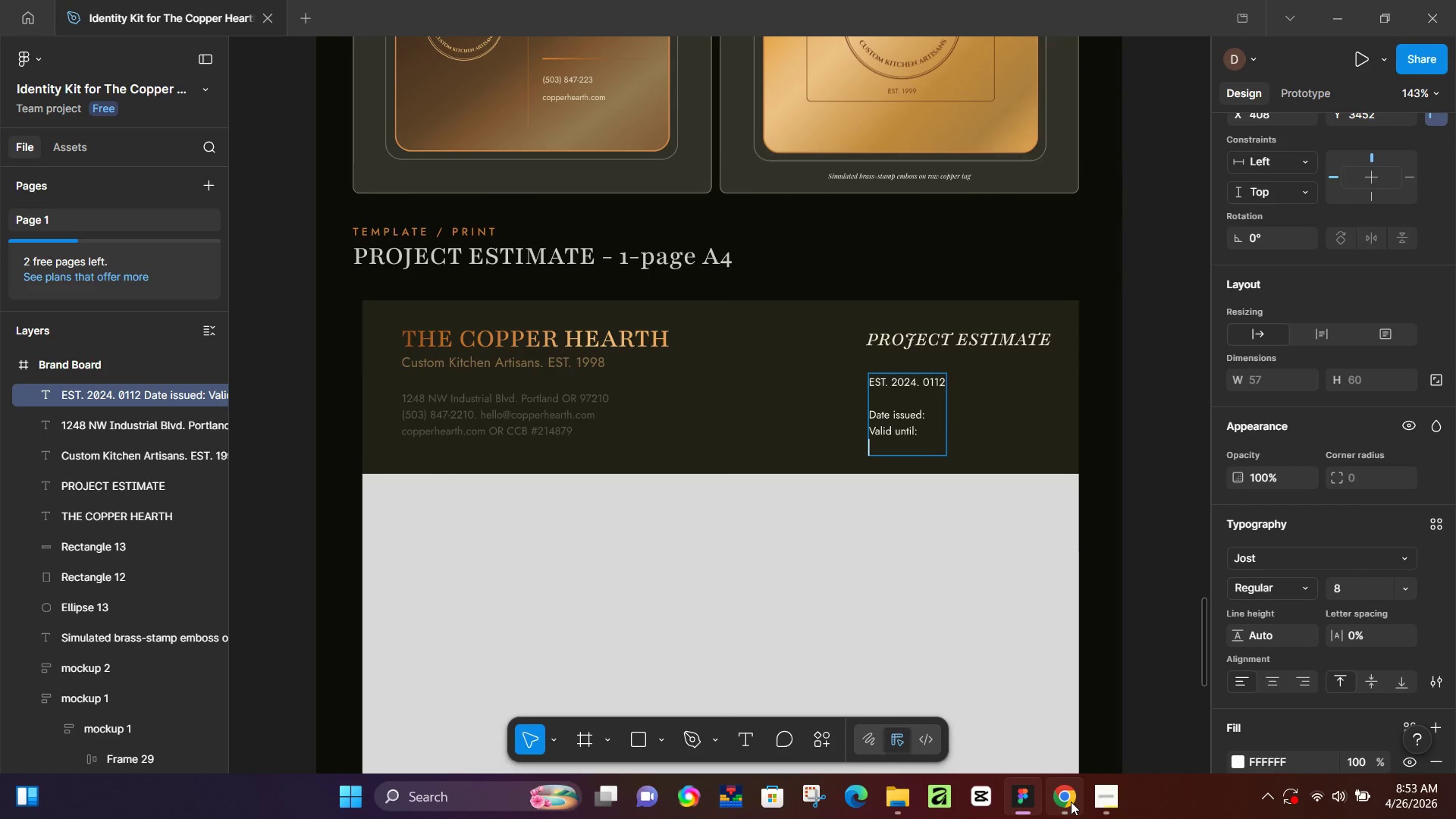 
 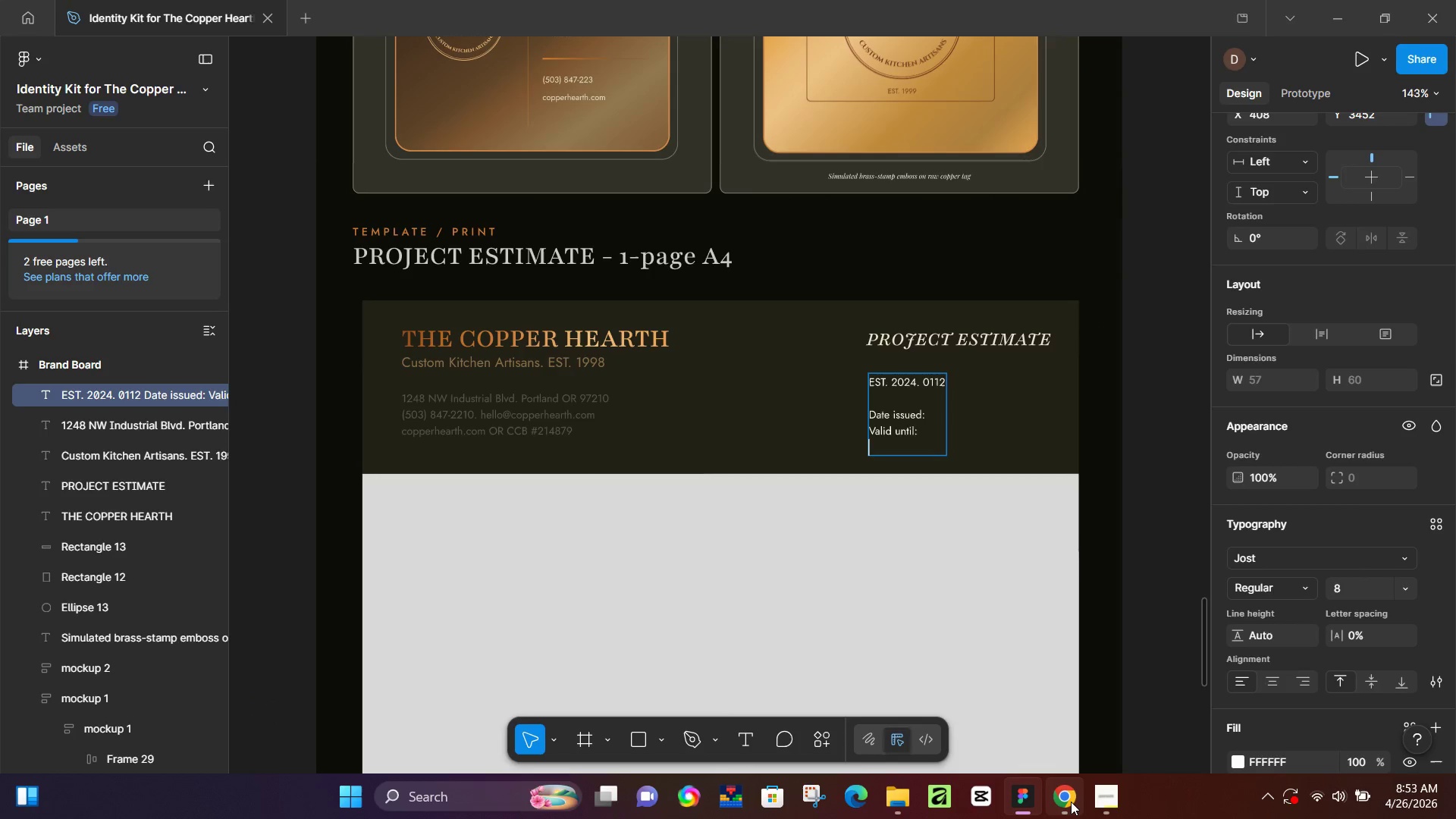 
key(Enter)
 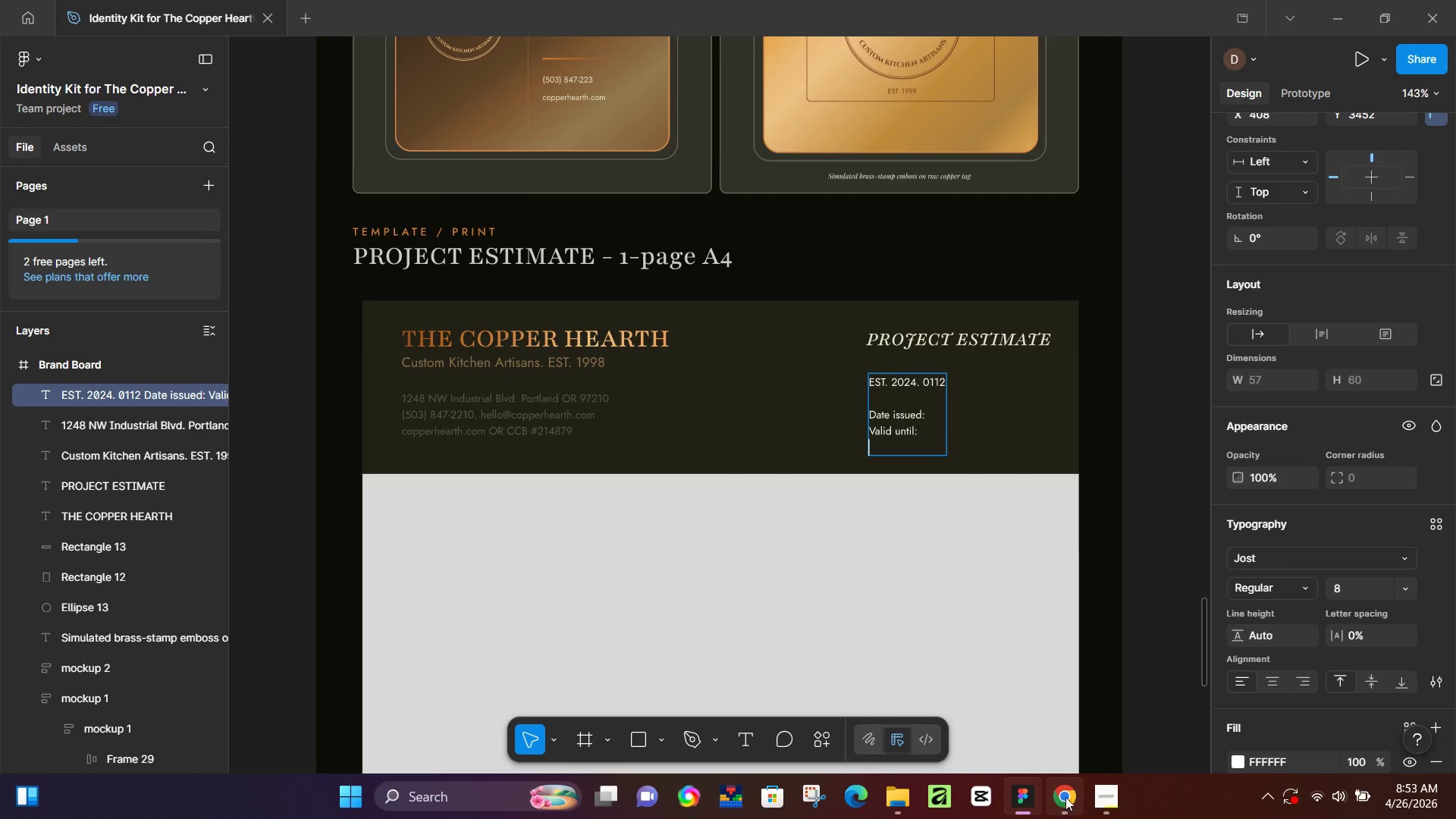 
left_click([1068, 796])
 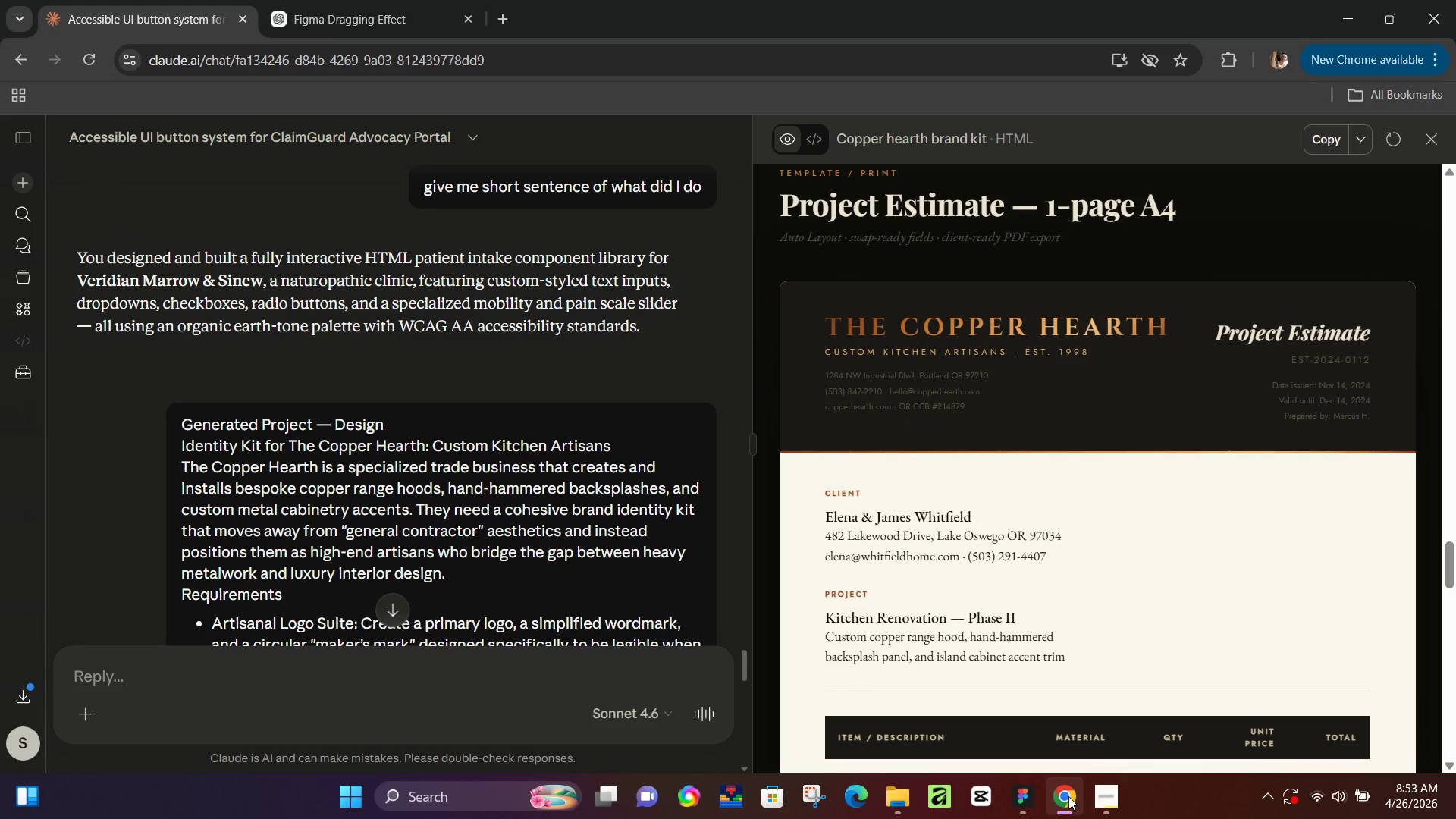 
left_click([1068, 796])
 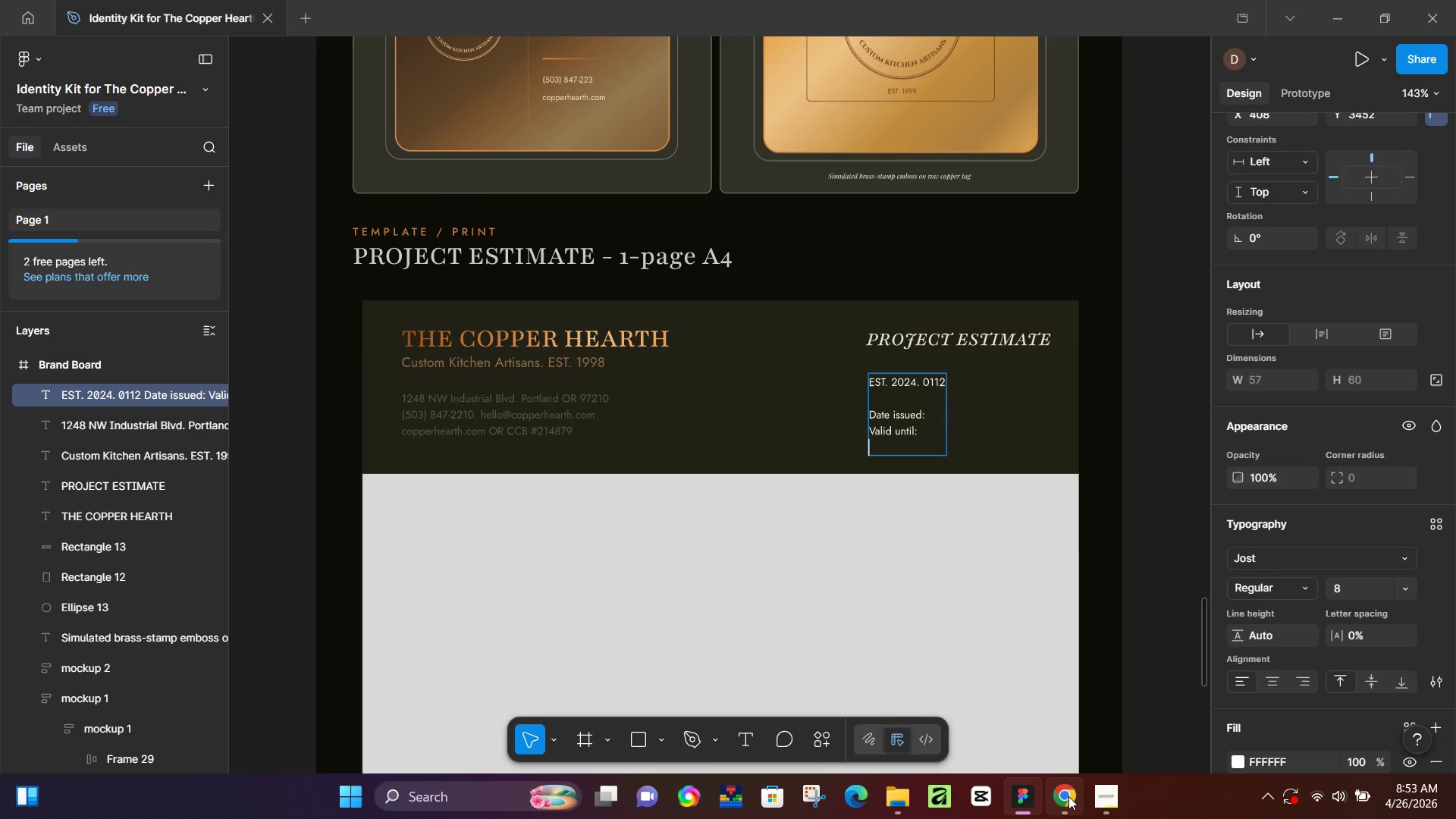 
type(Prepared by:)
 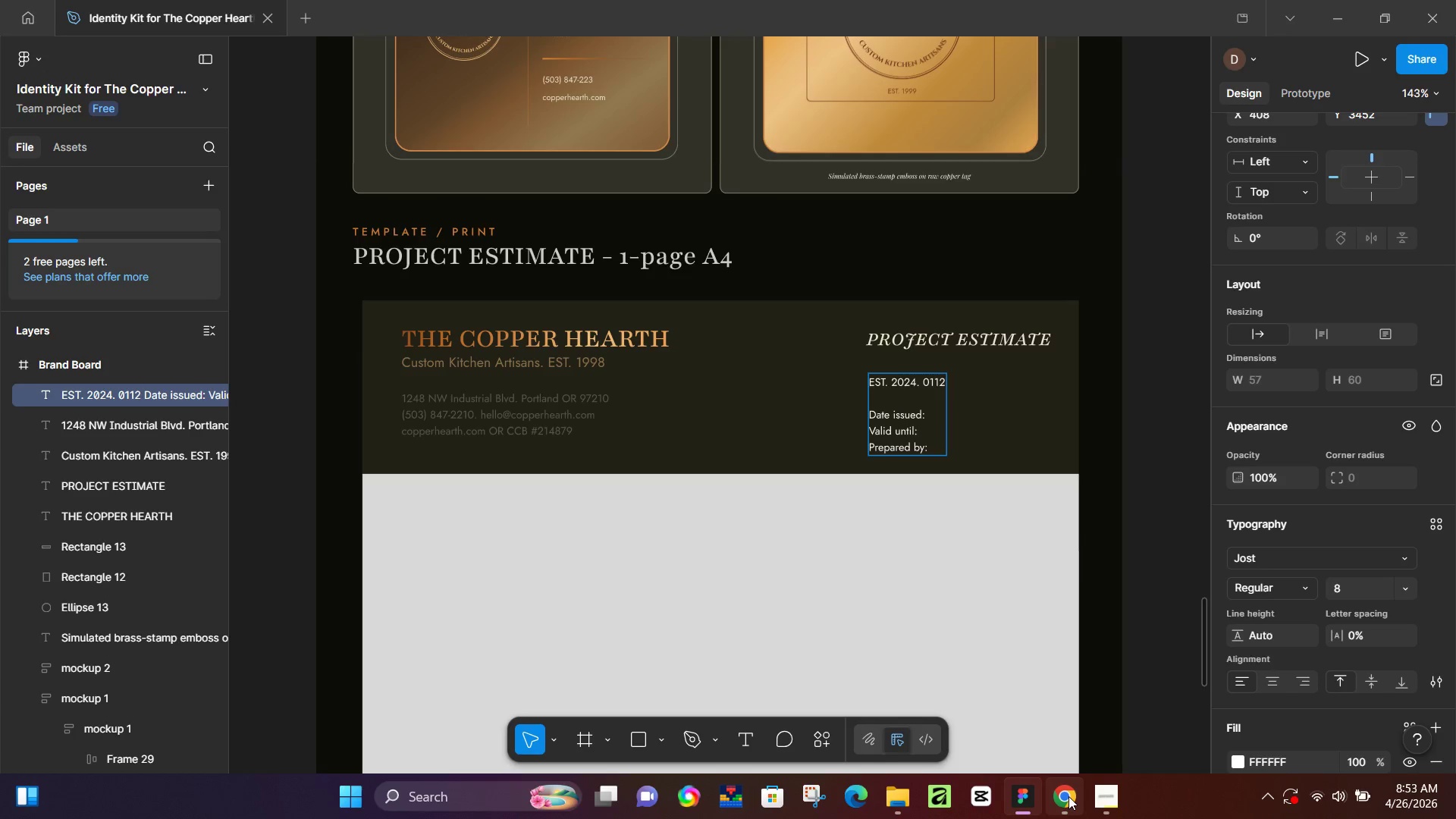 
wait(34.62)
 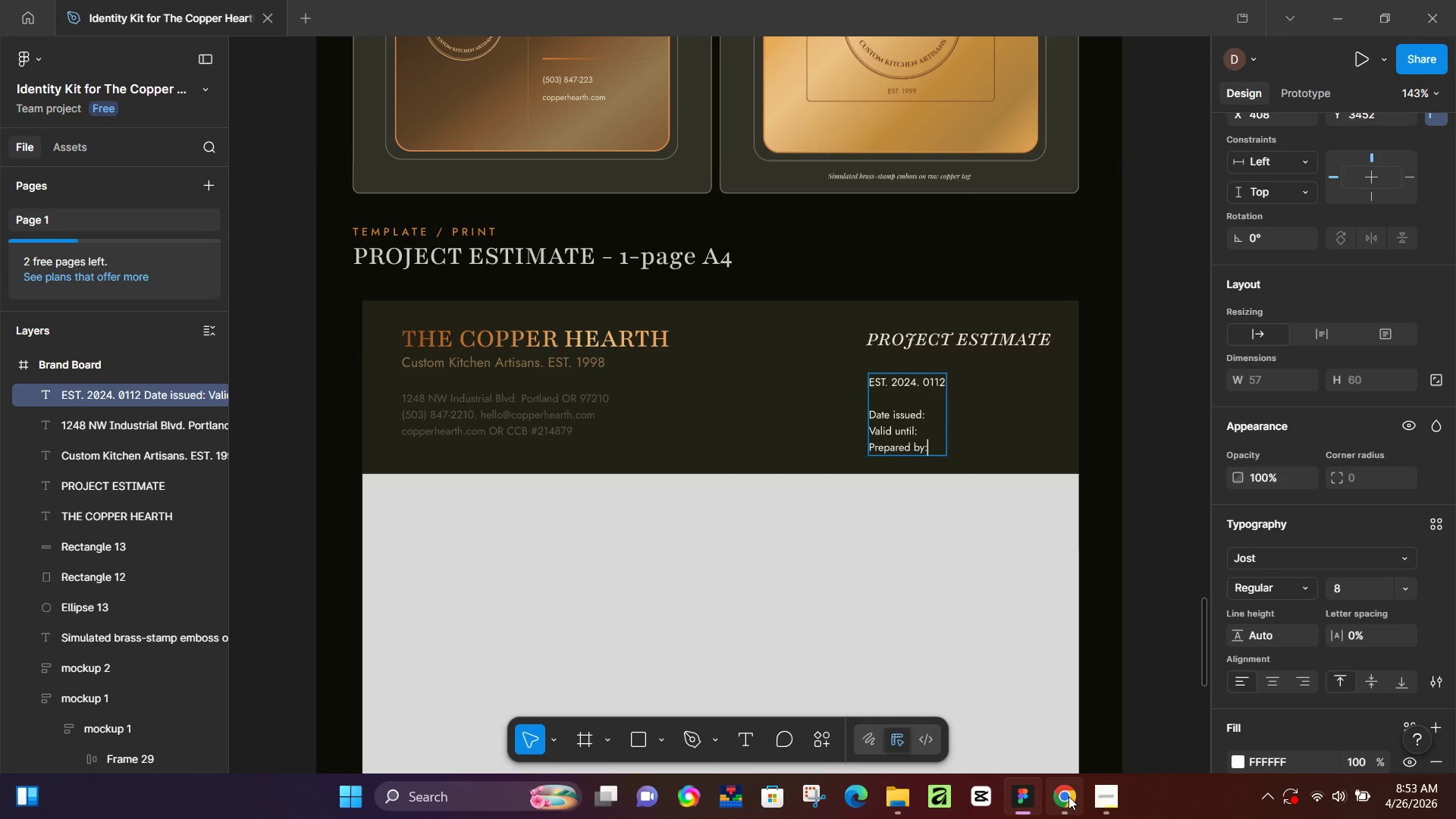 
key(Control+ControlLeft)
 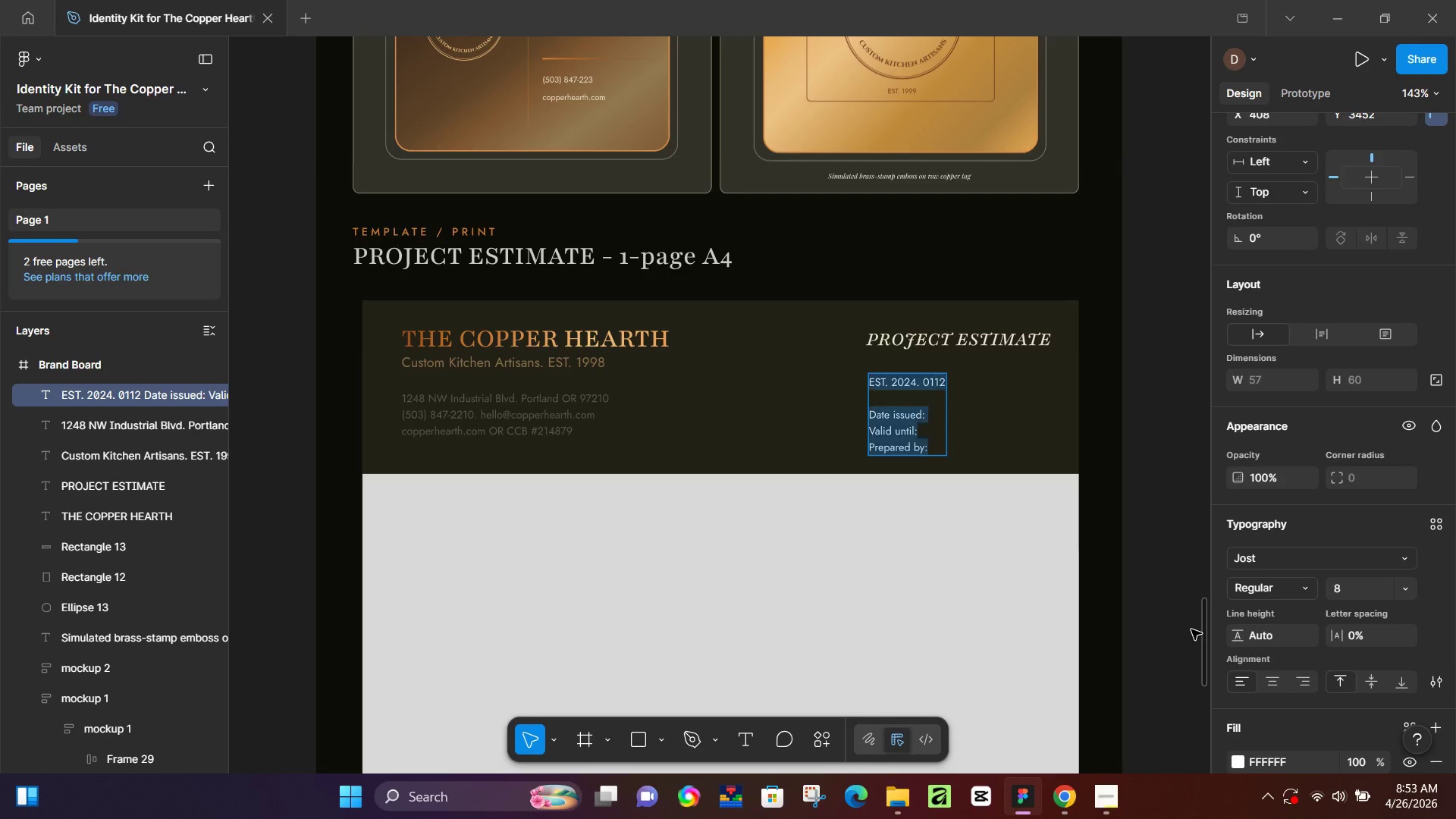 
key(Control+A)
 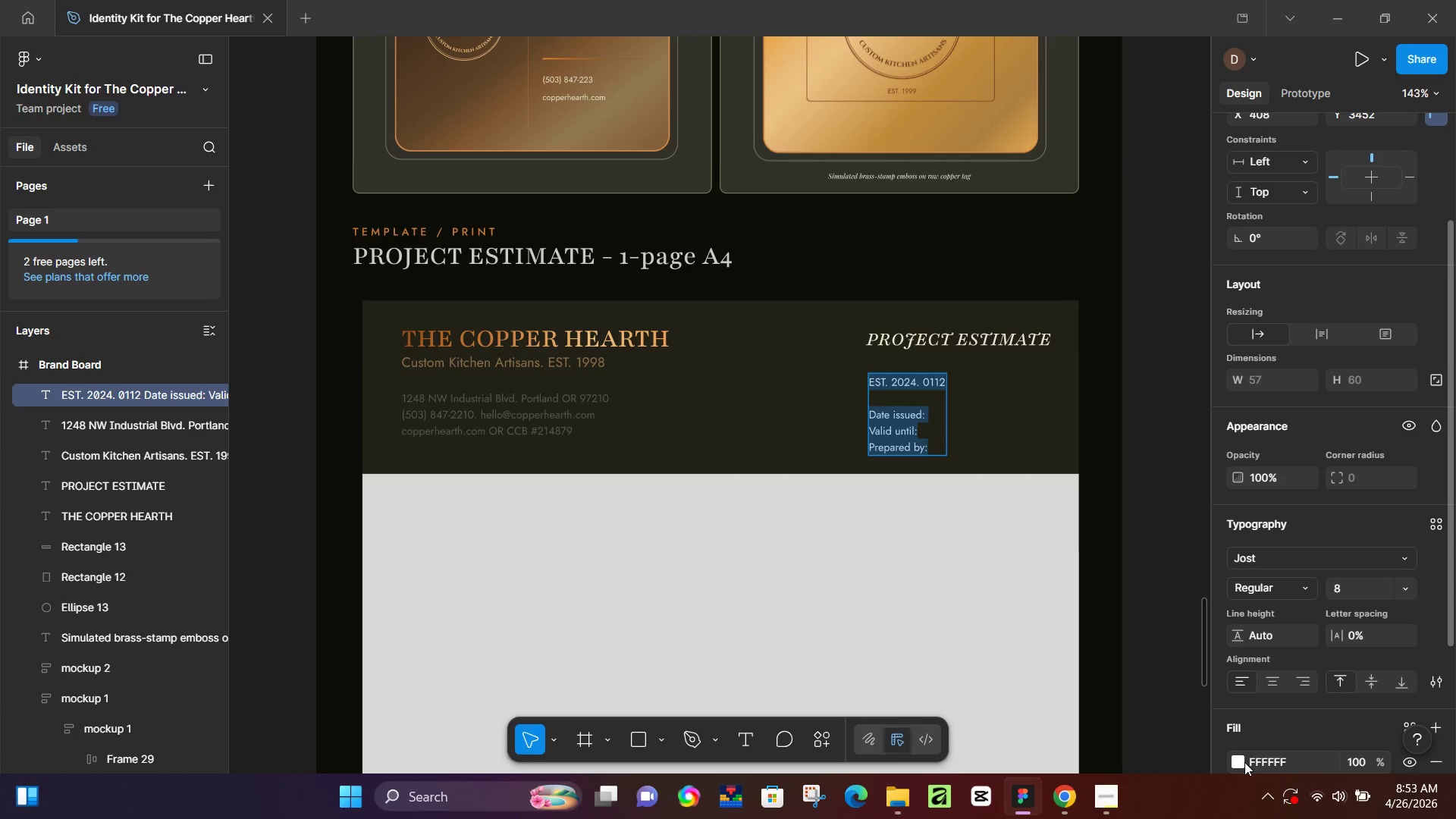 
left_click([1244, 761])
 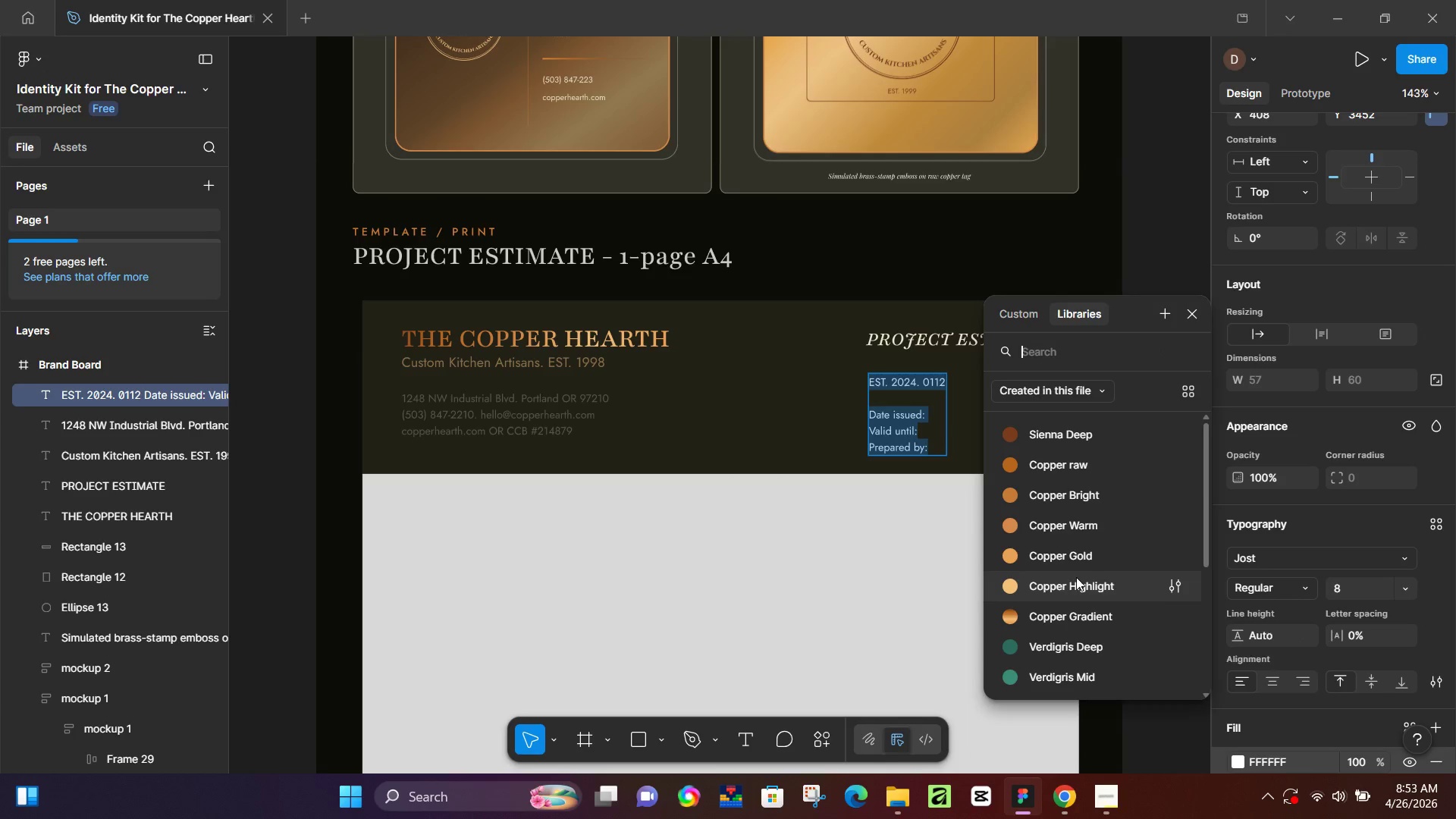 
scroll: coordinate [1053, 623], scroll_direction: down, amount: 3.0
 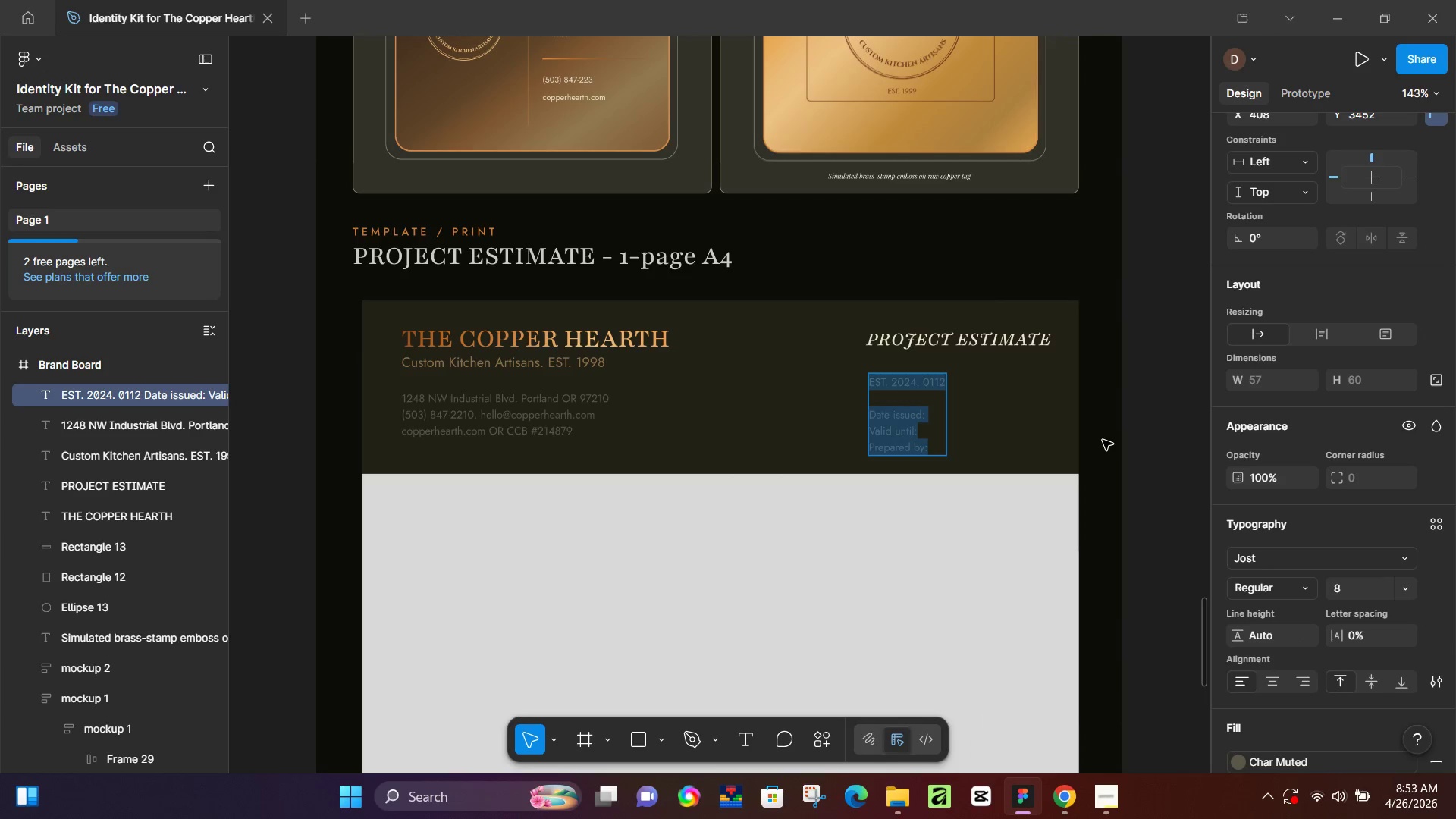 
left_click([1112, 424])
 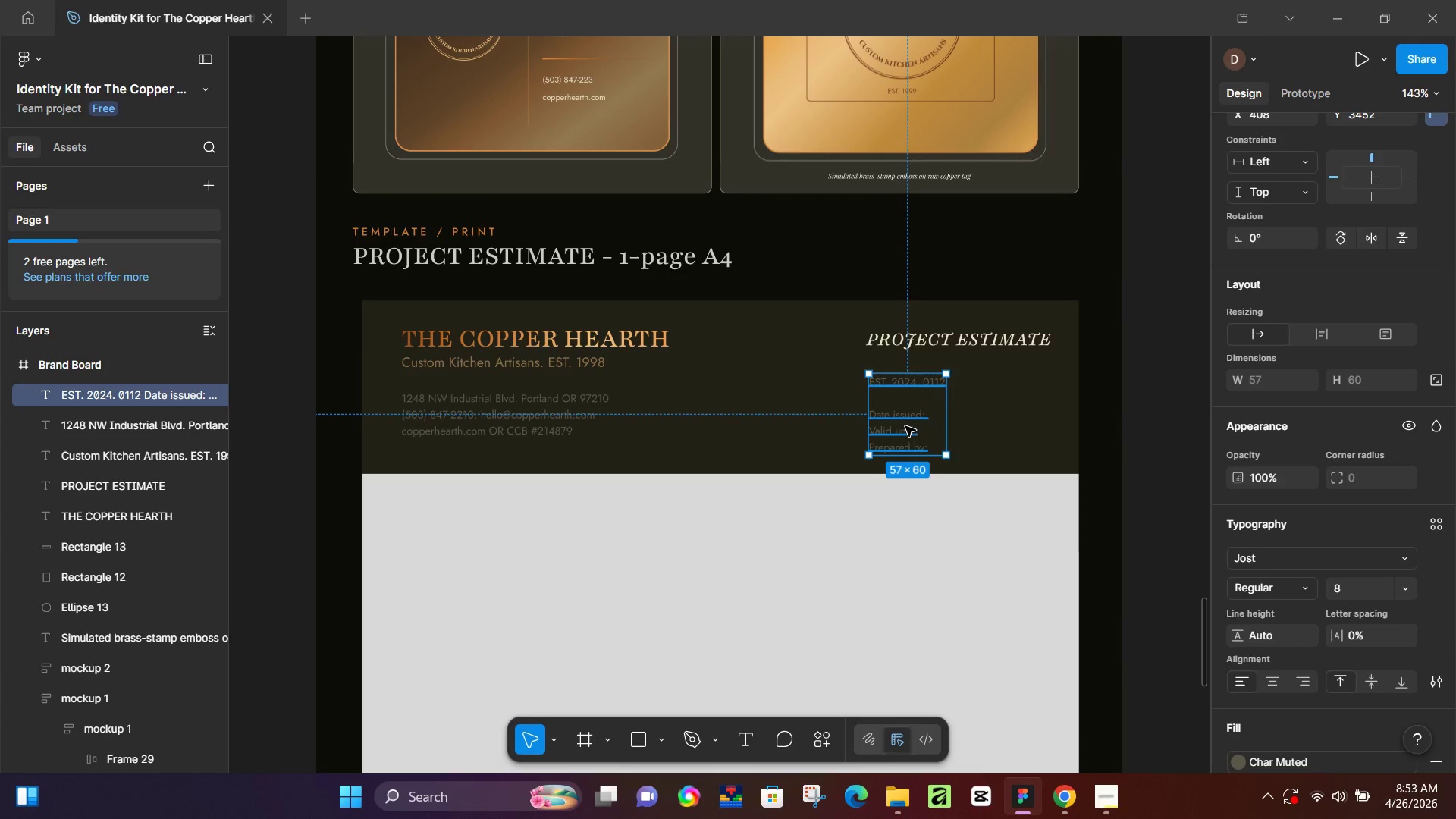 
left_click_drag(start_coordinate=[915, 421], to_coordinate=[911, 413])
 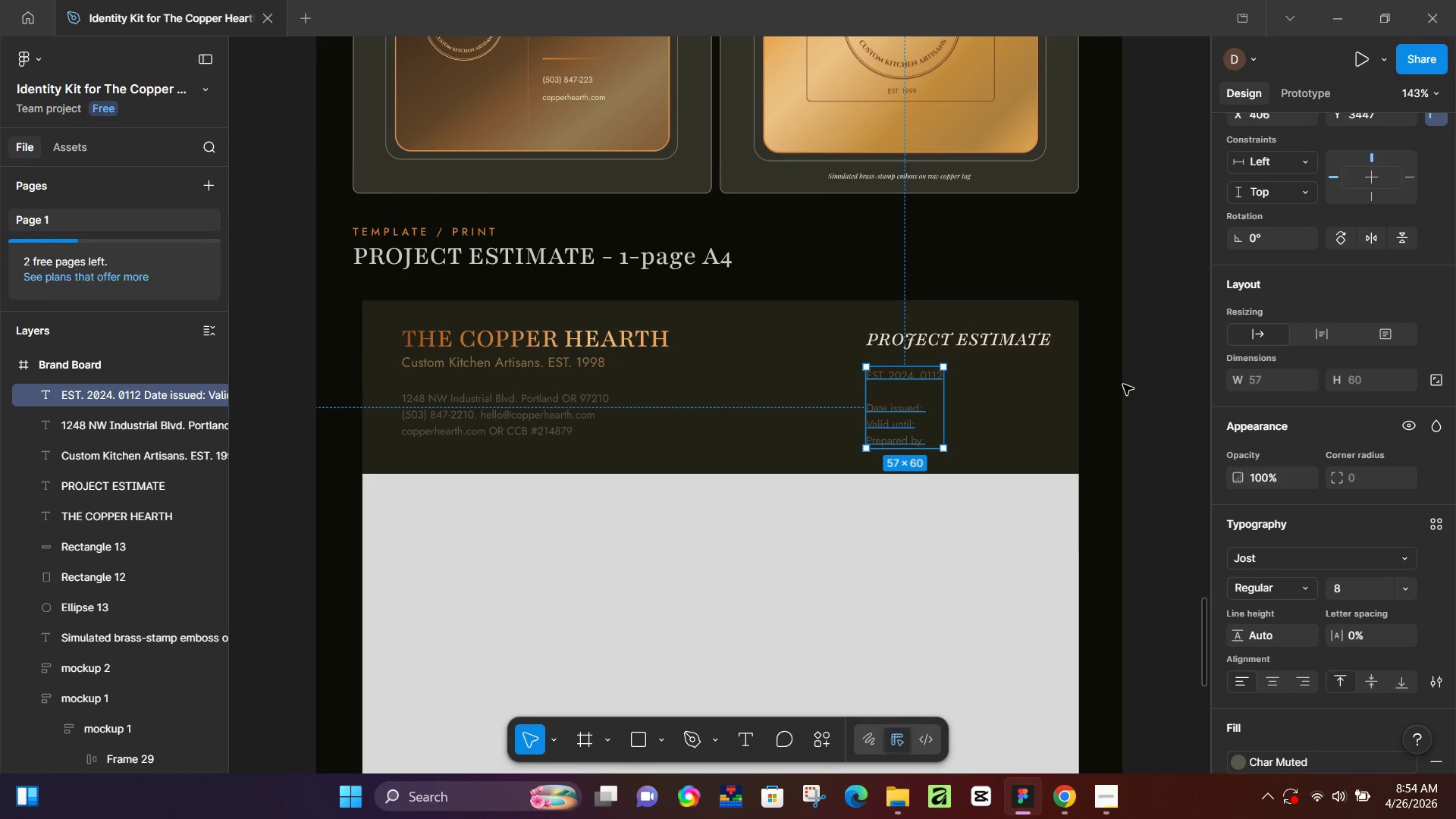 
left_click([1123, 384])
 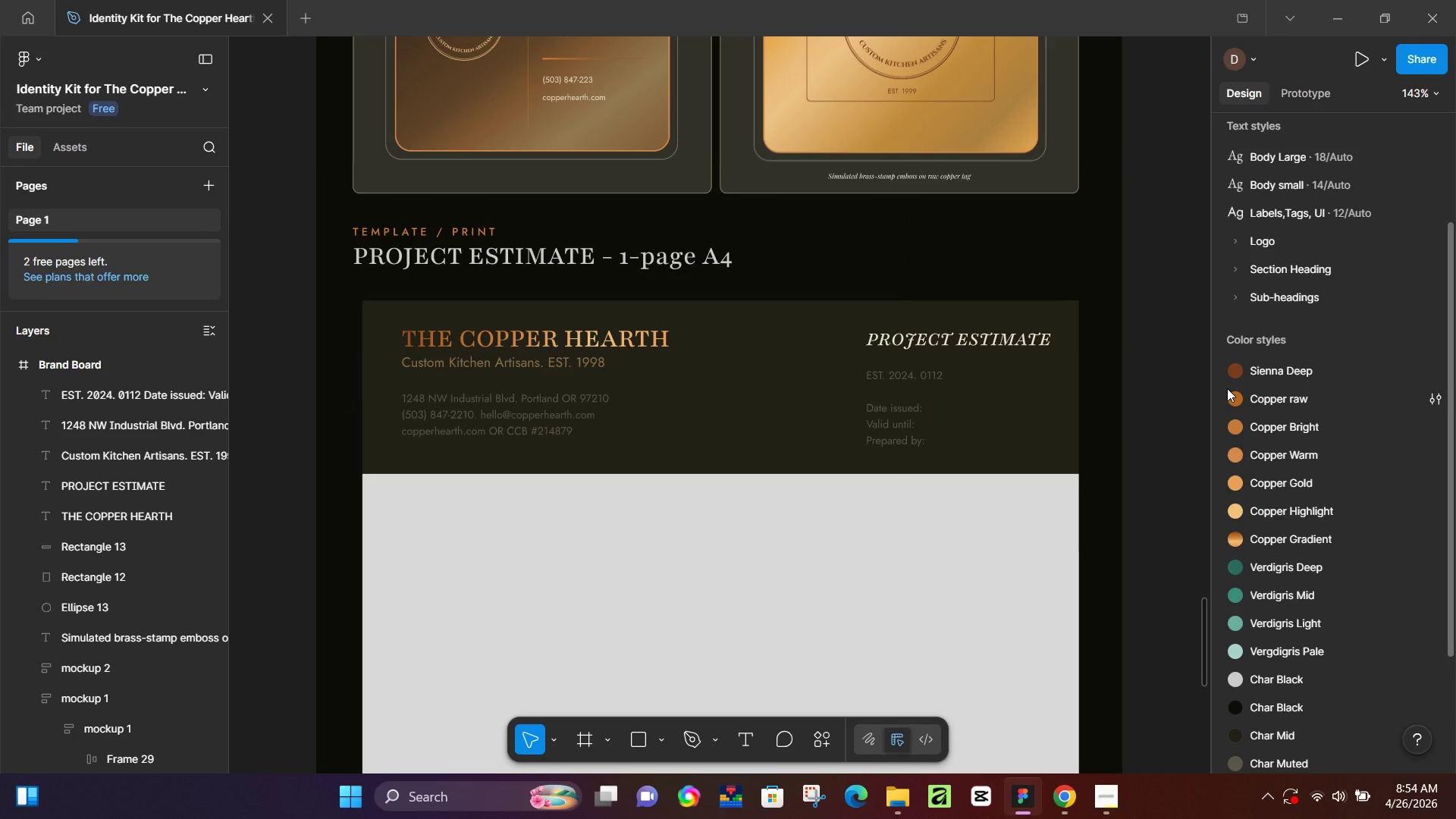 
wait(18.78)
 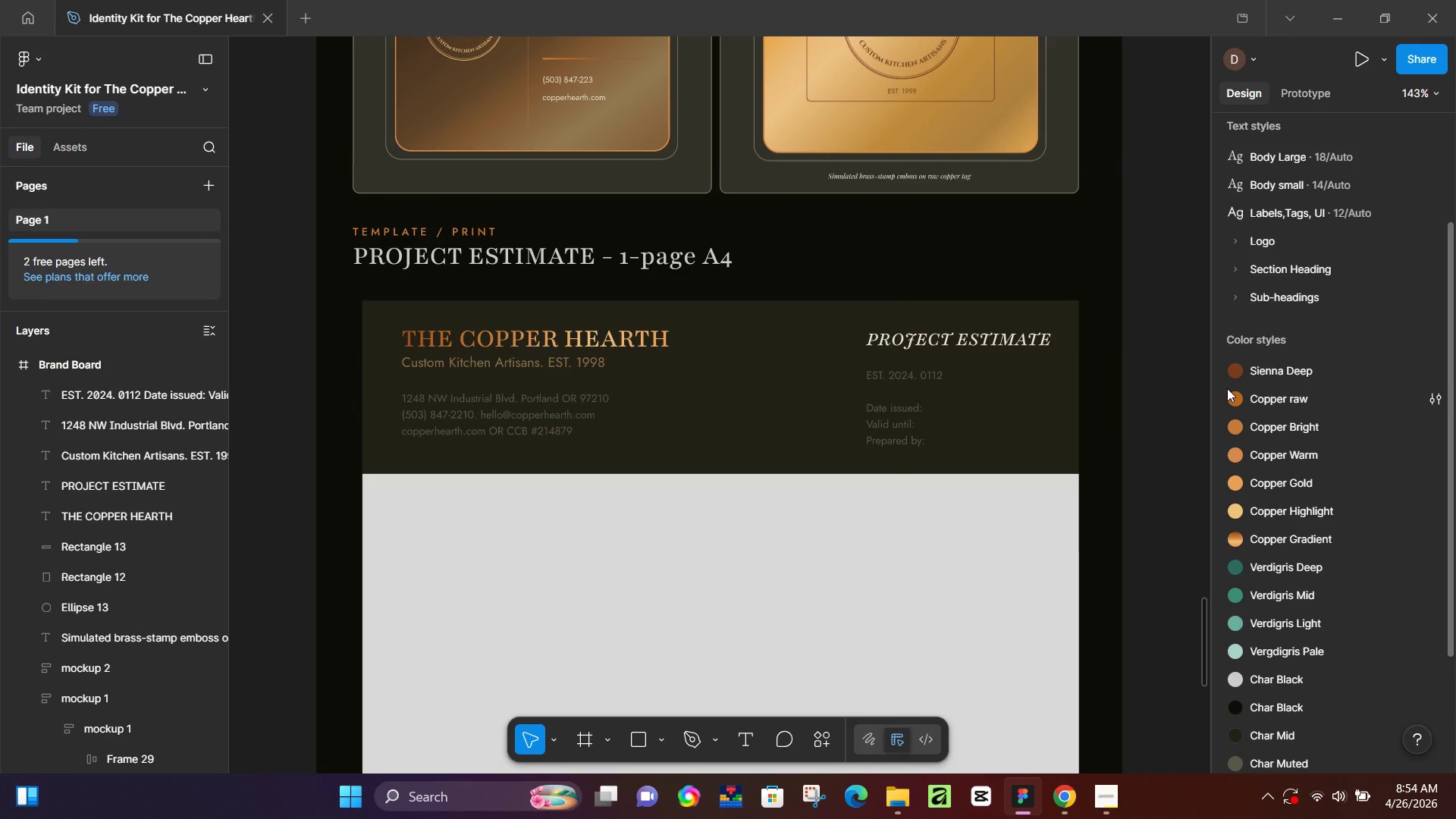 
scroll: coordinate [948, 454], scroll_direction: down, amount: 2.0
 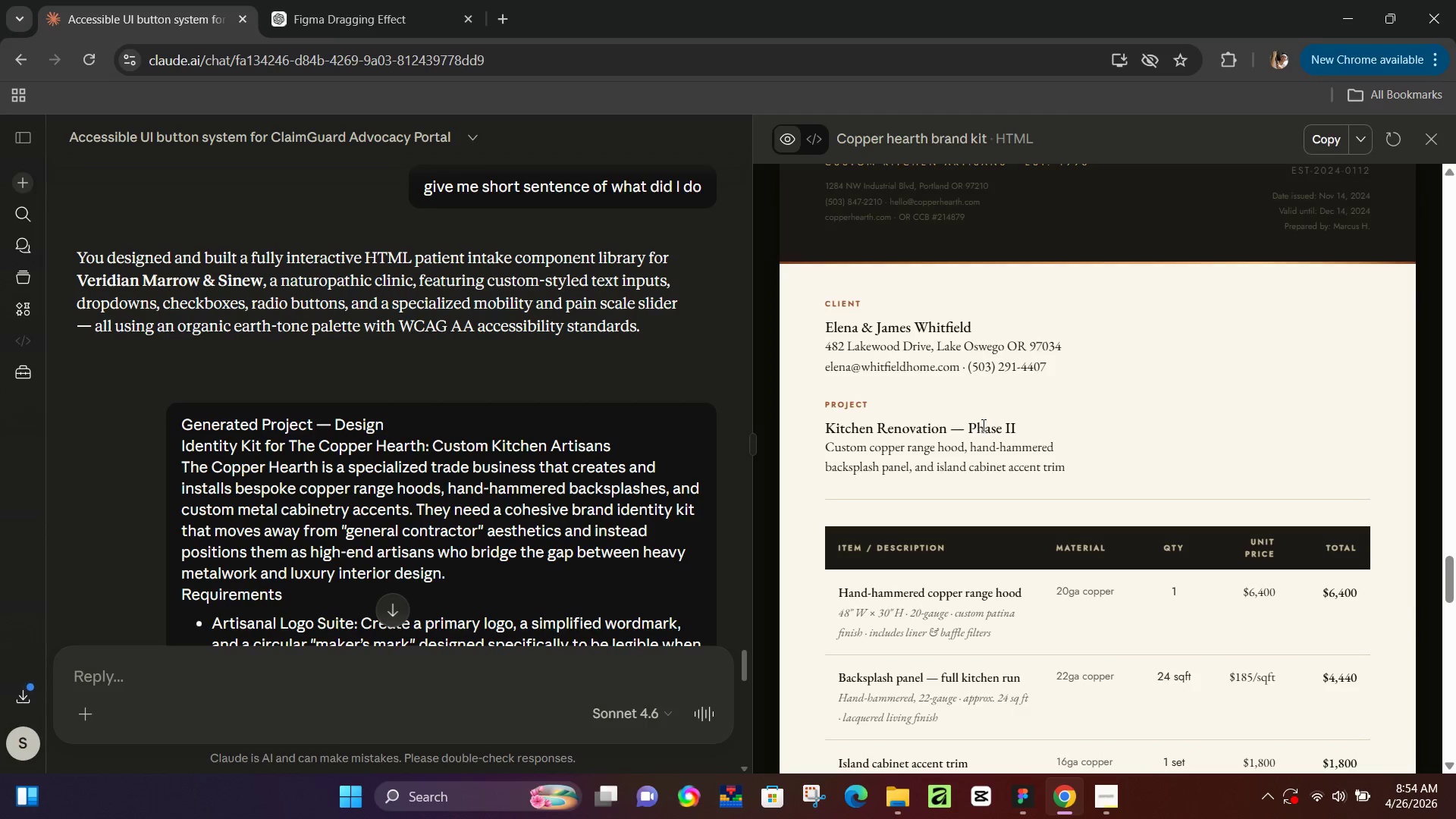 
hold_key(key=ControlLeft, duration=0.36)
 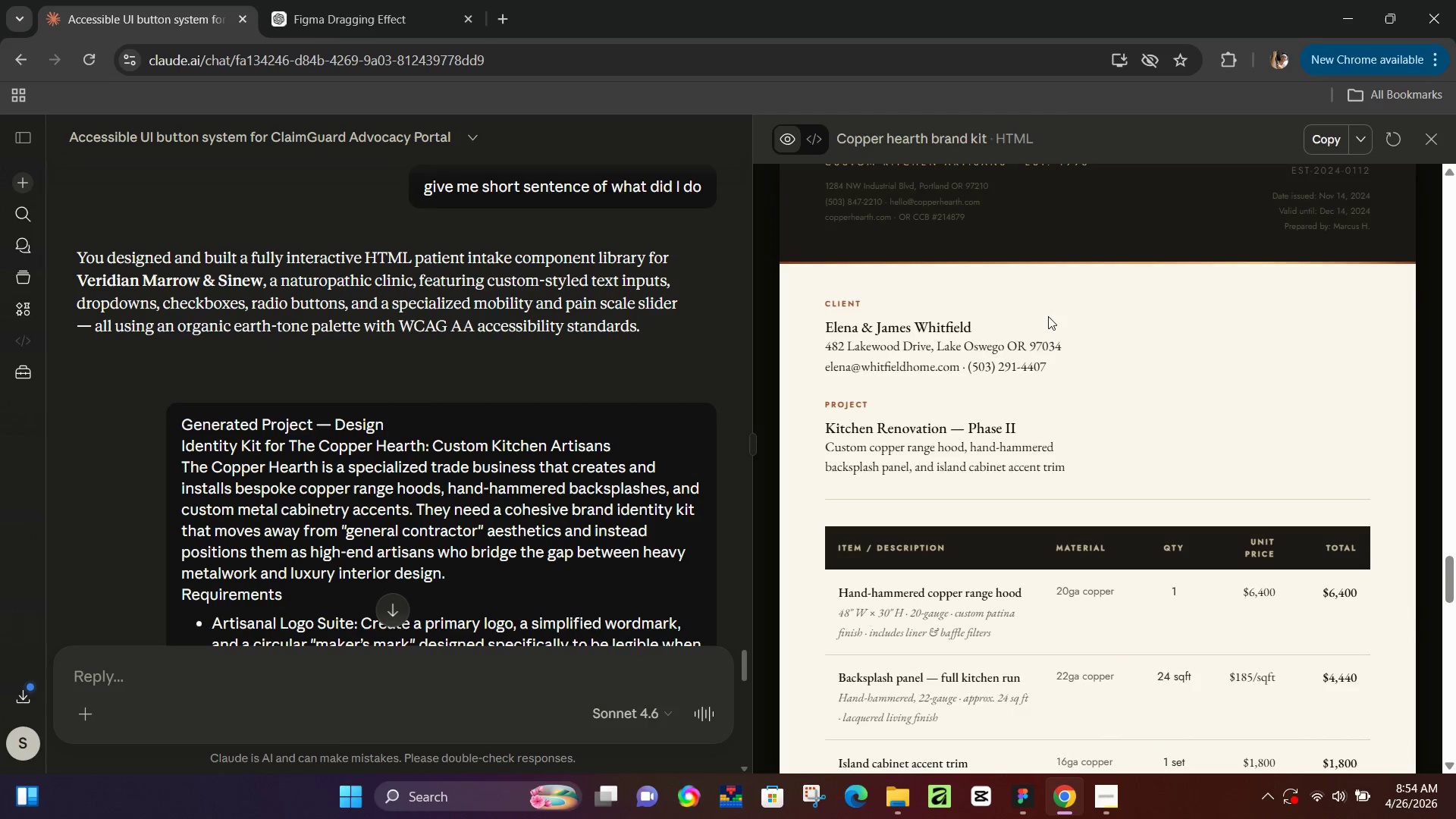 
scroll: coordinate [1066, 357], scroll_direction: up, amount: 2.0
 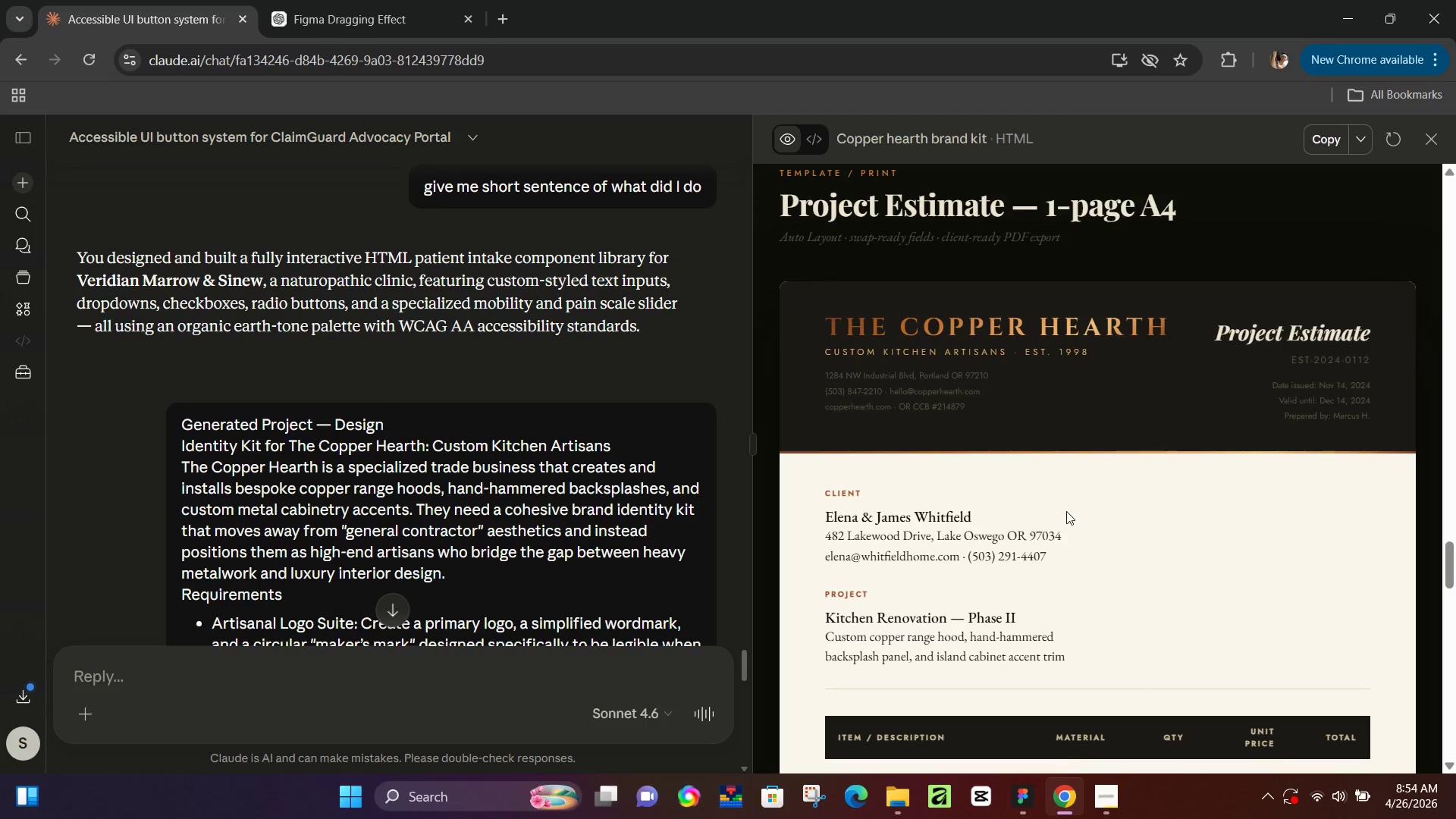 
scroll: coordinate [1072, 500], scroll_direction: down, amount: 2.0
 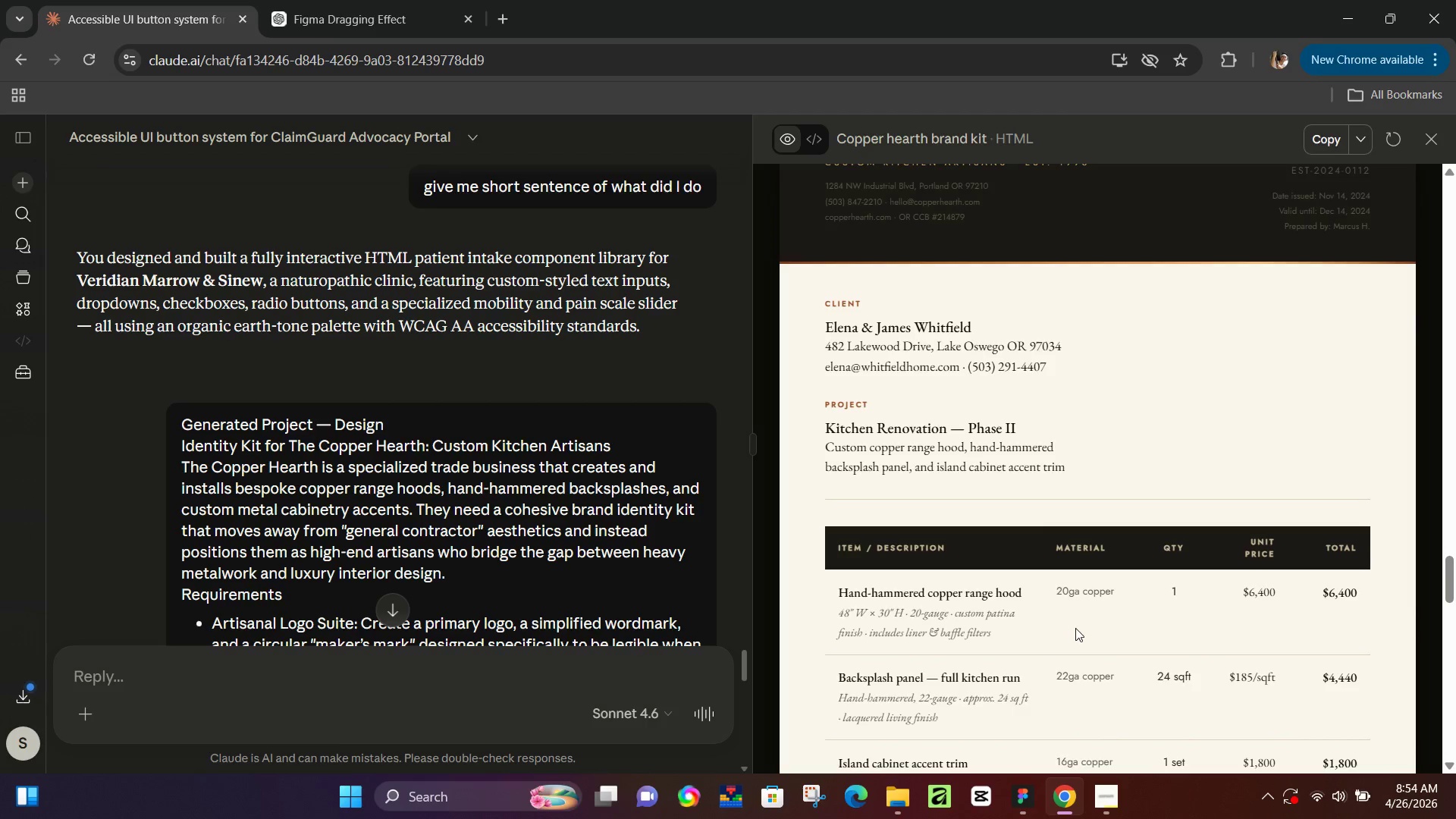 
left_click([1023, 798])
 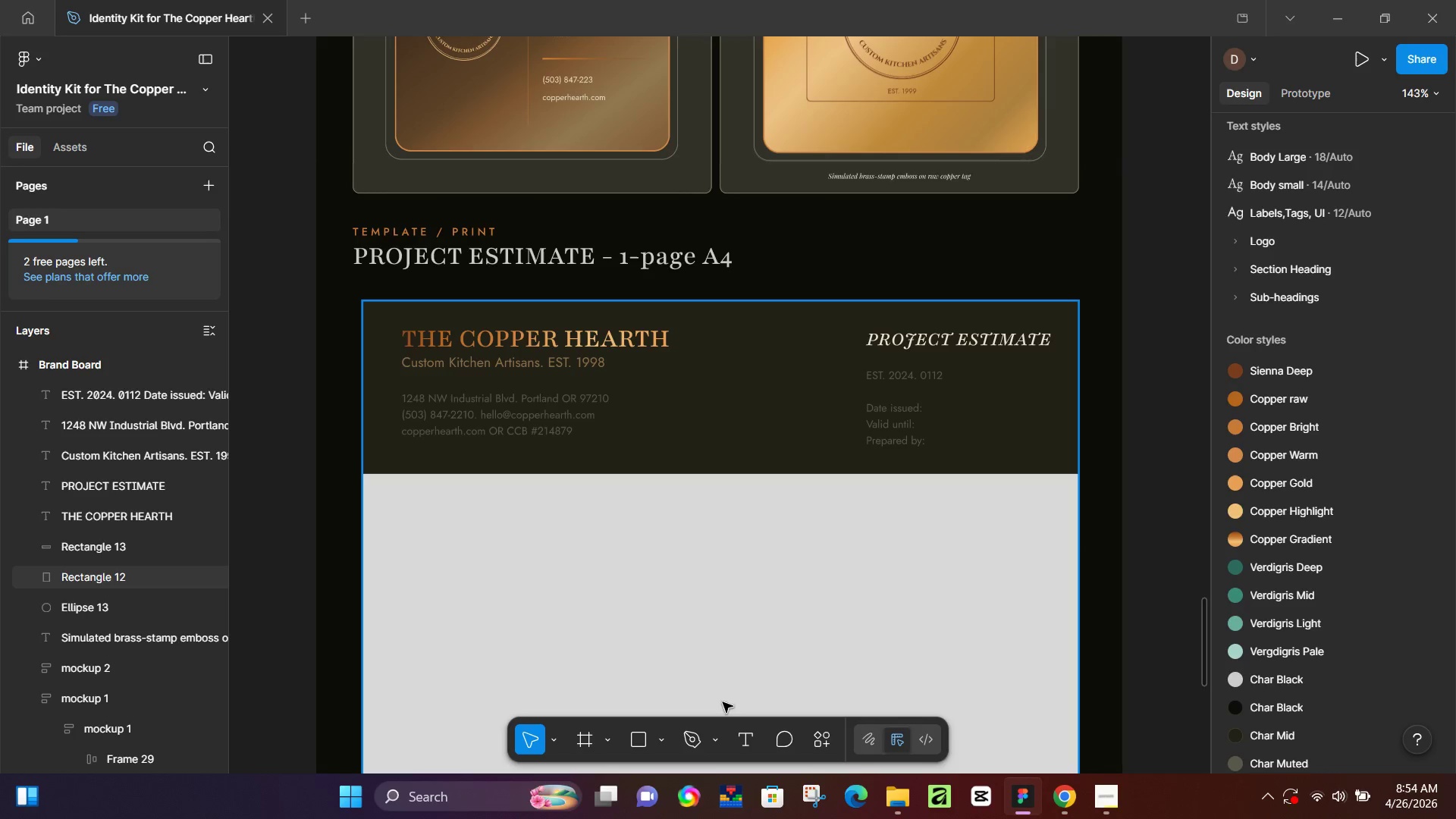 
scroll: coordinate [617, 617], scroll_direction: down, amount: 6.0
 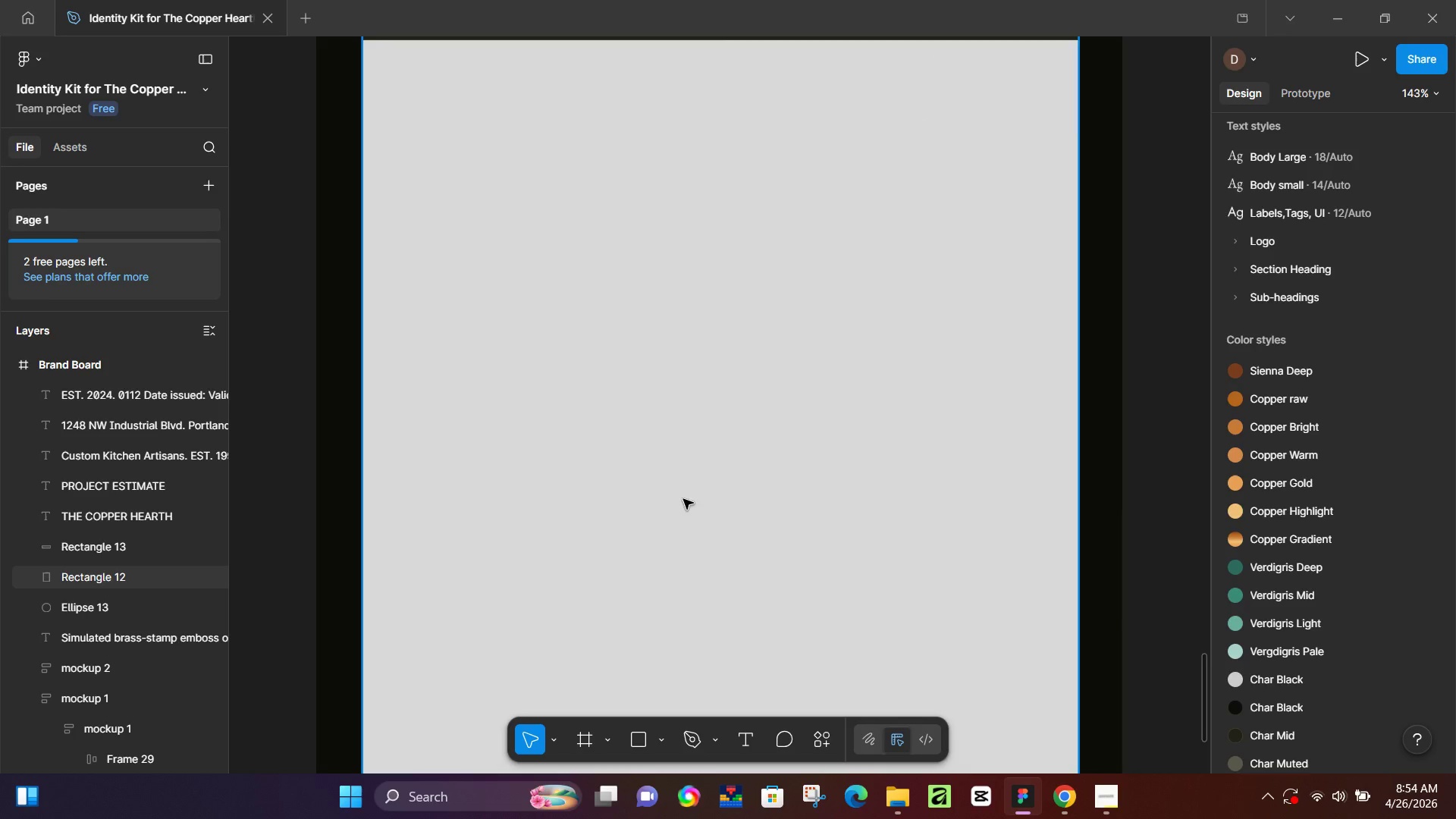 
key(T)
 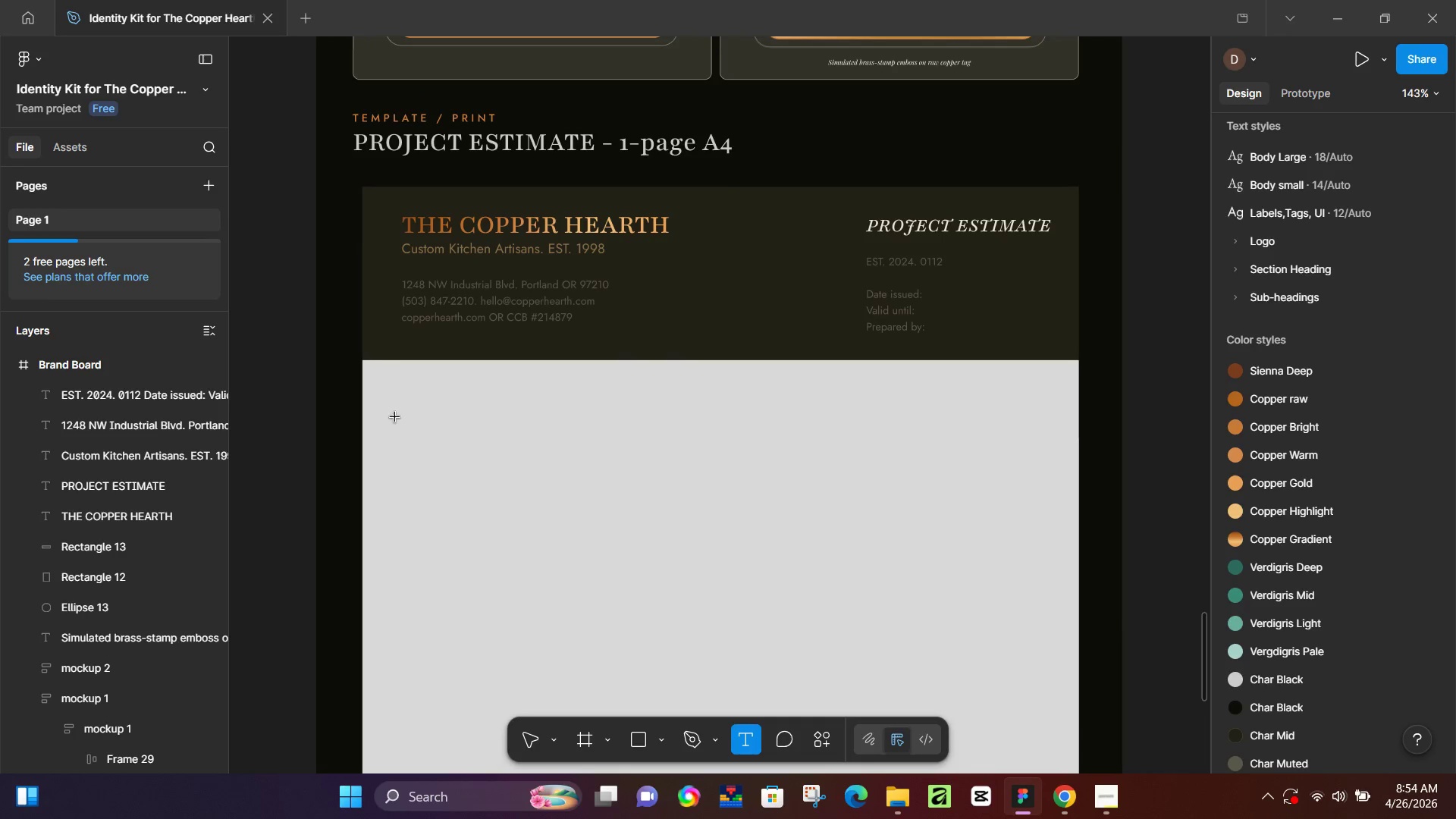 
scroll: coordinate [489, 350], scroll_direction: up, amount: 5.0
 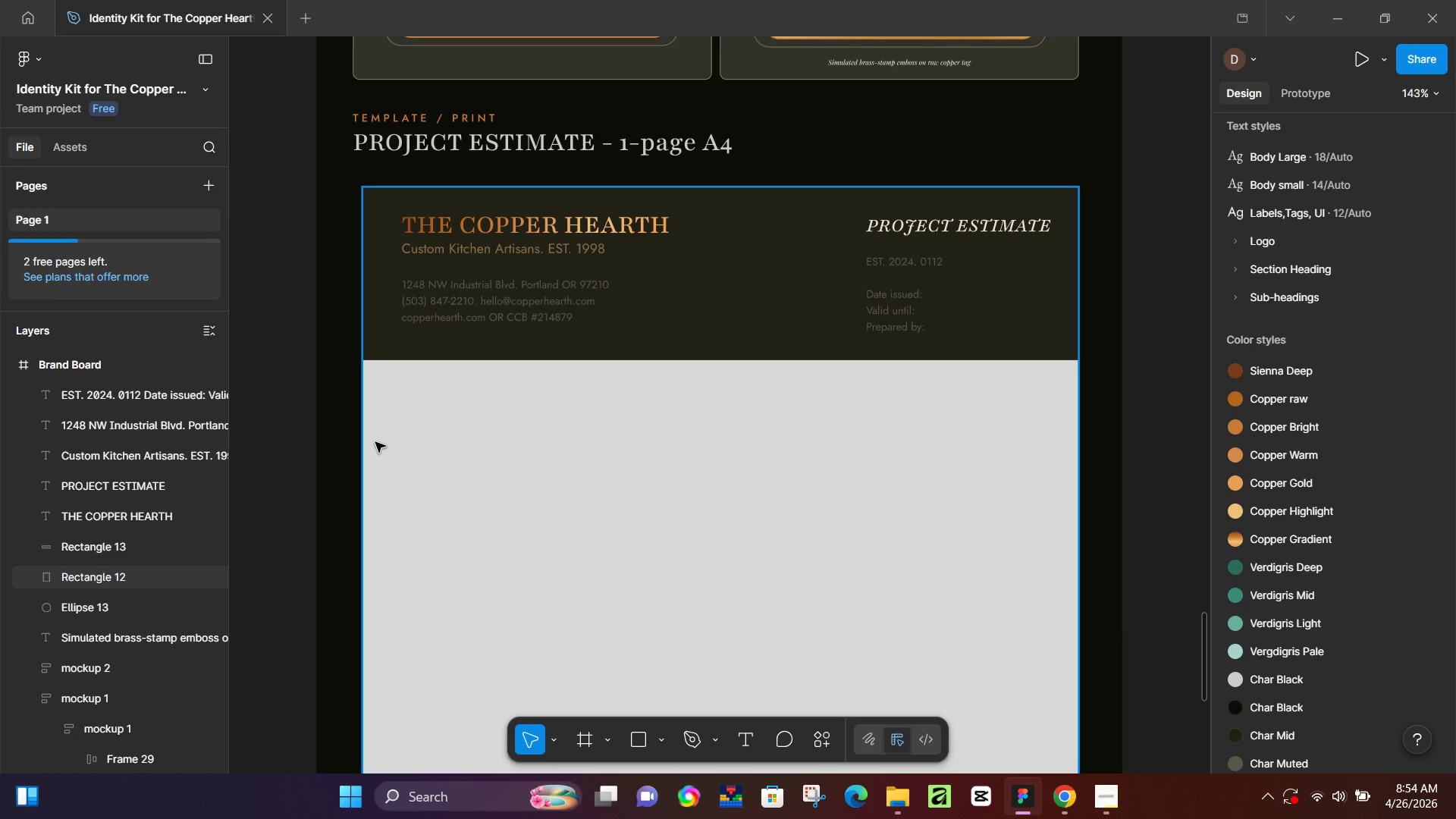 
left_click([407, 409])
 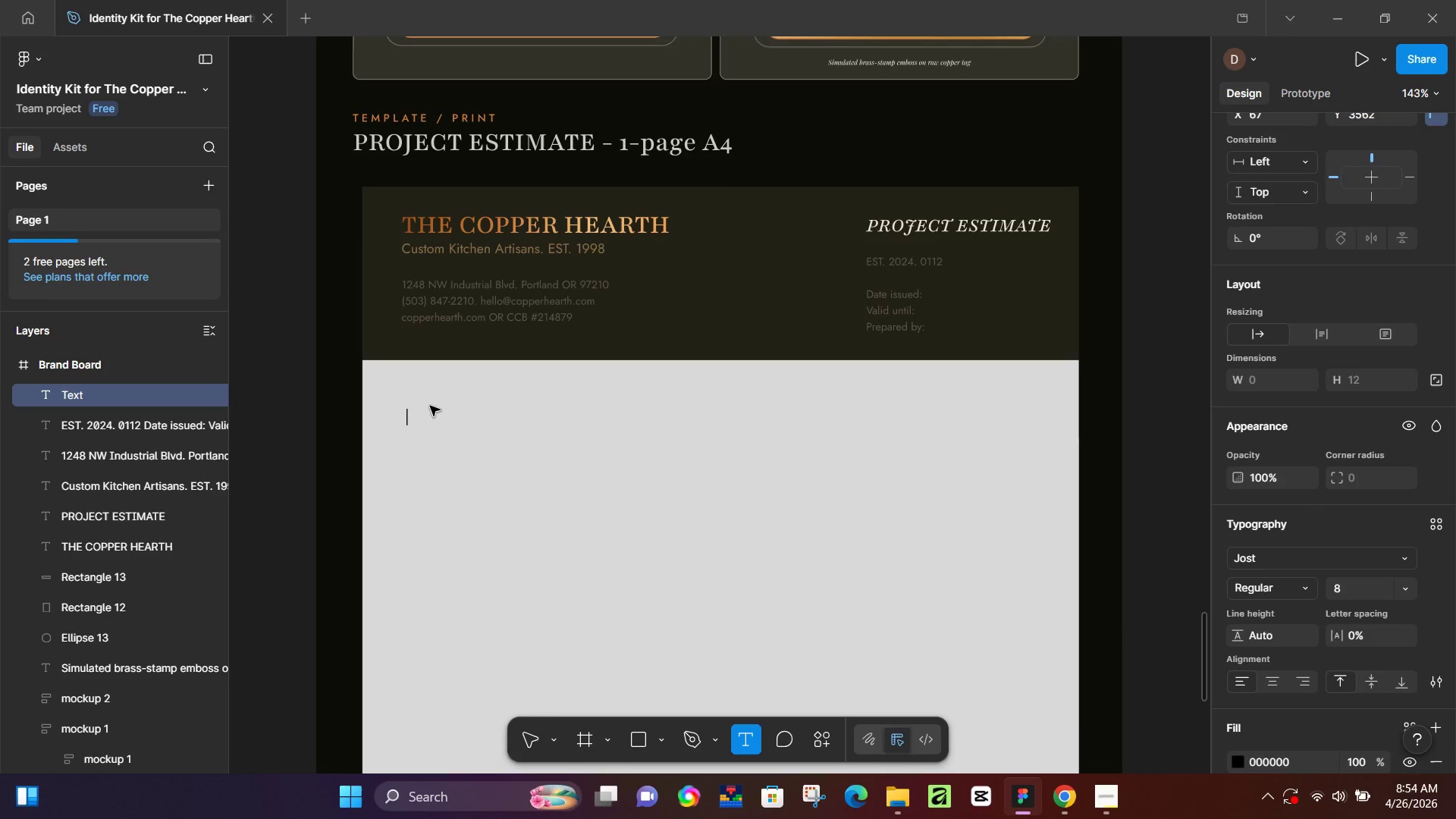 
hold_key(key=ShiftLeft, duration=1.52)
 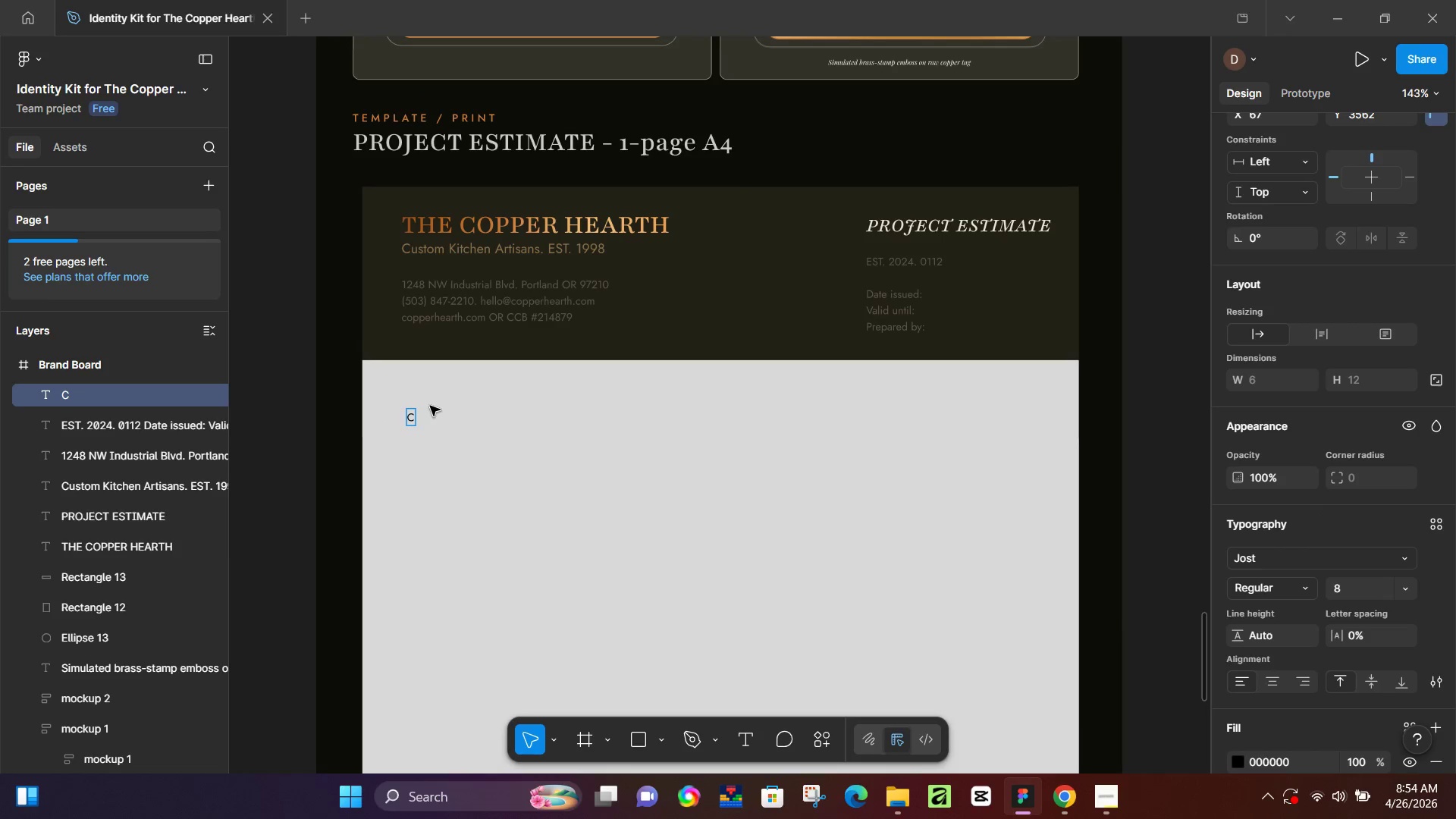 
type(CLIENT)
 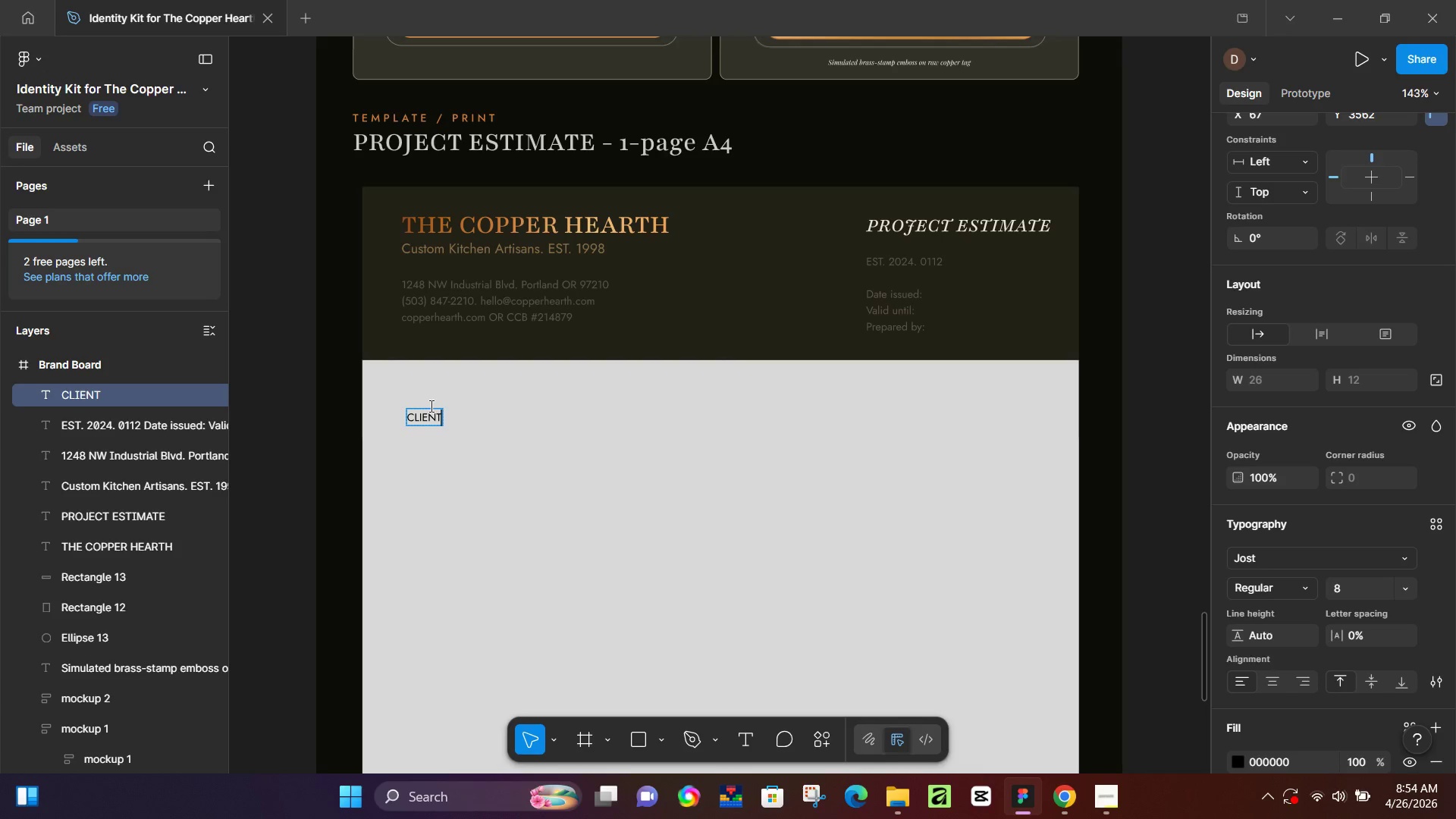 
key(Control+A)
 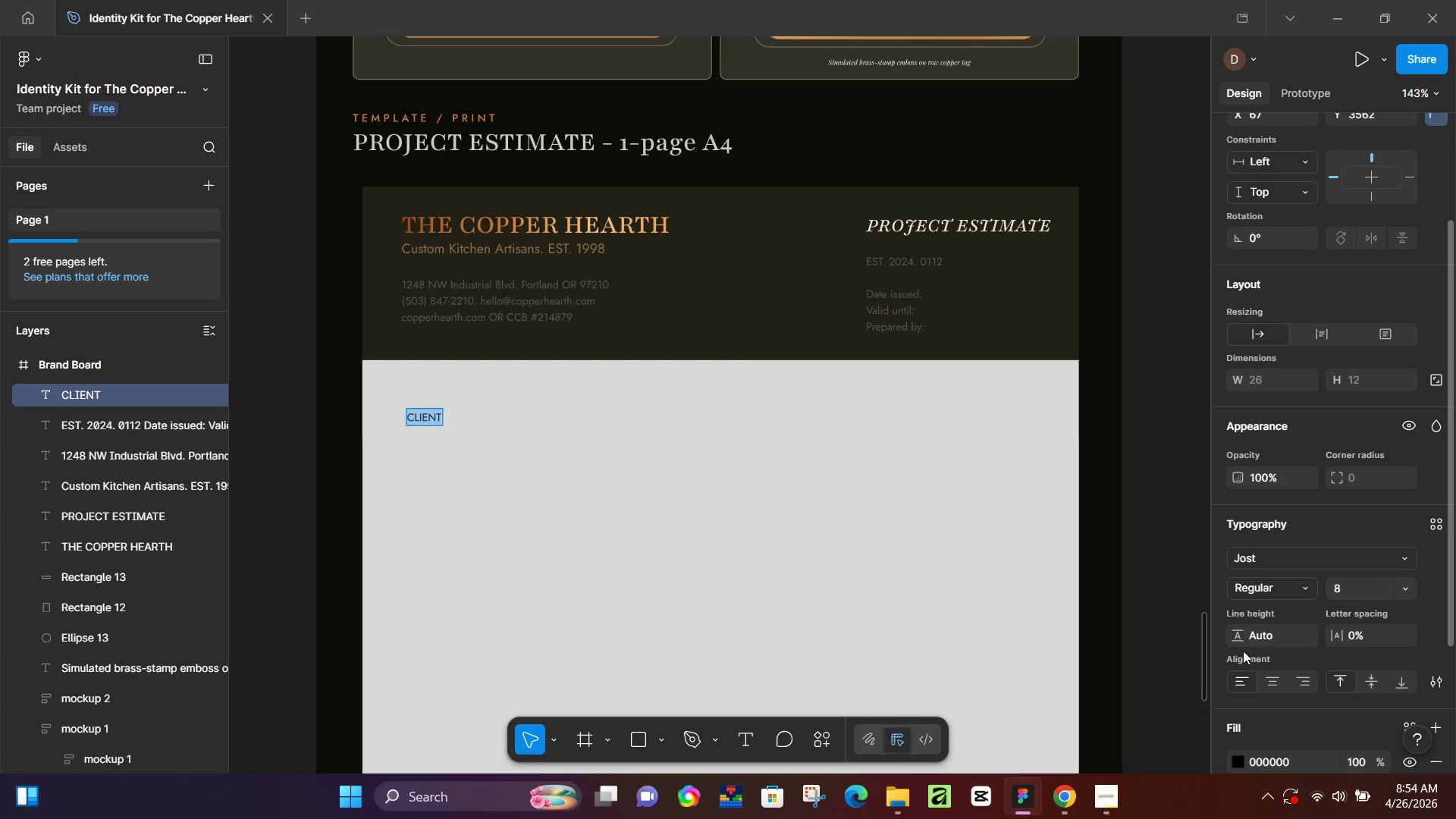 
key(Control+B)
 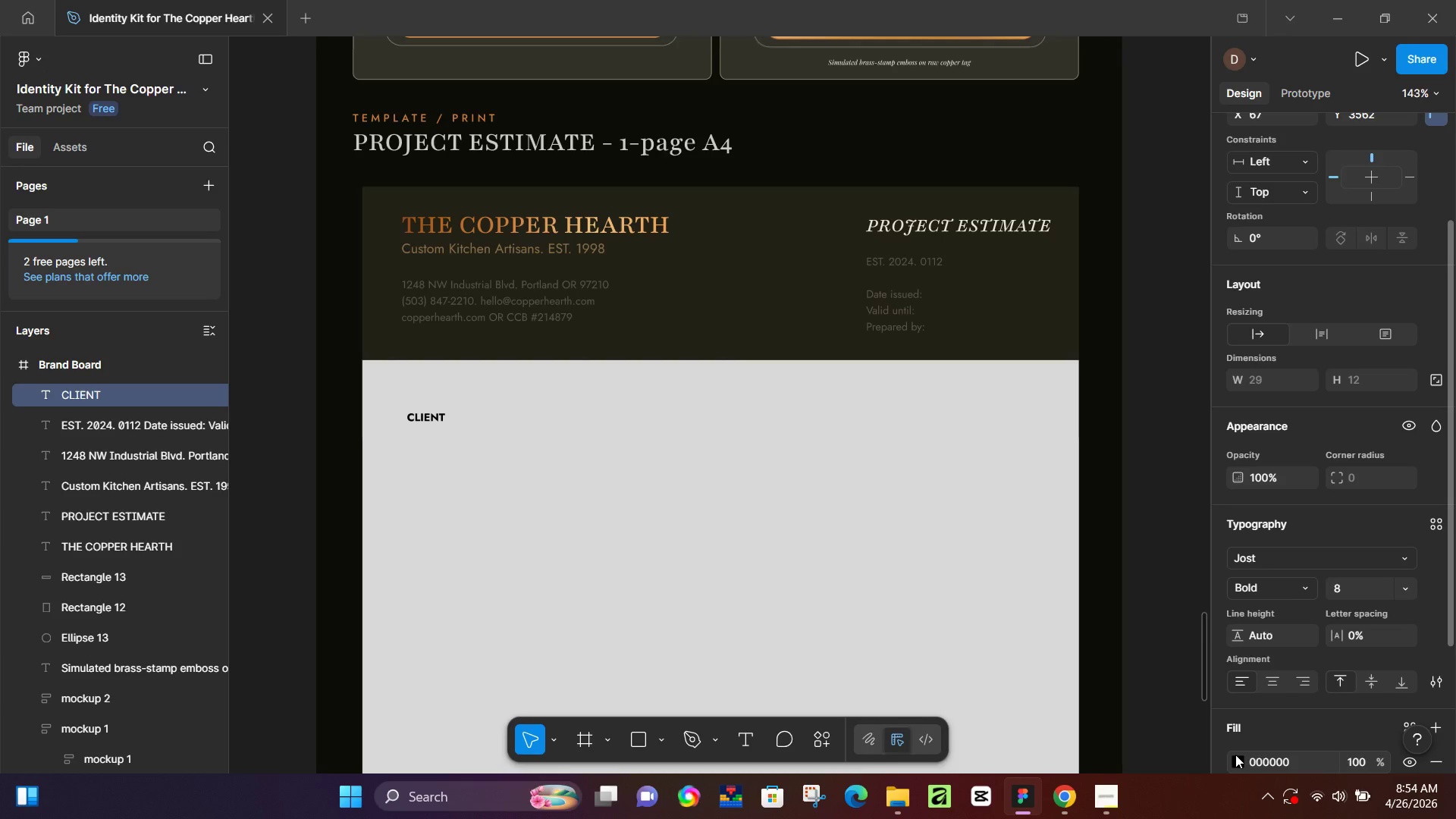 
left_click([1235, 755])
 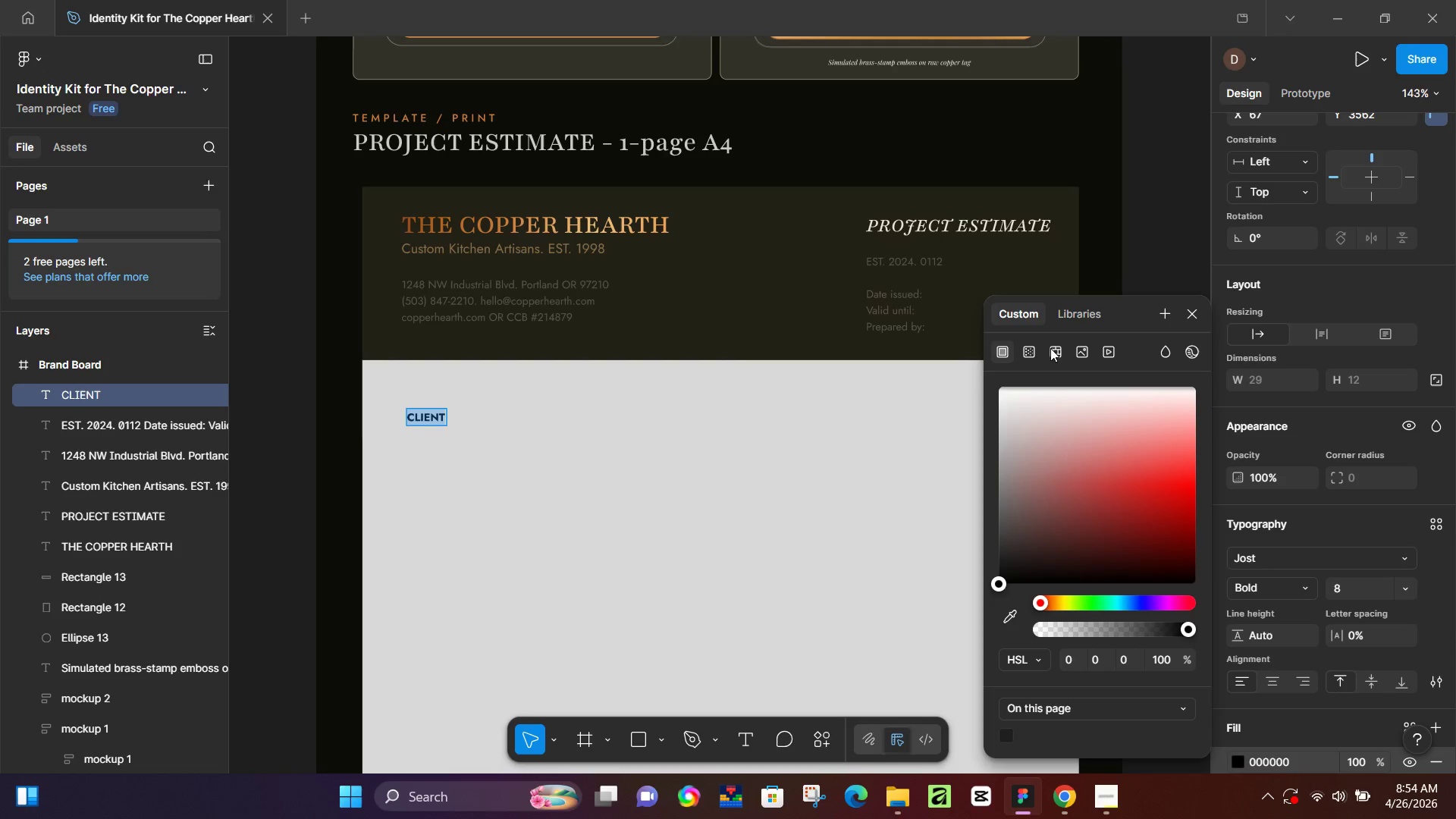 
left_click([1078, 311])
 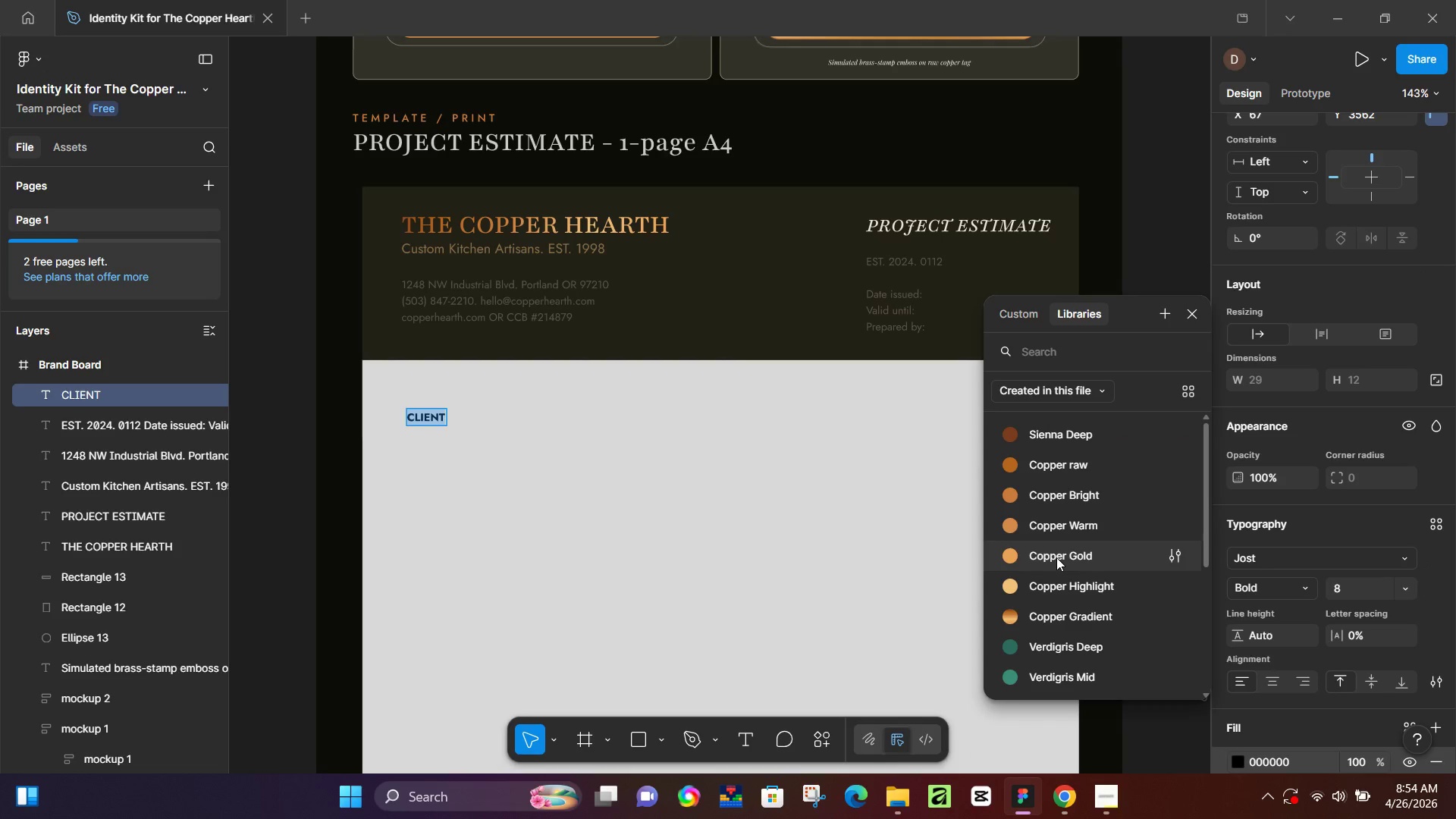 
left_click([1056, 532])
 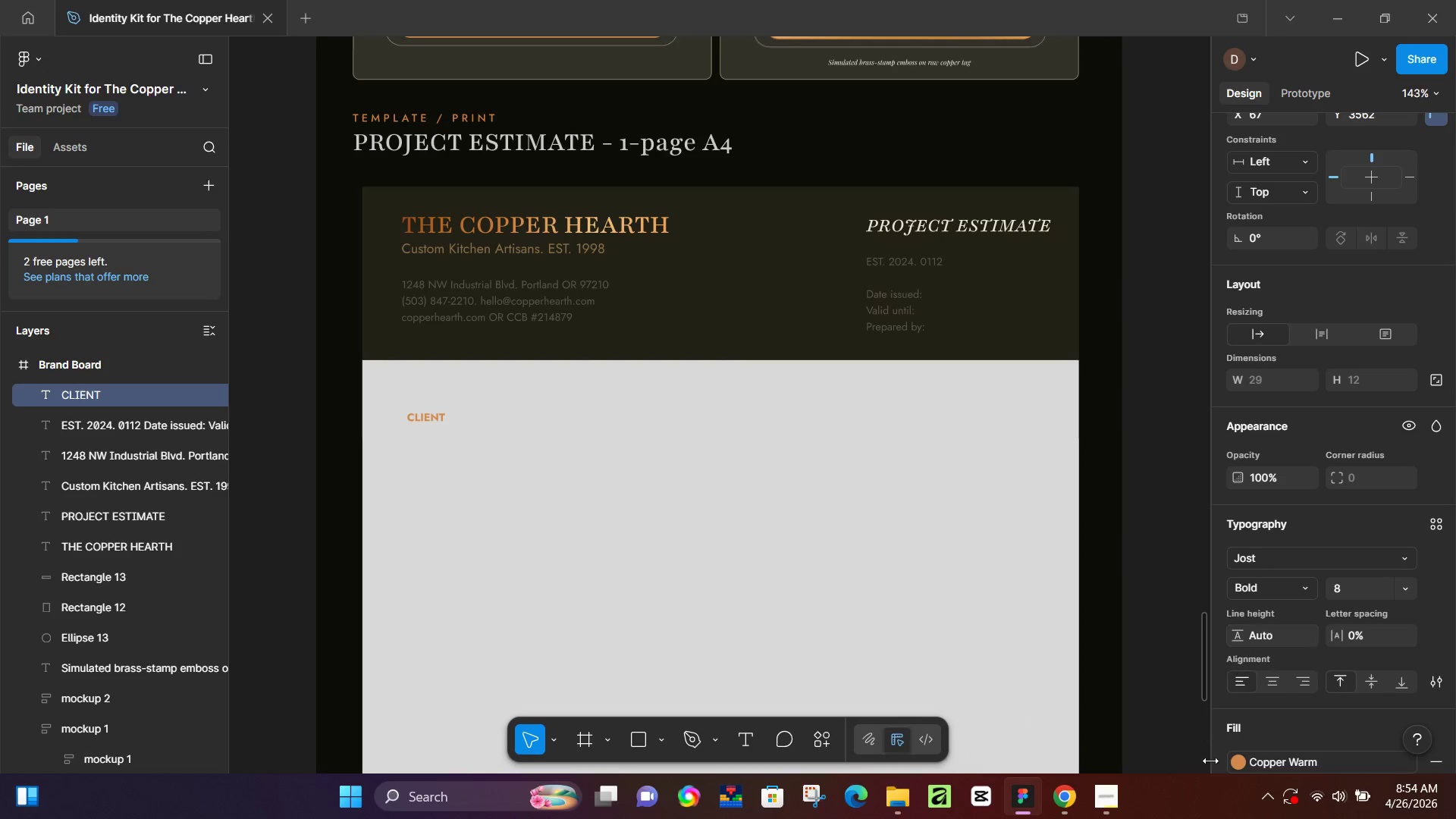 
left_click([1243, 762])
 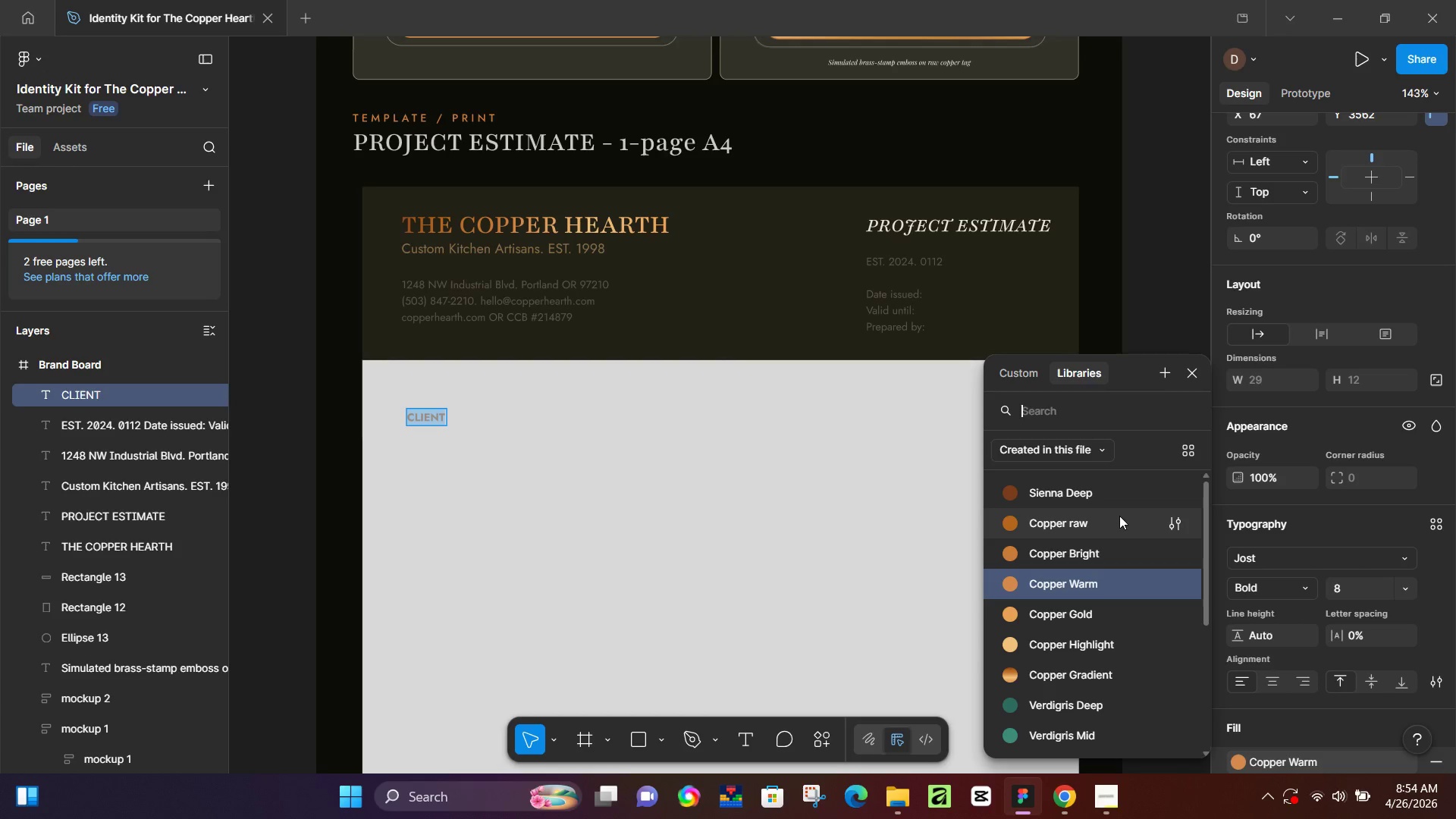 
left_click([1111, 522])
 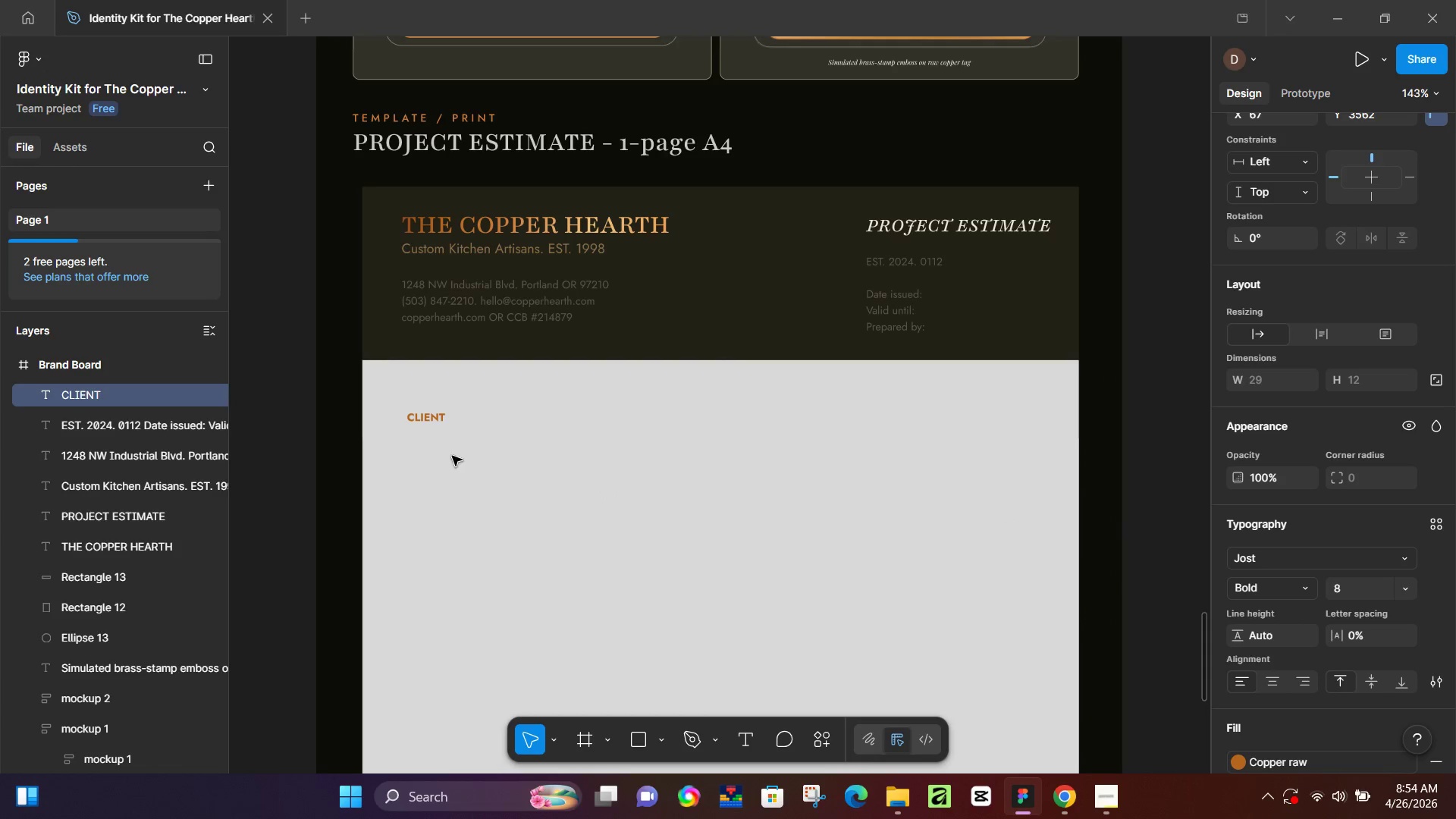 
left_click([432, 265])
 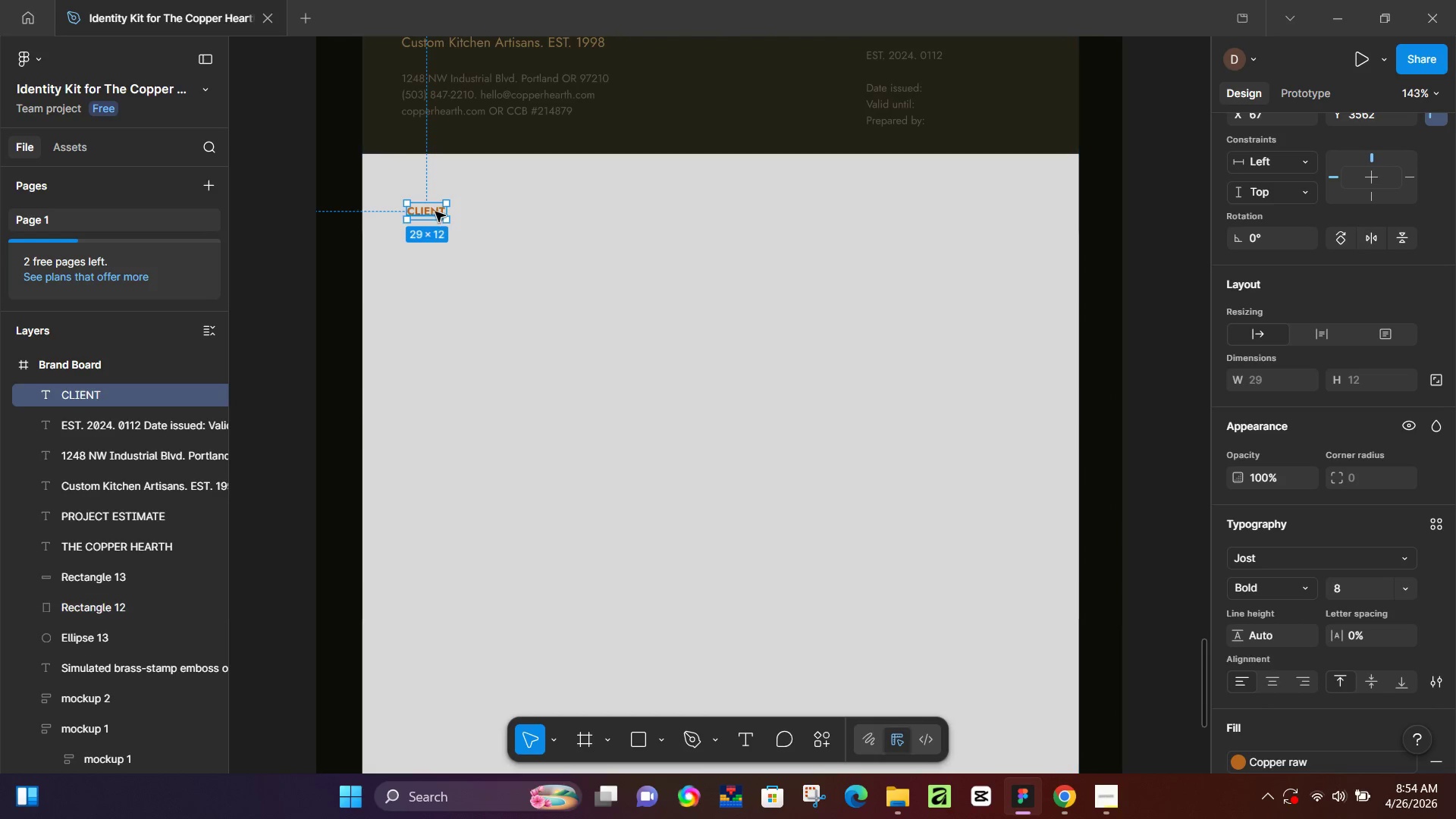 
hold_key(key=AltLeft, duration=1.51)
 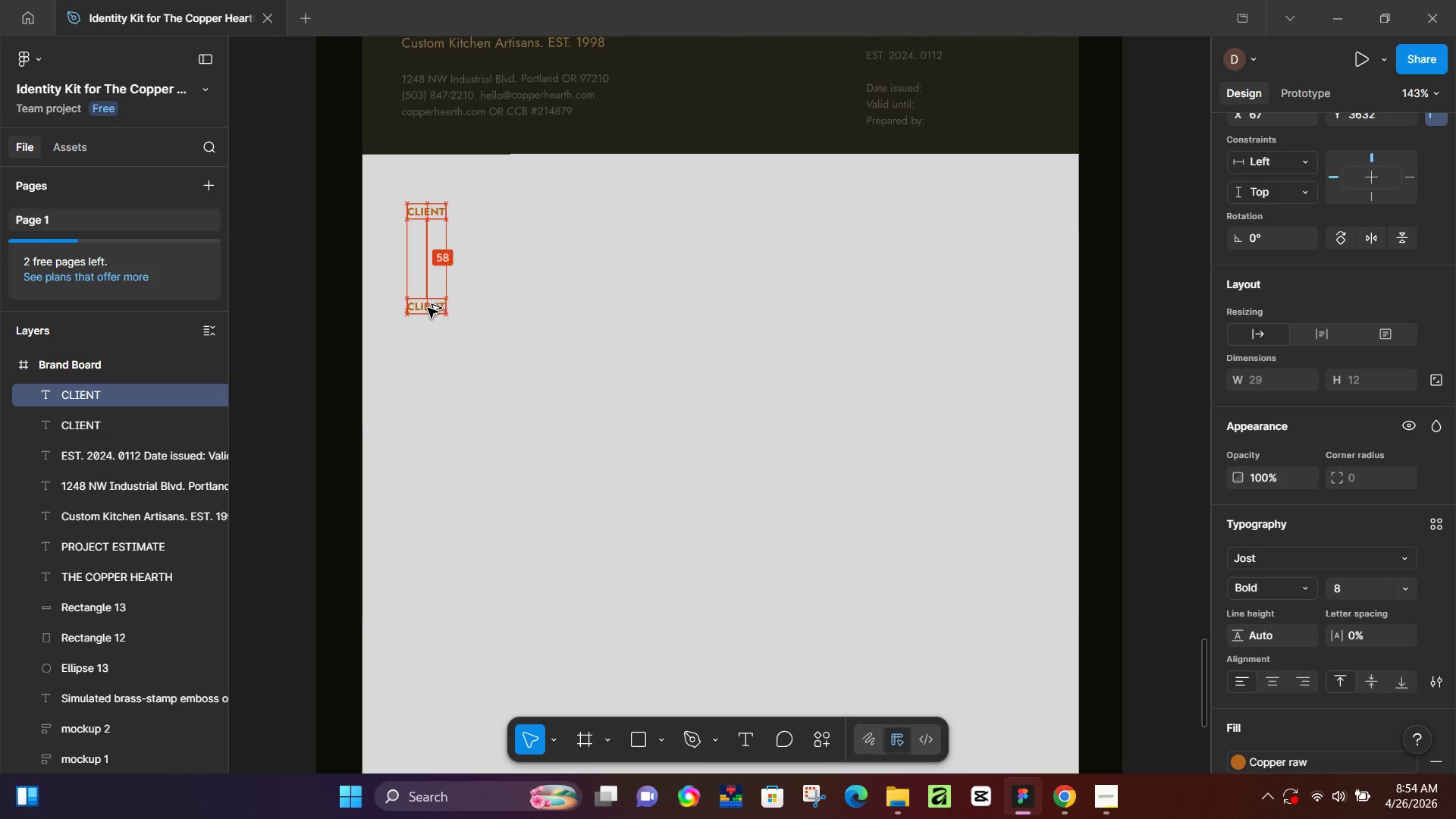 
scroll: coordinate [410, 413], scroll_direction: down, amount: 4.0
 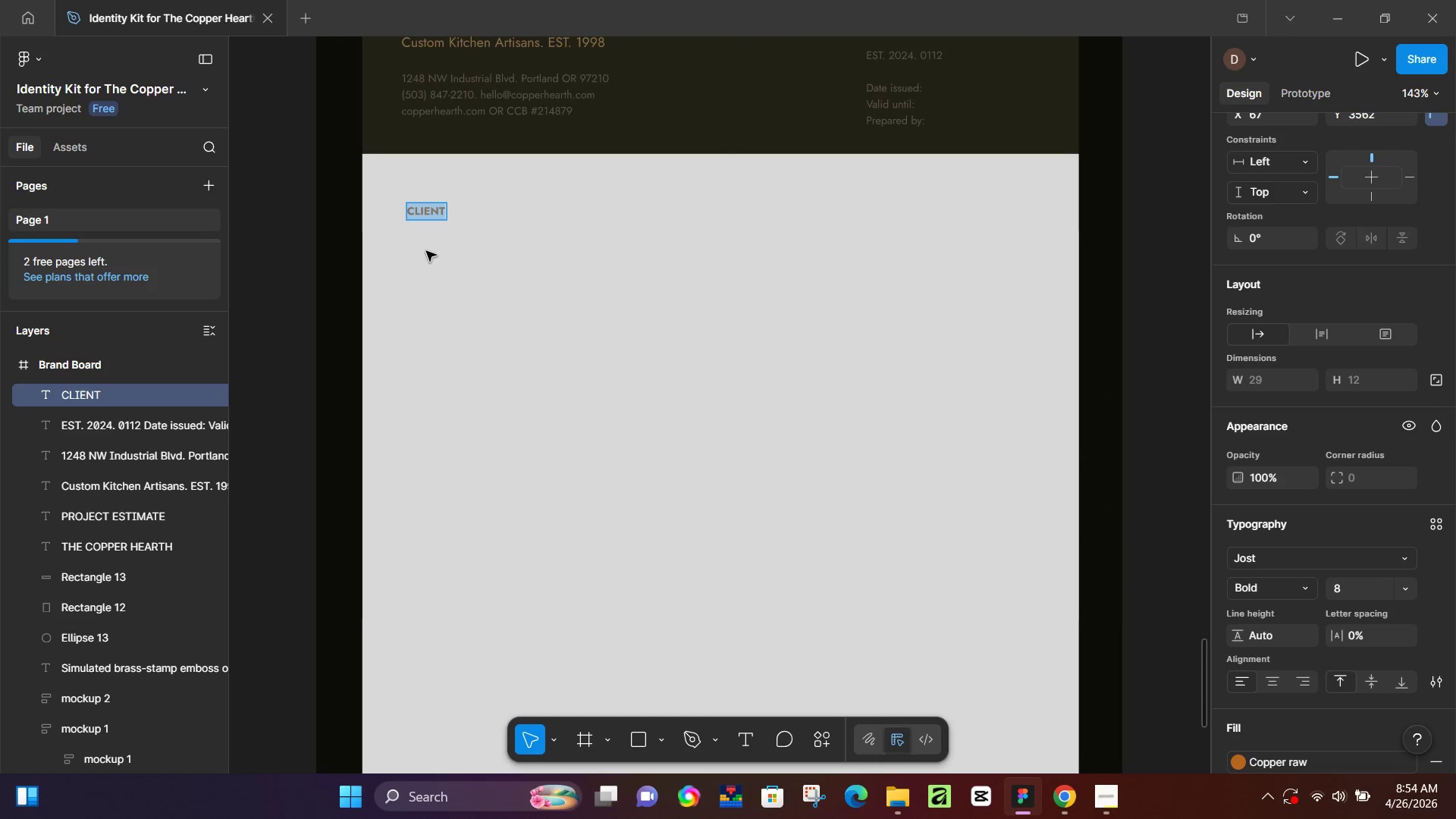 
left_click_drag(start_coordinate=[432, 213], to_coordinate=[432, 301])
 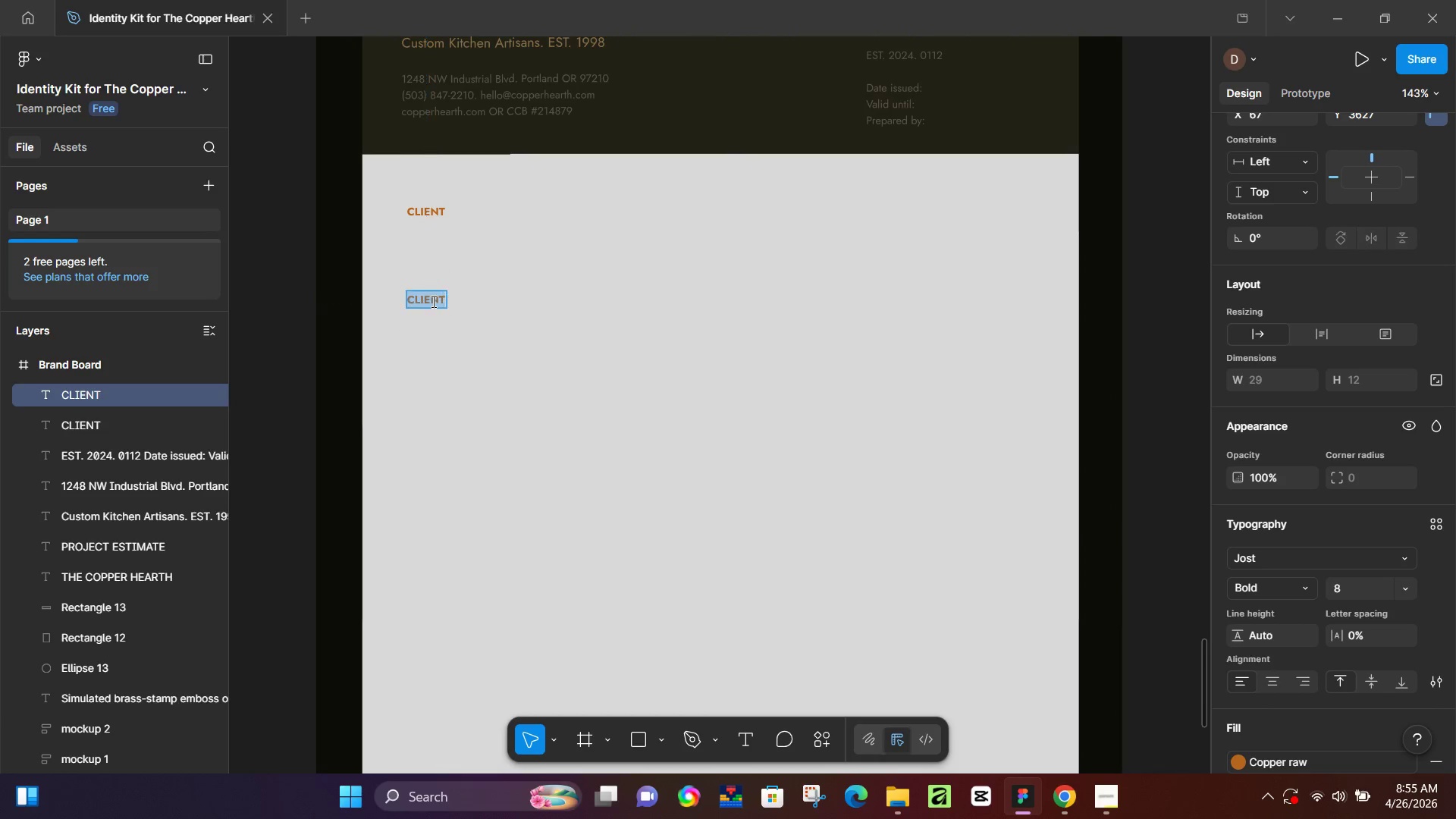 
hold_key(key=AltLeft, duration=1.5)
 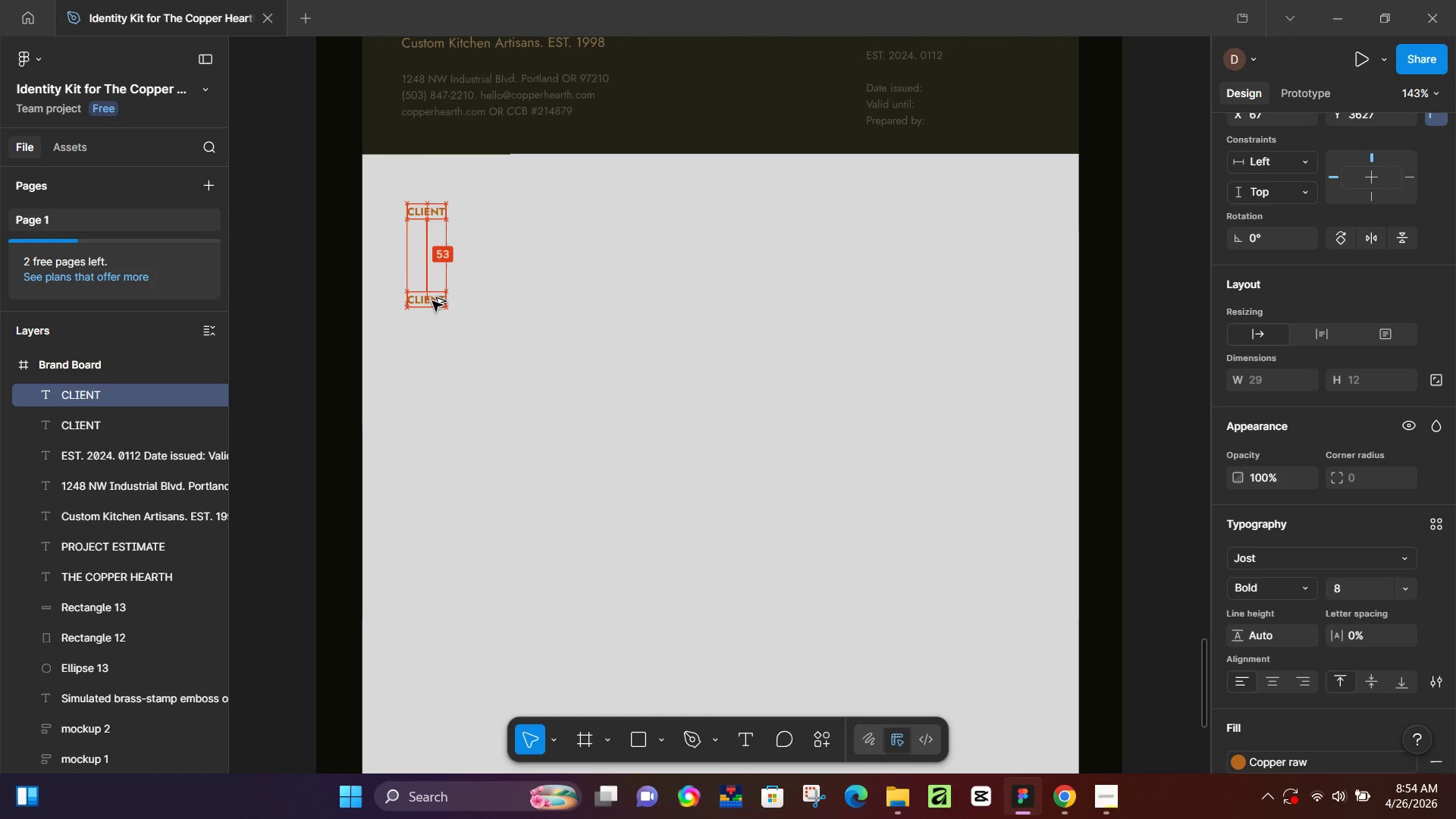 
hold_key(key=AltLeft, duration=1.05)
 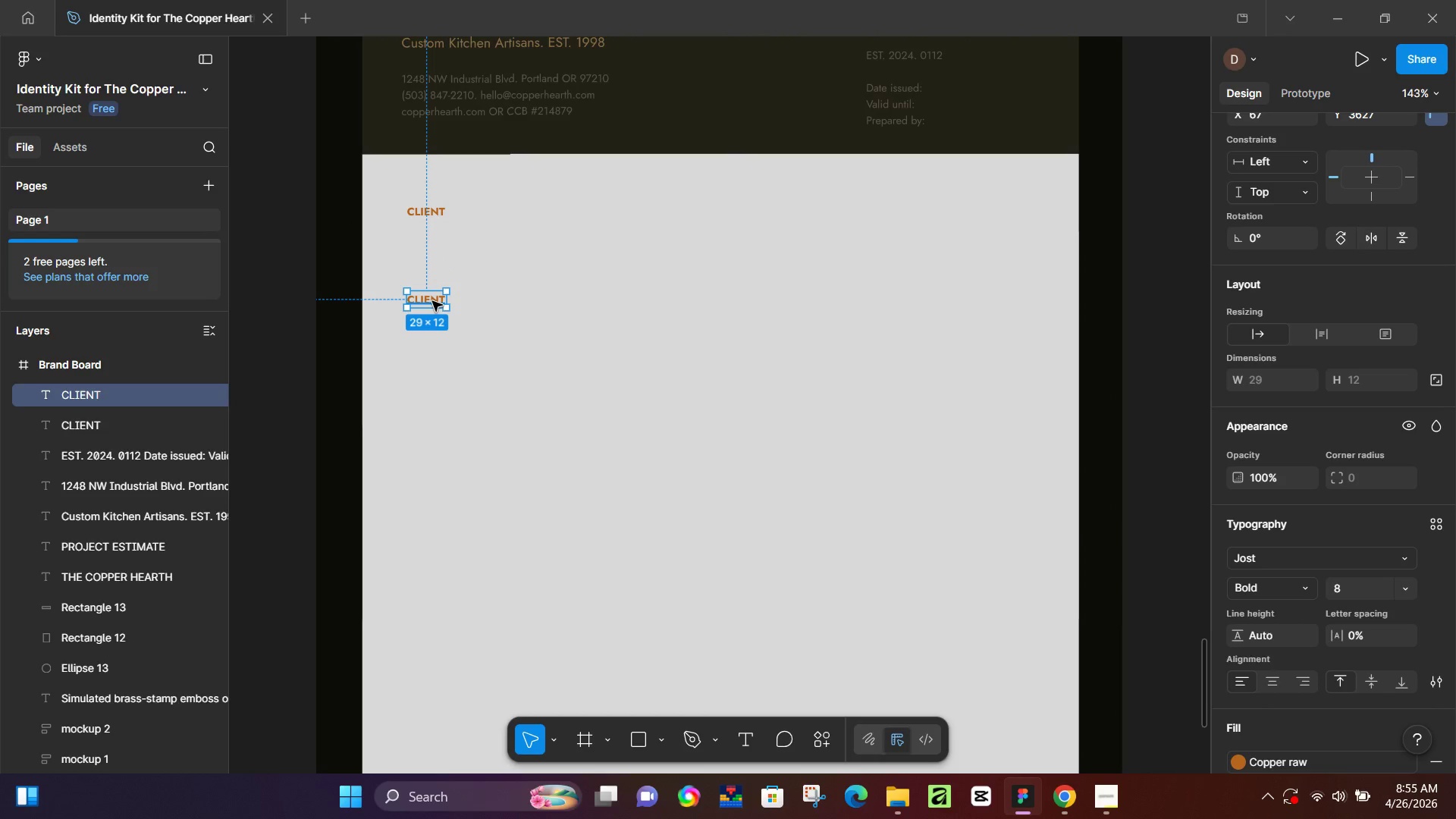 
double_click([432, 301])
 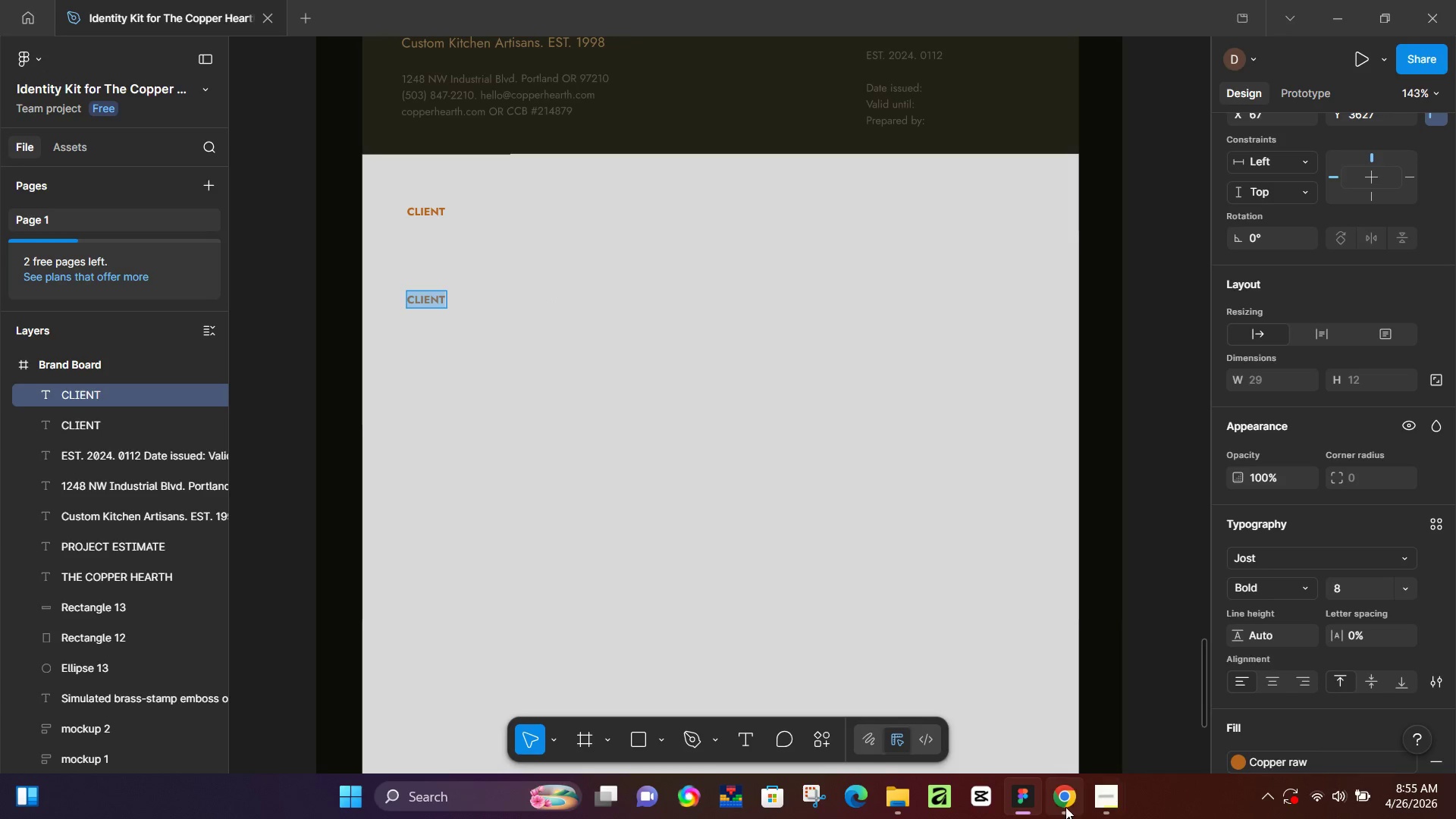 
left_click([1059, 797])
 